 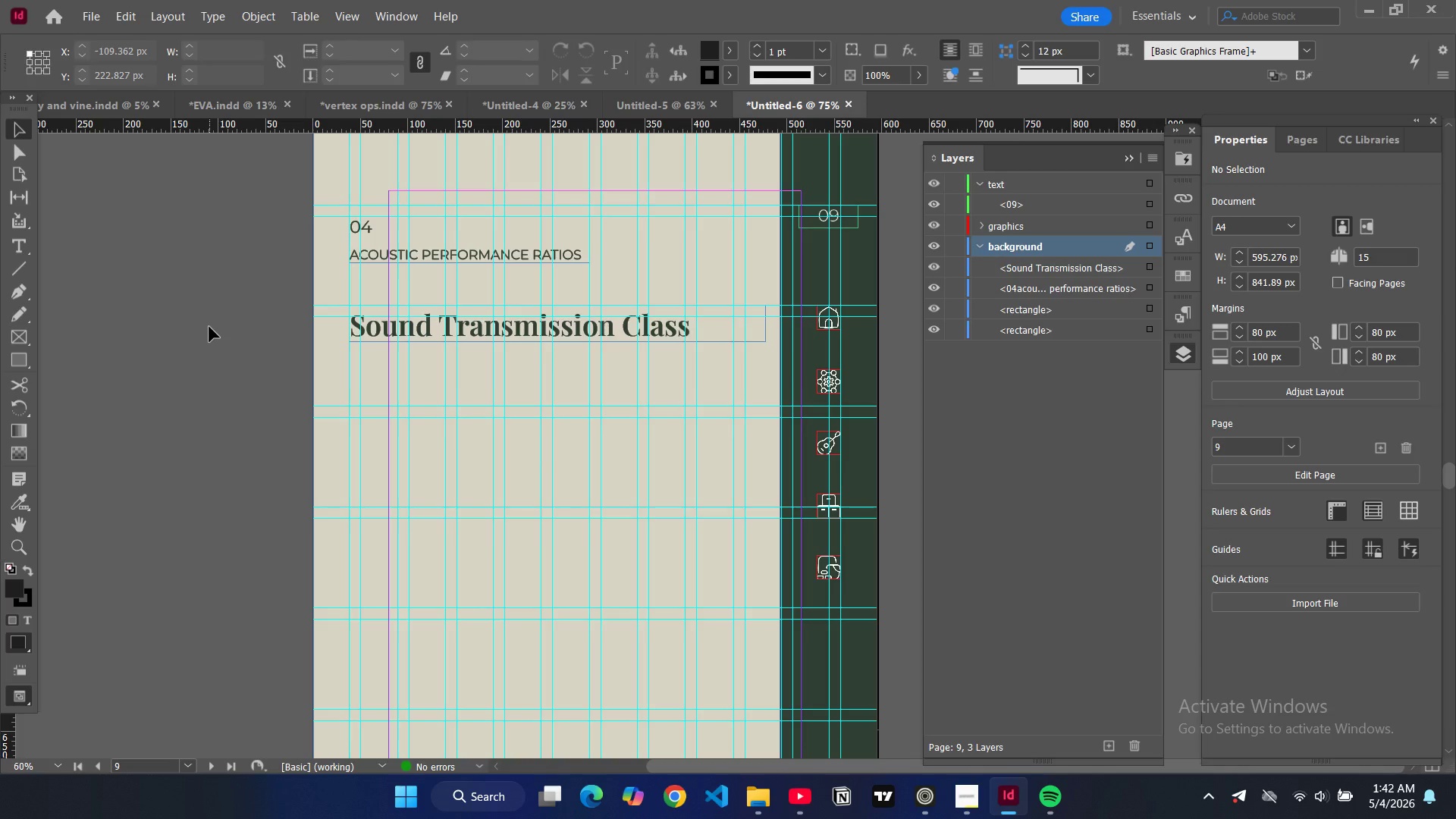 
left_click([19, 247])
 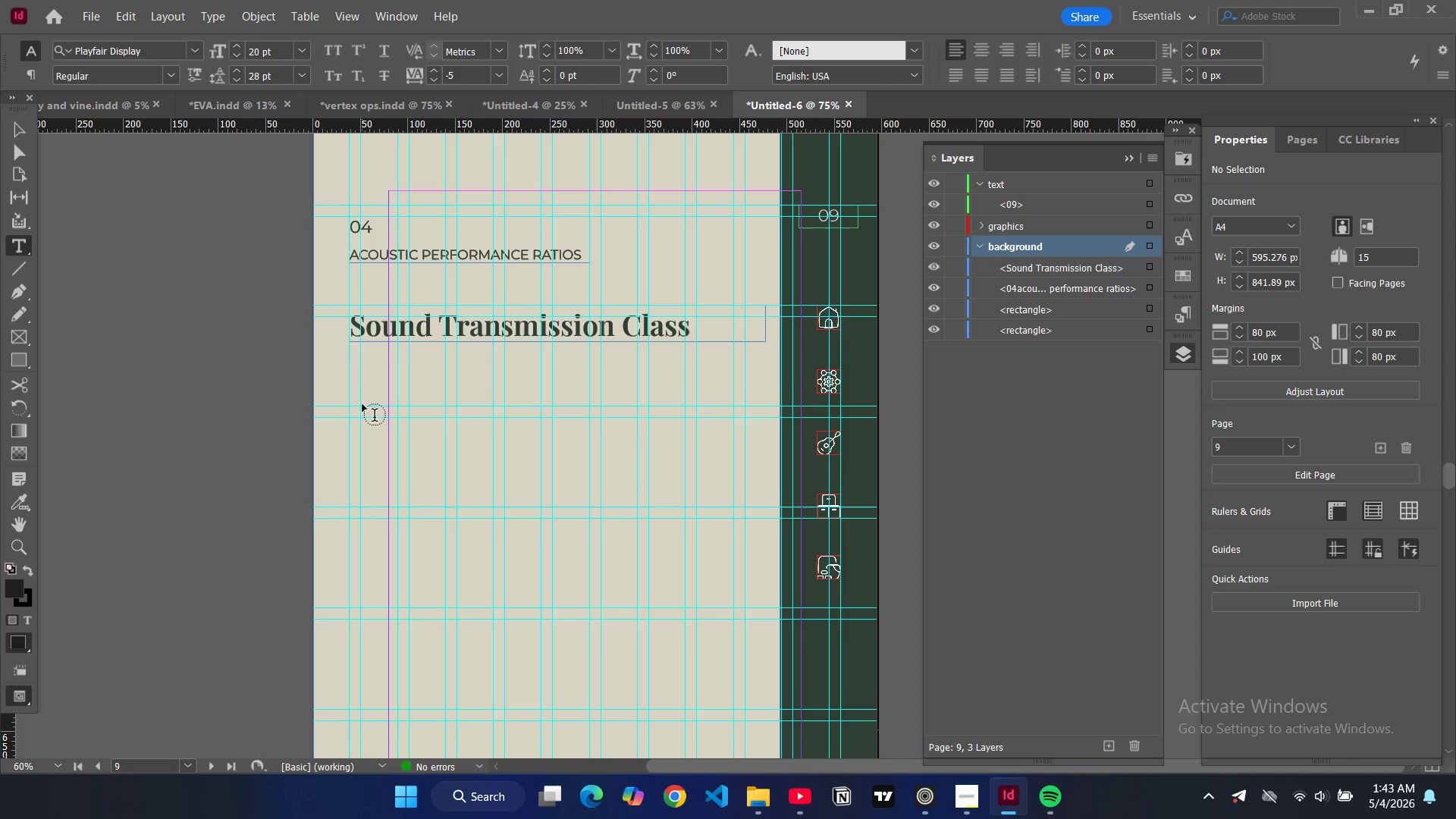 
left_click_drag(start_coordinate=[361, 404], to_coordinate=[685, 448])
 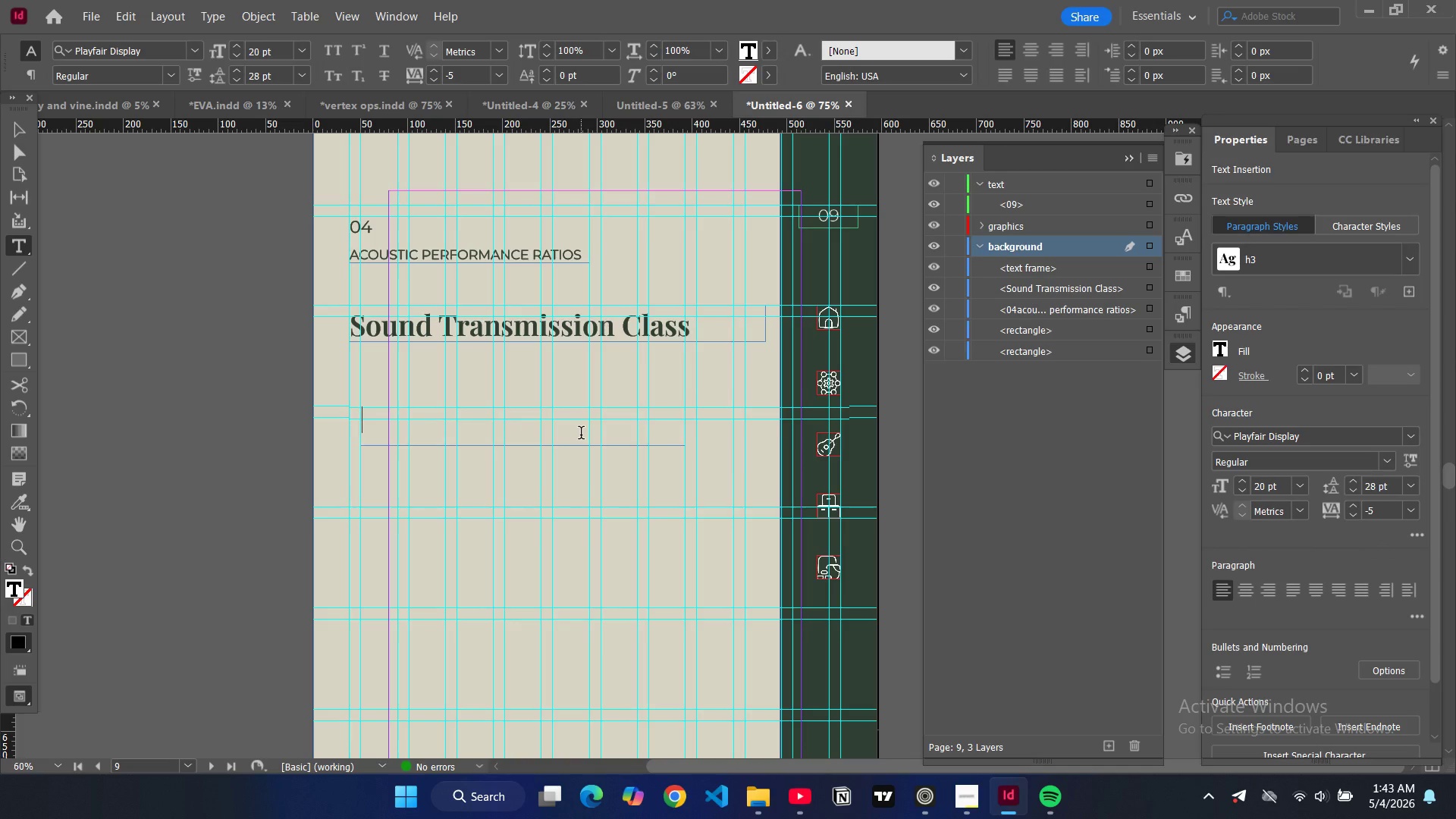 
type(30 + )
key(Backspace)
key(Tab)
type(Excellent)
 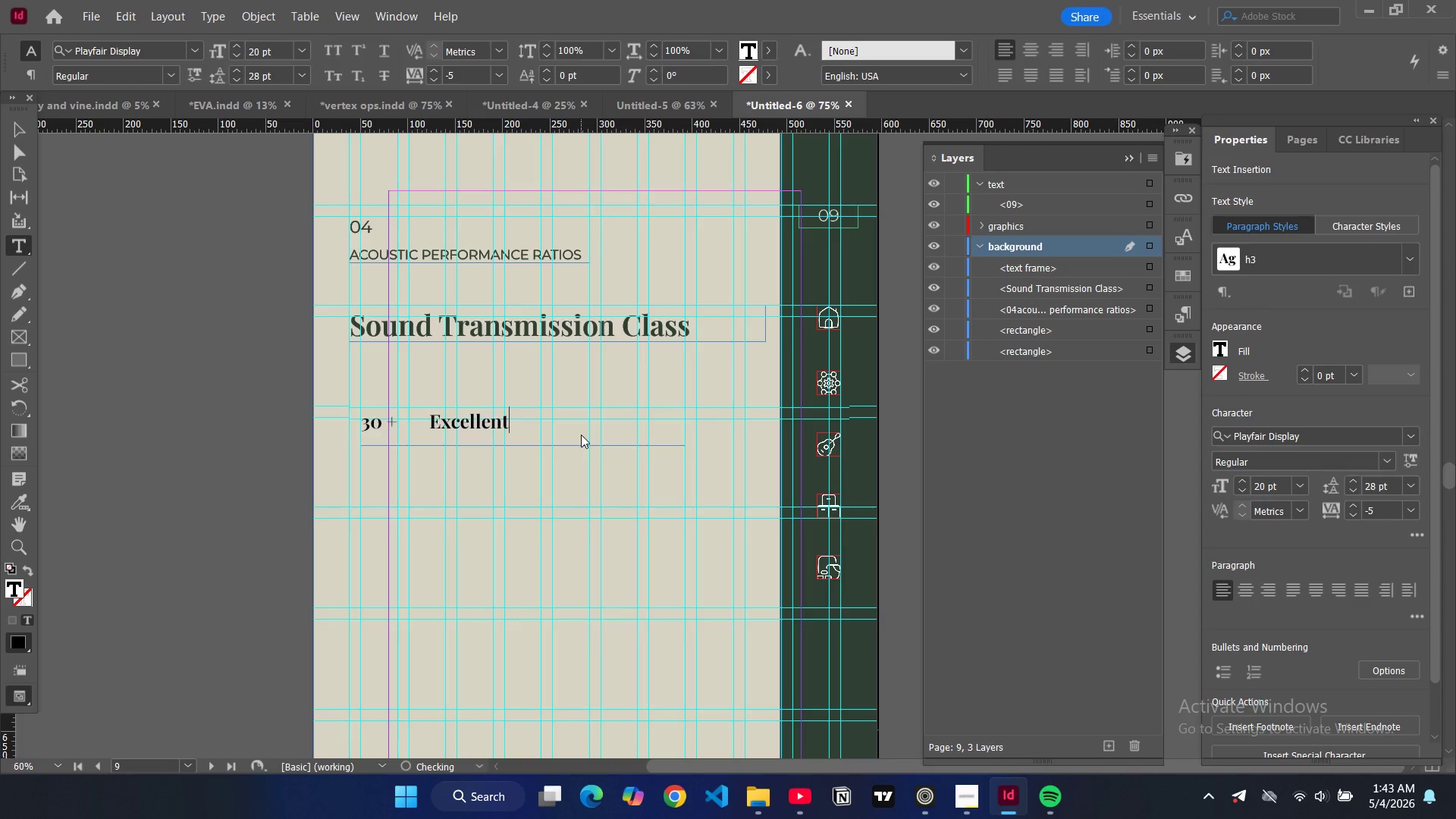 
key(Control+ControlLeft)
 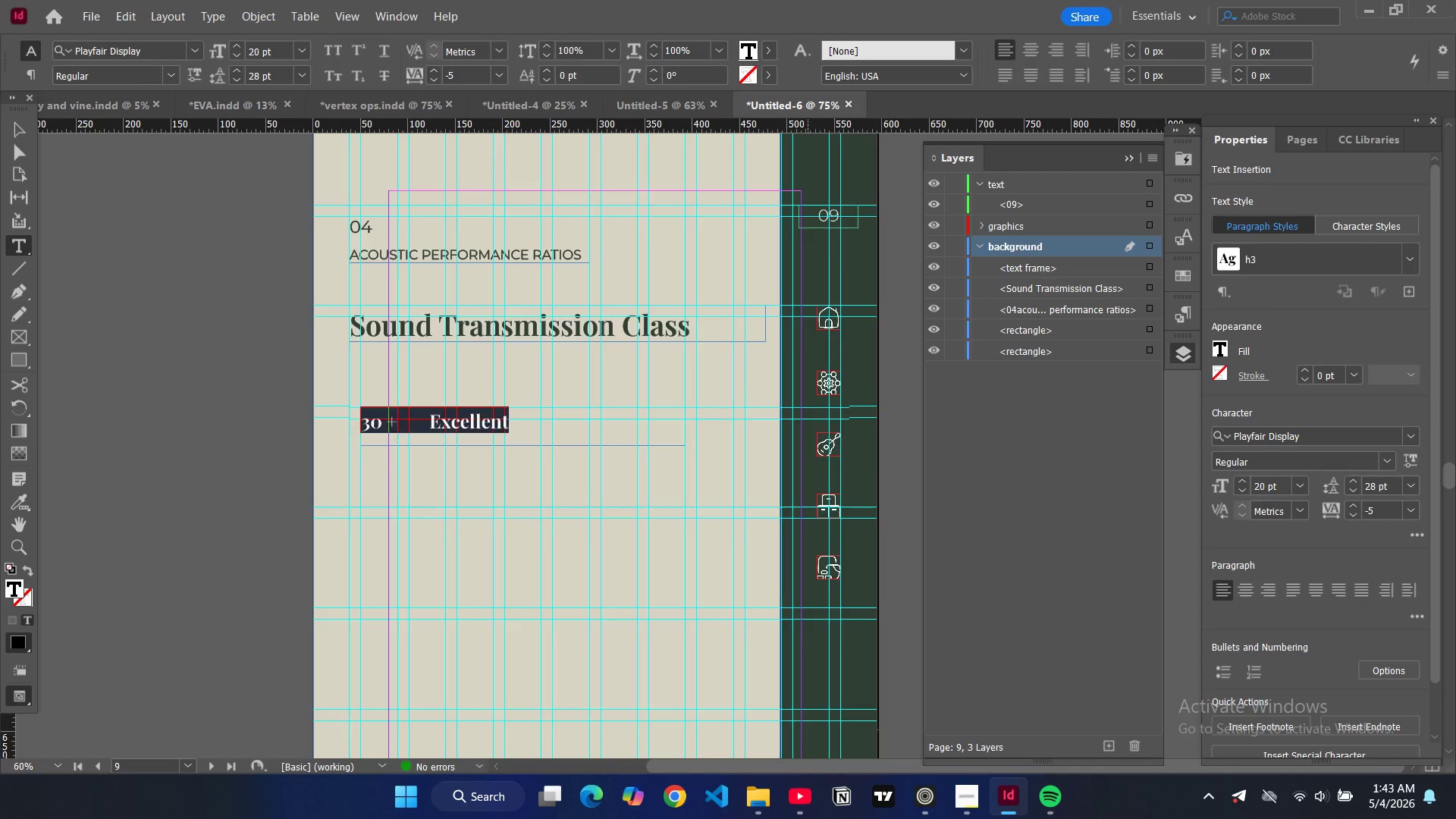 
key(Control+A)
 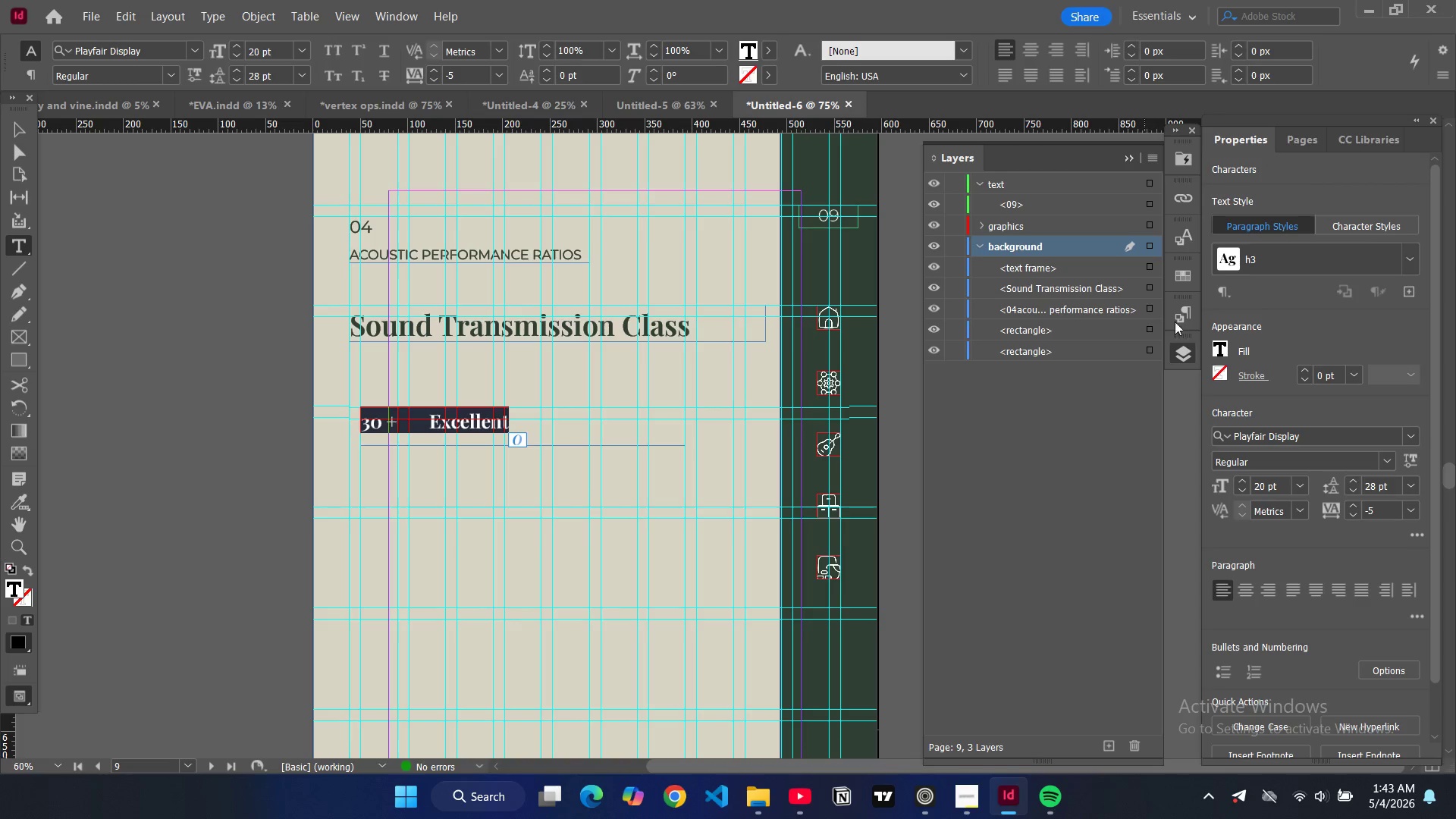 
left_click([1184, 312])
 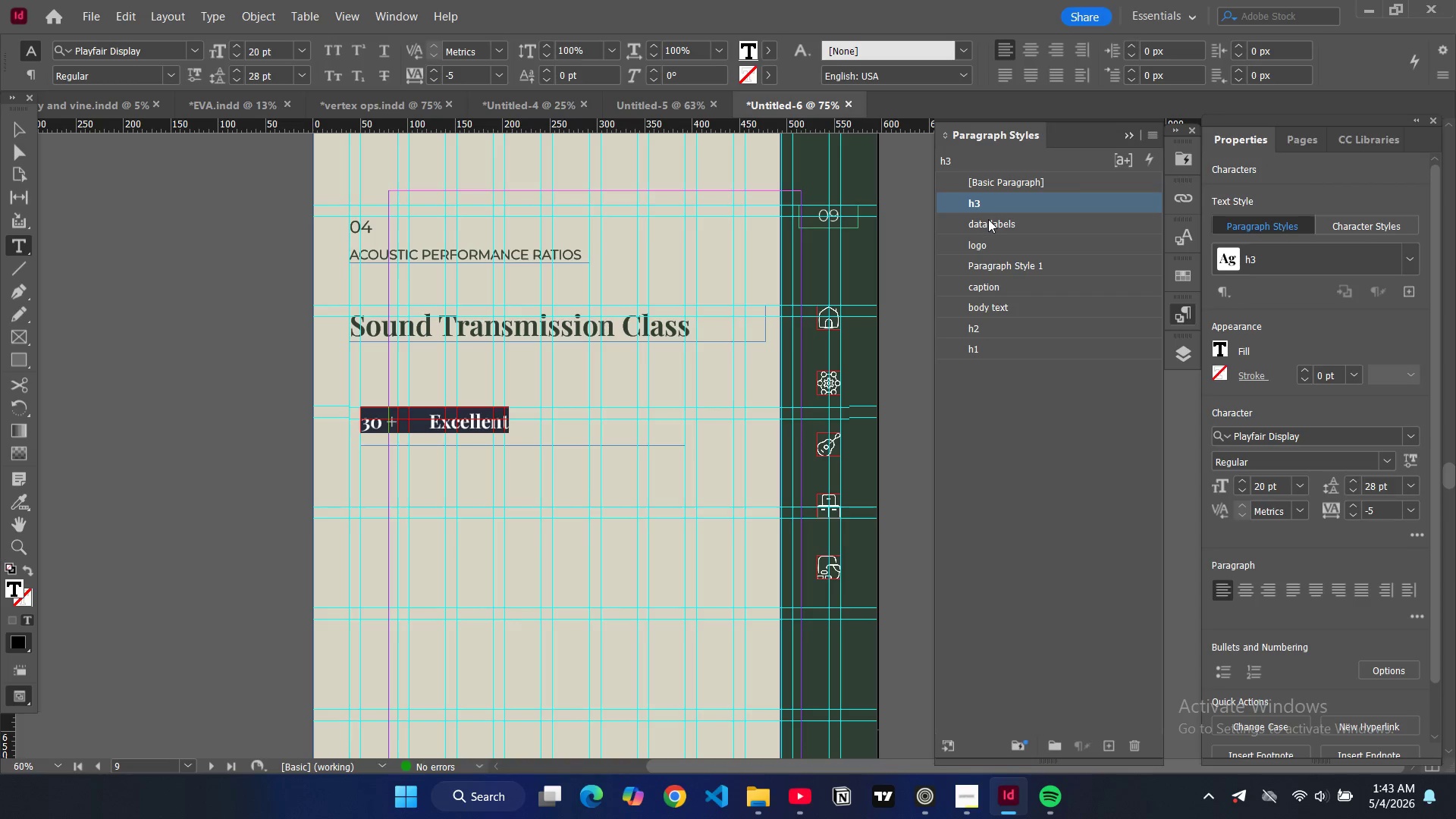 
left_click([990, 221])
 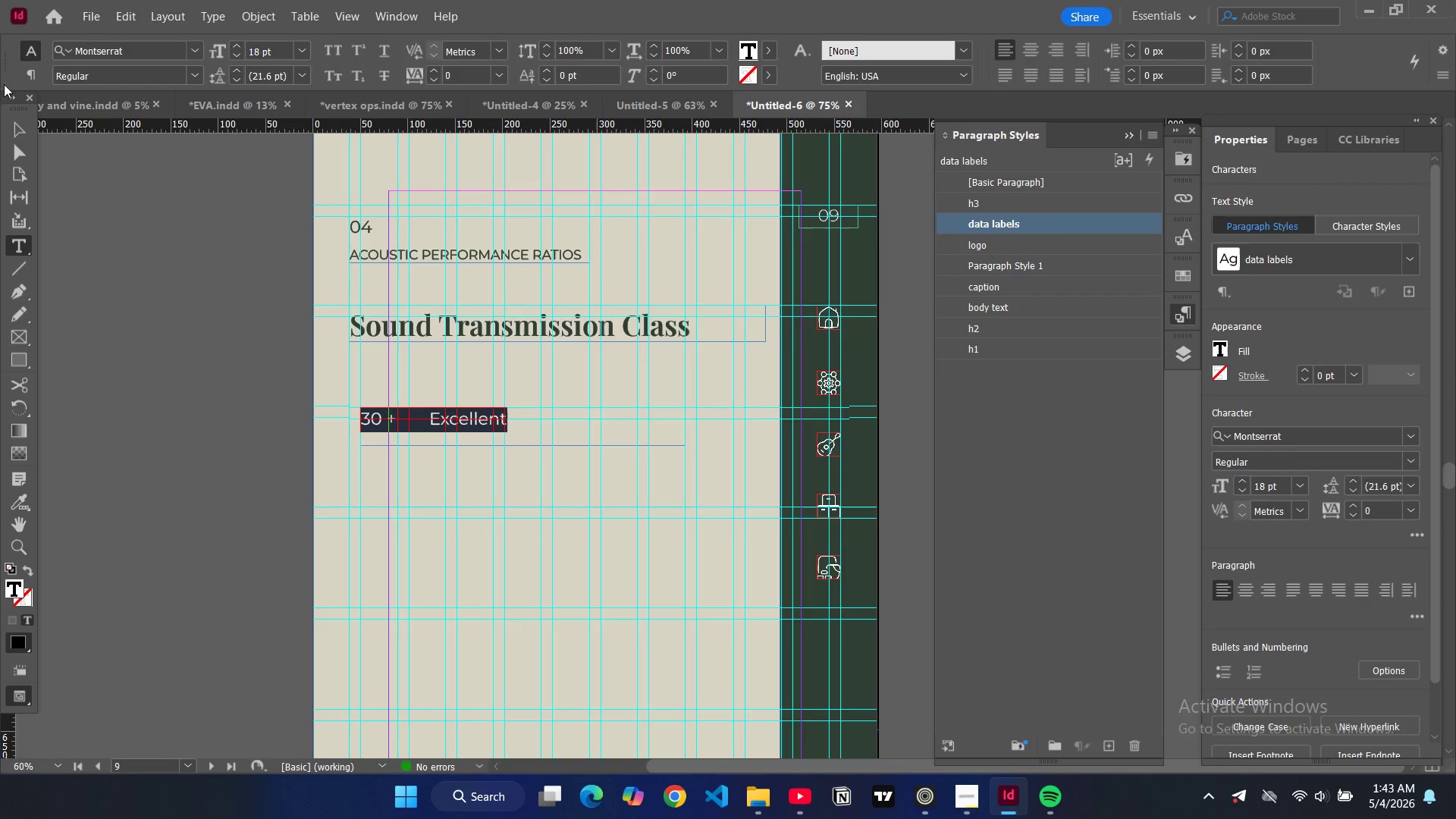 
left_click([17, 124])
 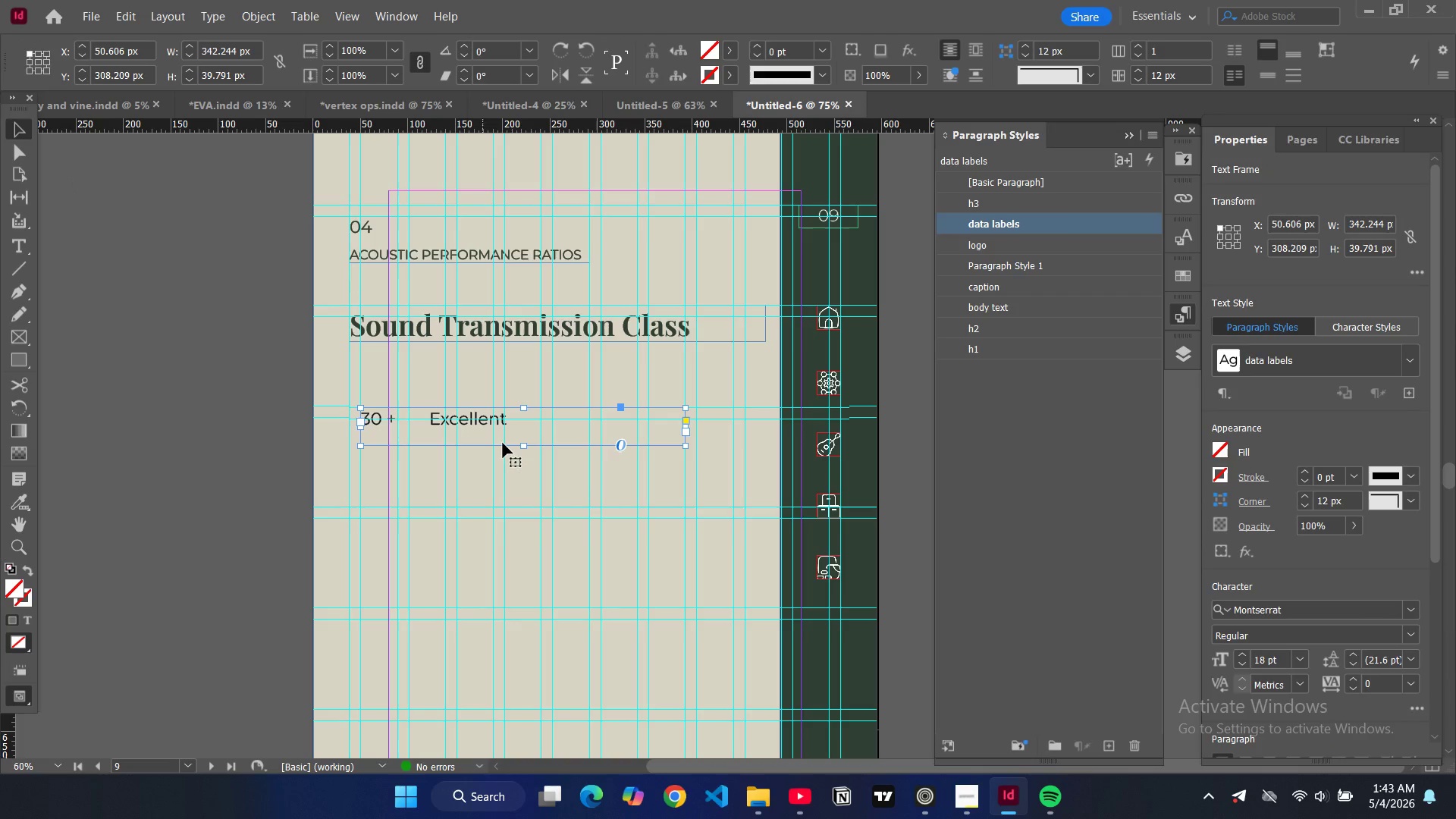 
left_click_drag(start_coordinate=[522, 447], to_coordinate=[518, 430])
 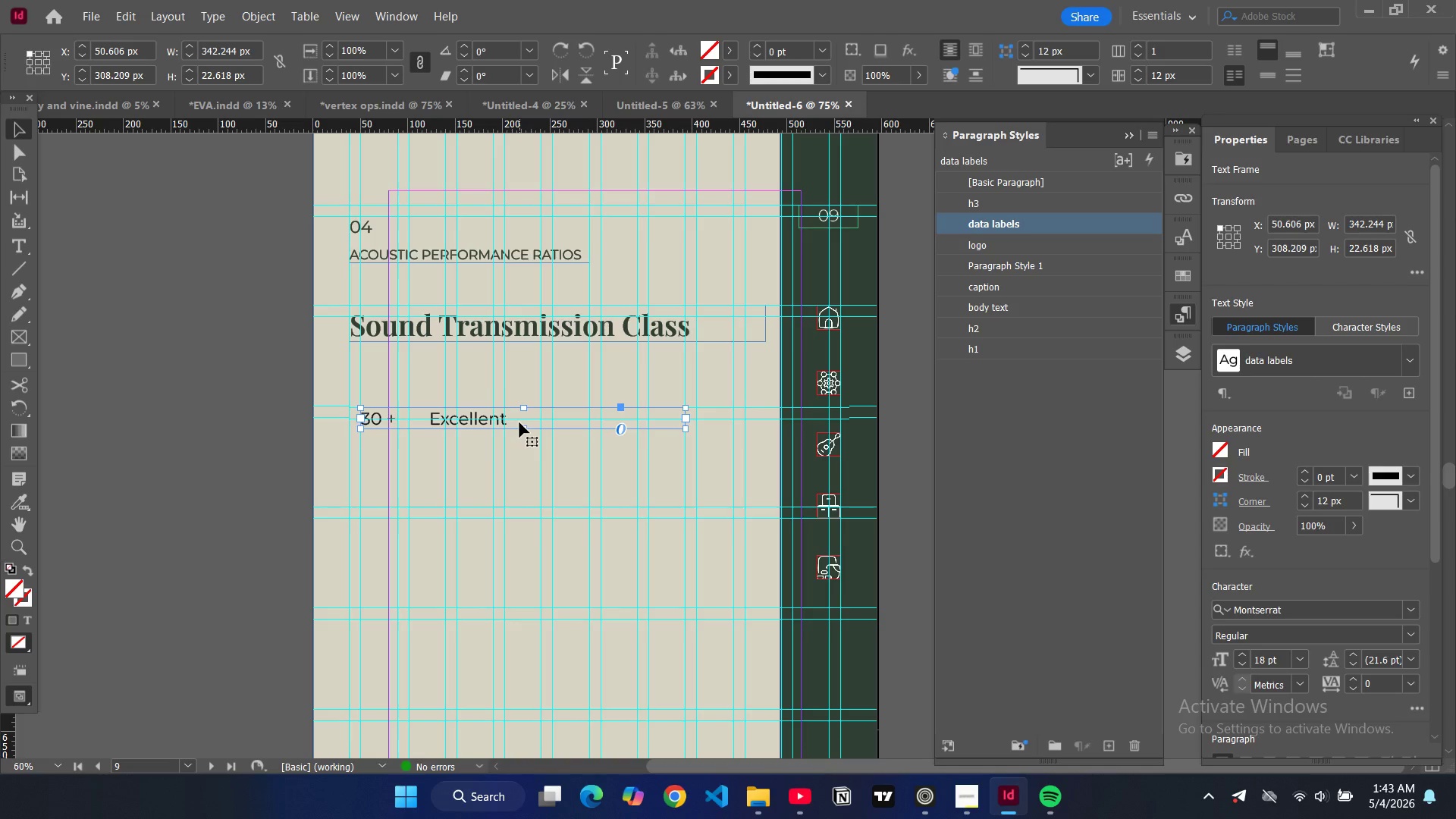 
key(Control+C)
 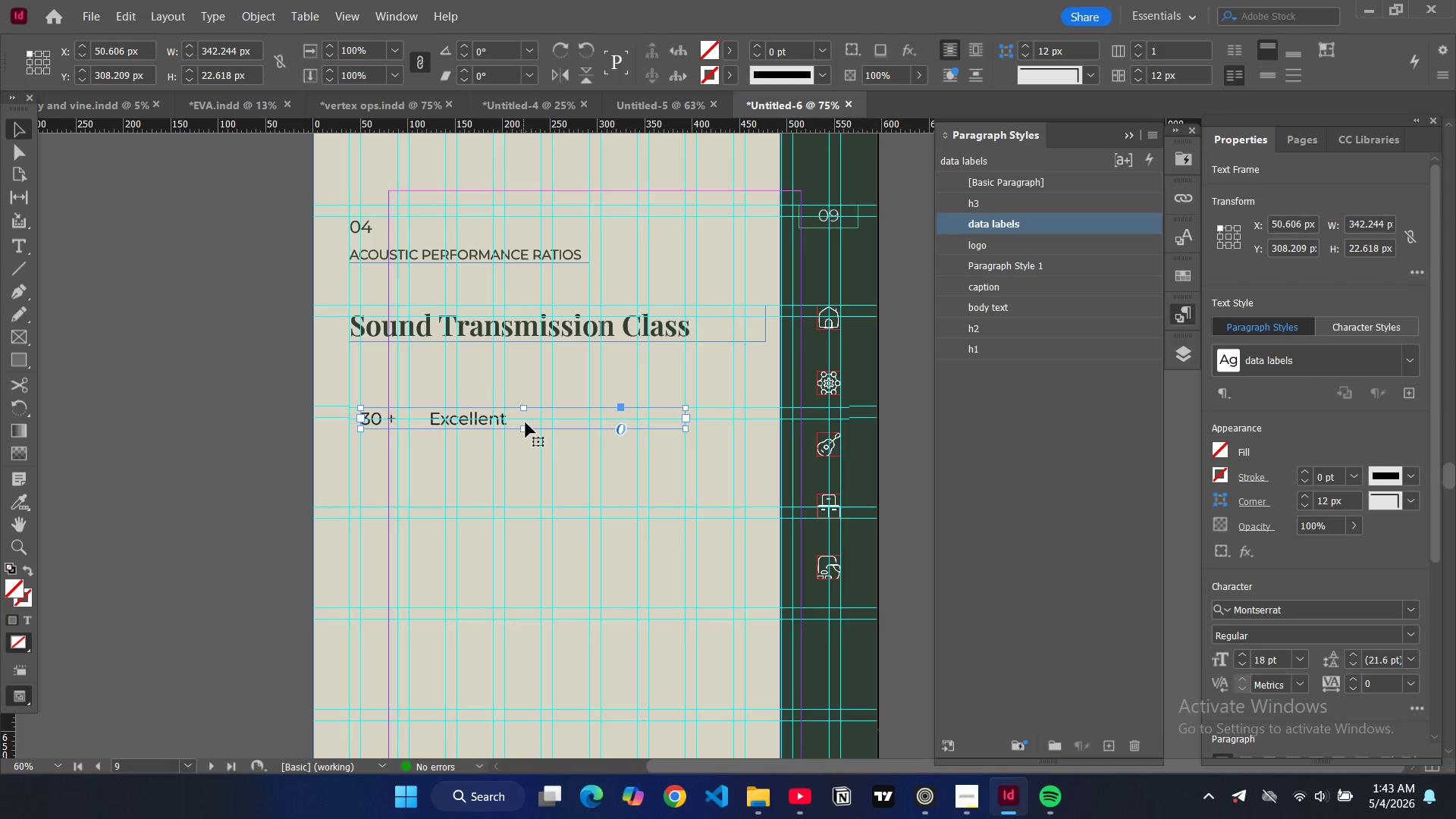 
key(Control+V)
 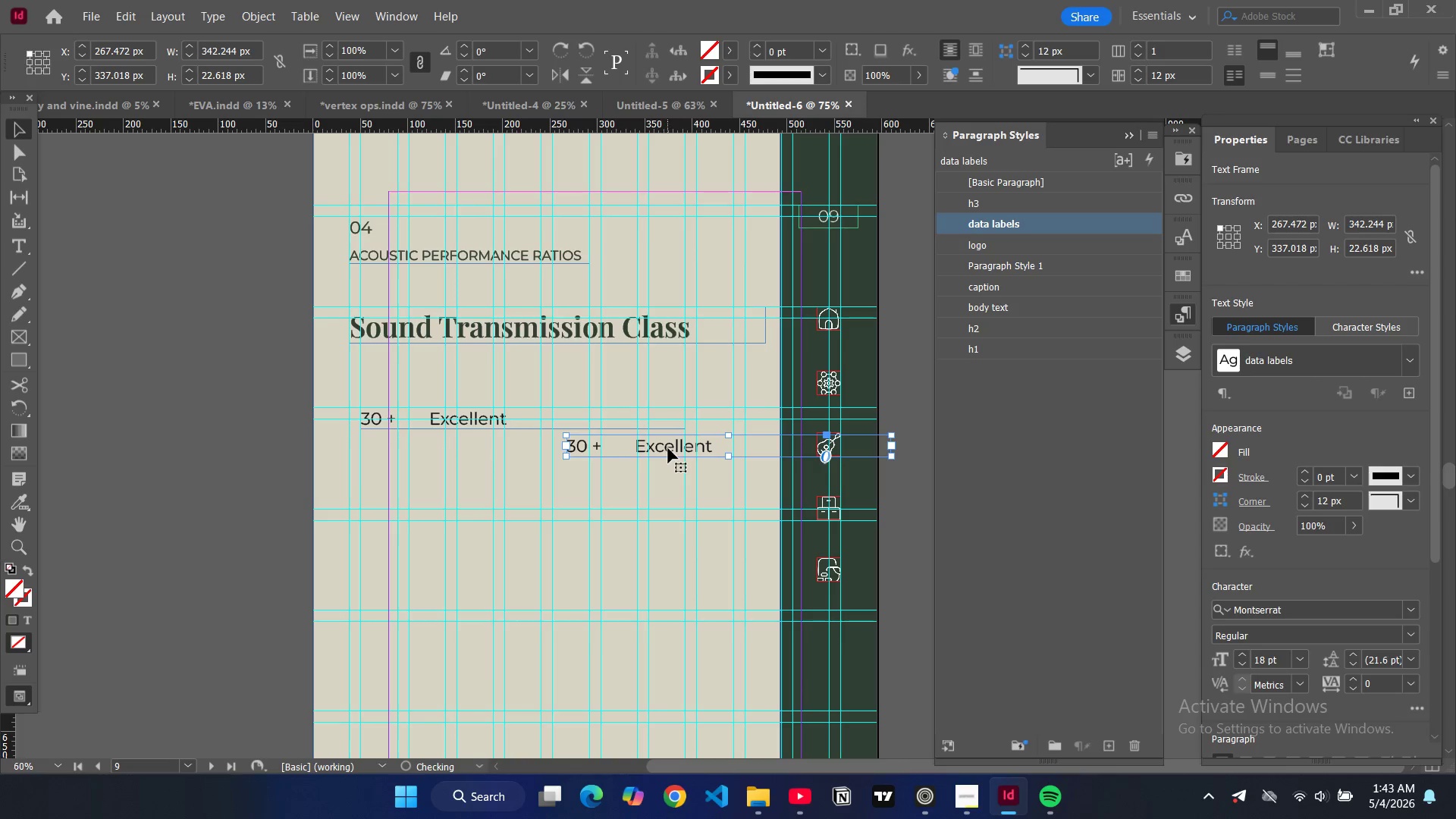 
left_click_drag(start_coordinate=[668, 447], to_coordinate=[463, 473])
 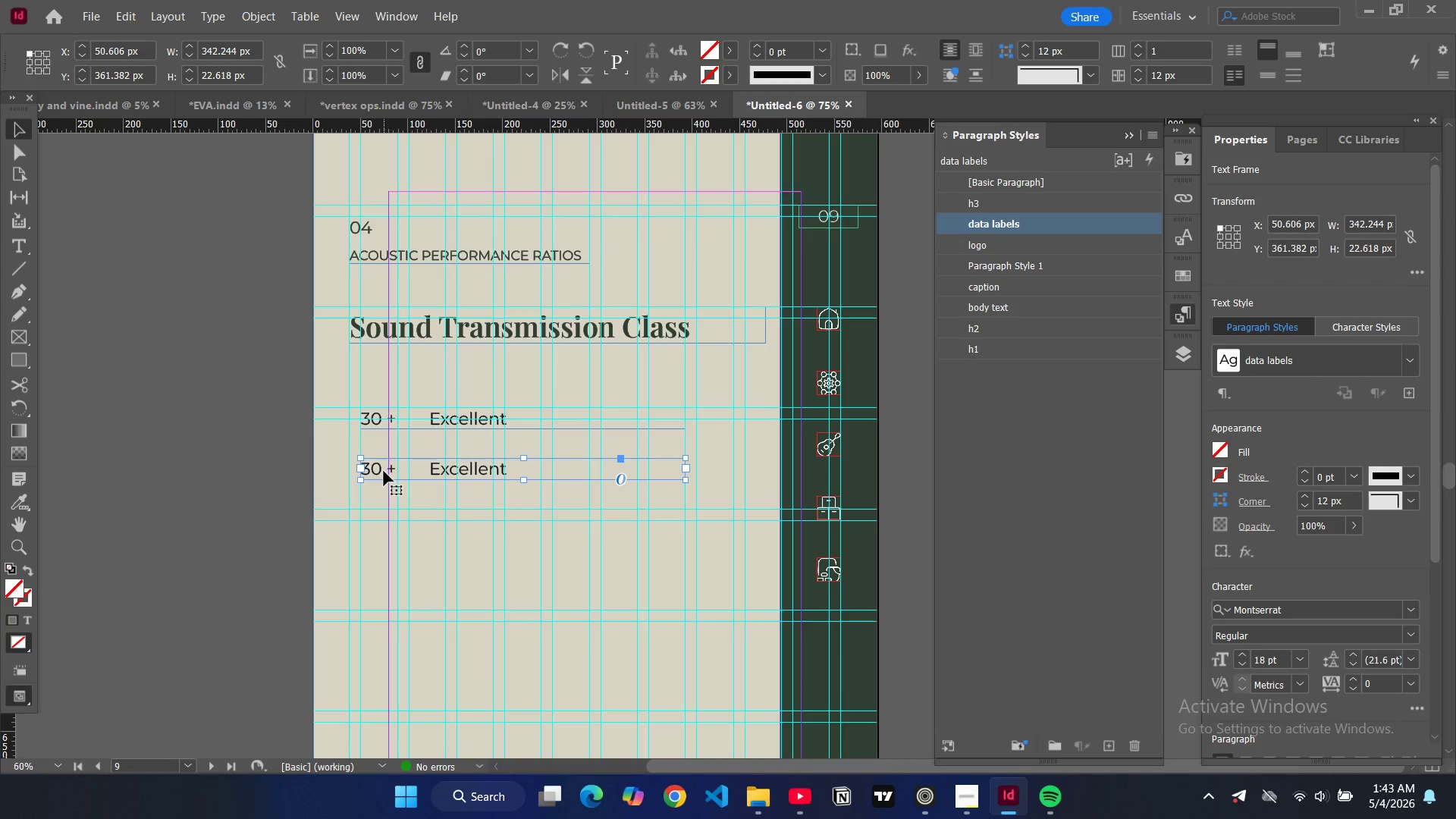 
double_click([384, 471])
 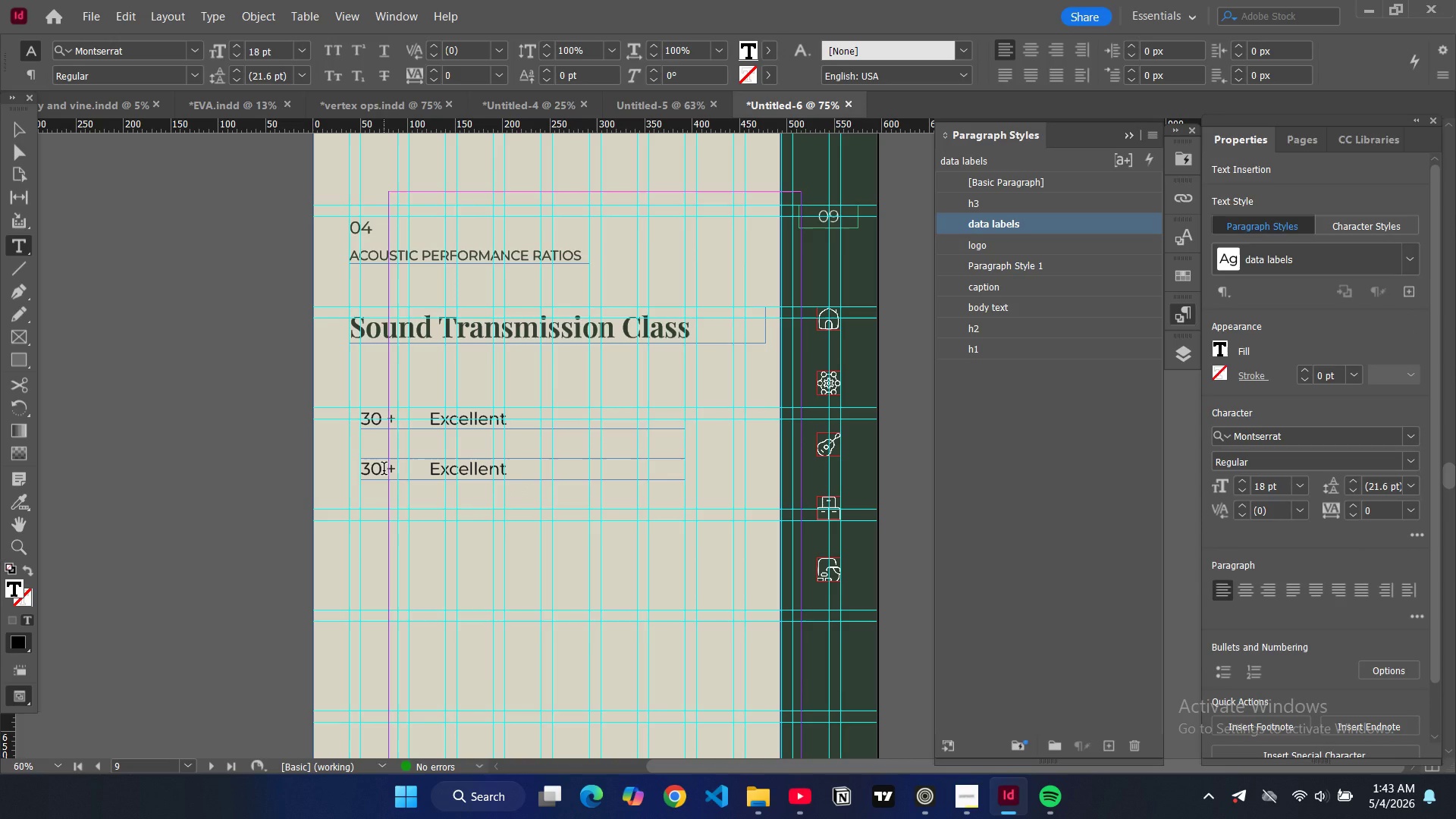 
key(Backspace)
key(Backspace)
type(25 - 29)
 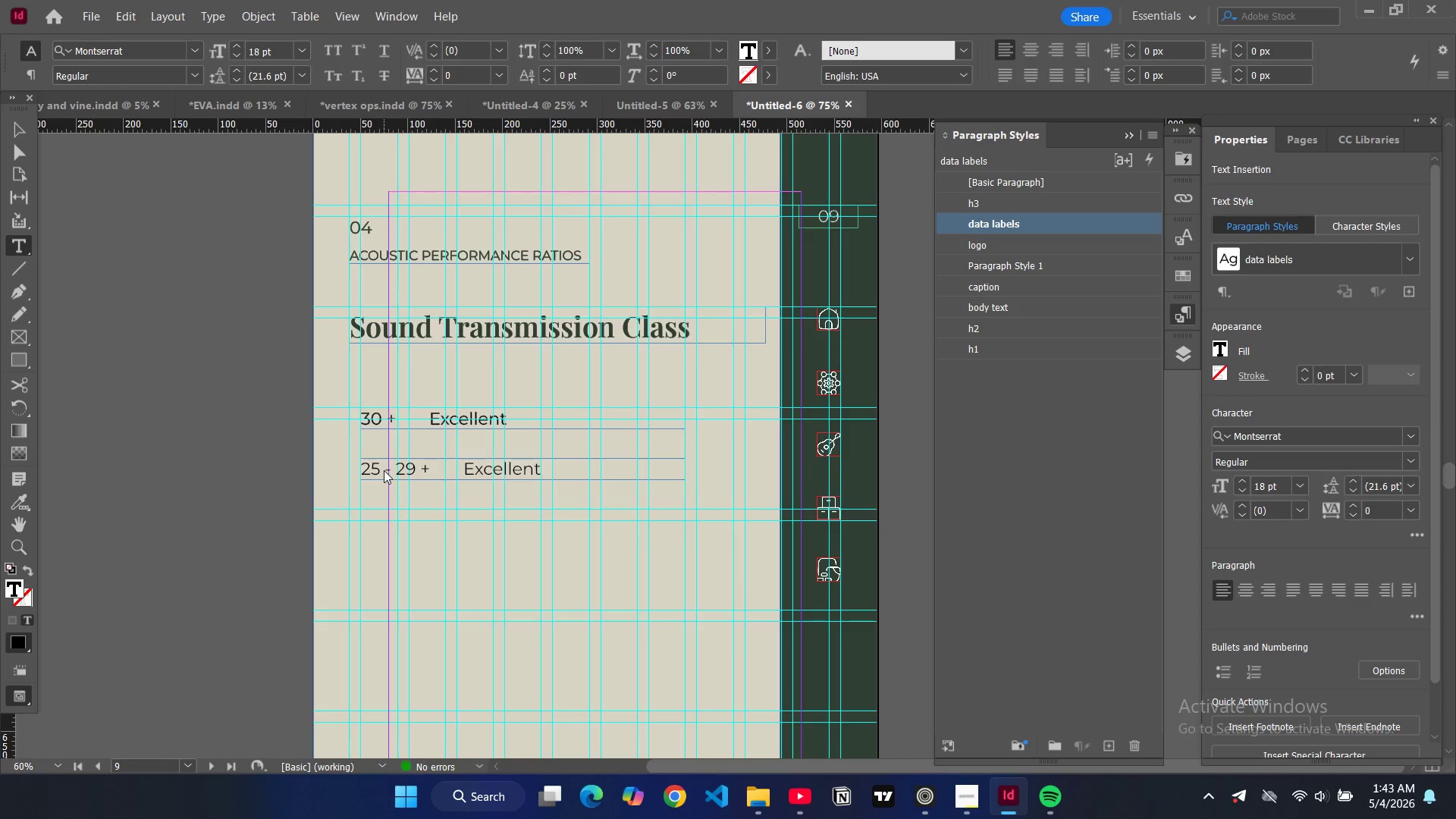 
key(ArrowRight)
 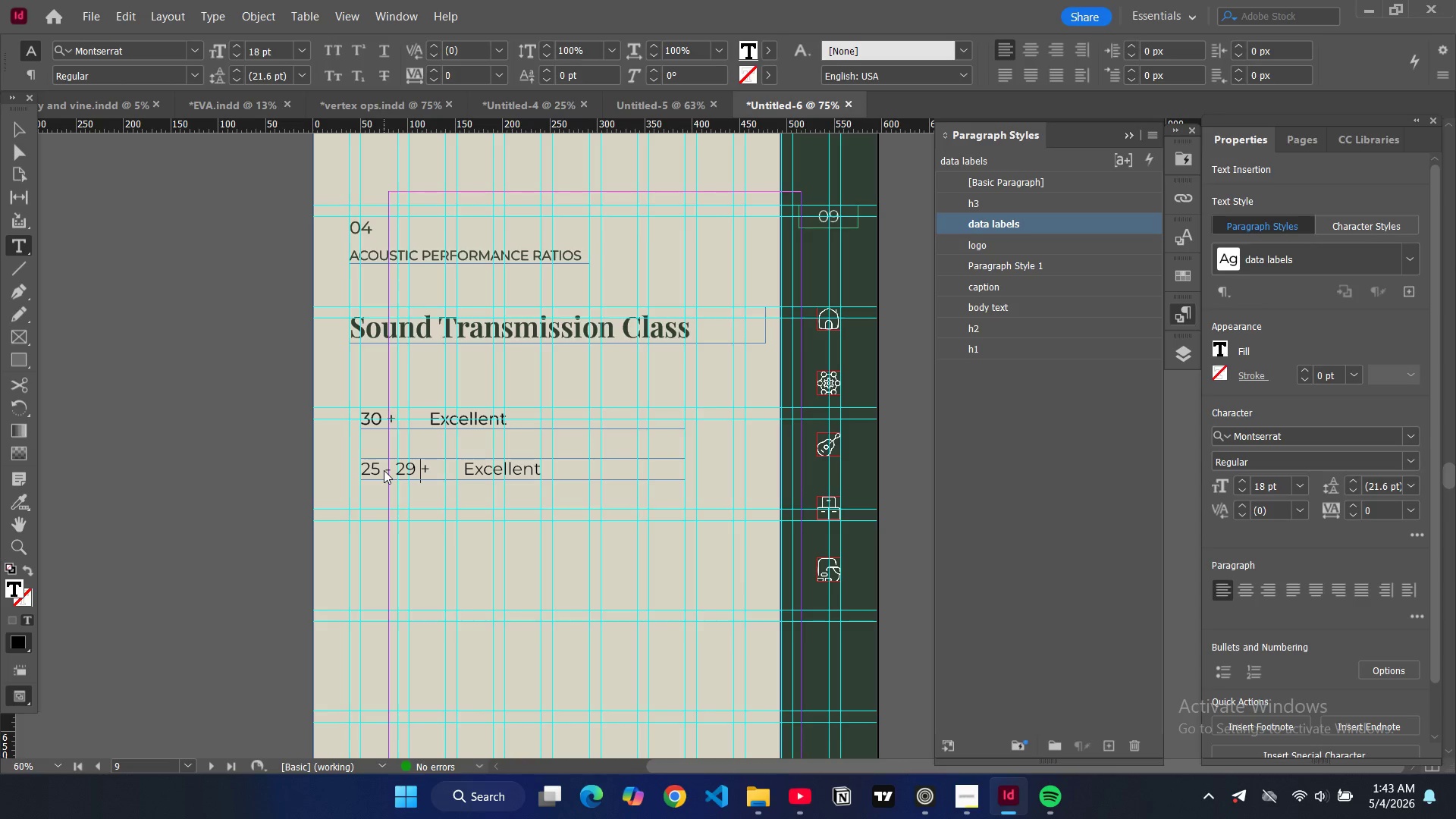 
key(ArrowRight)
 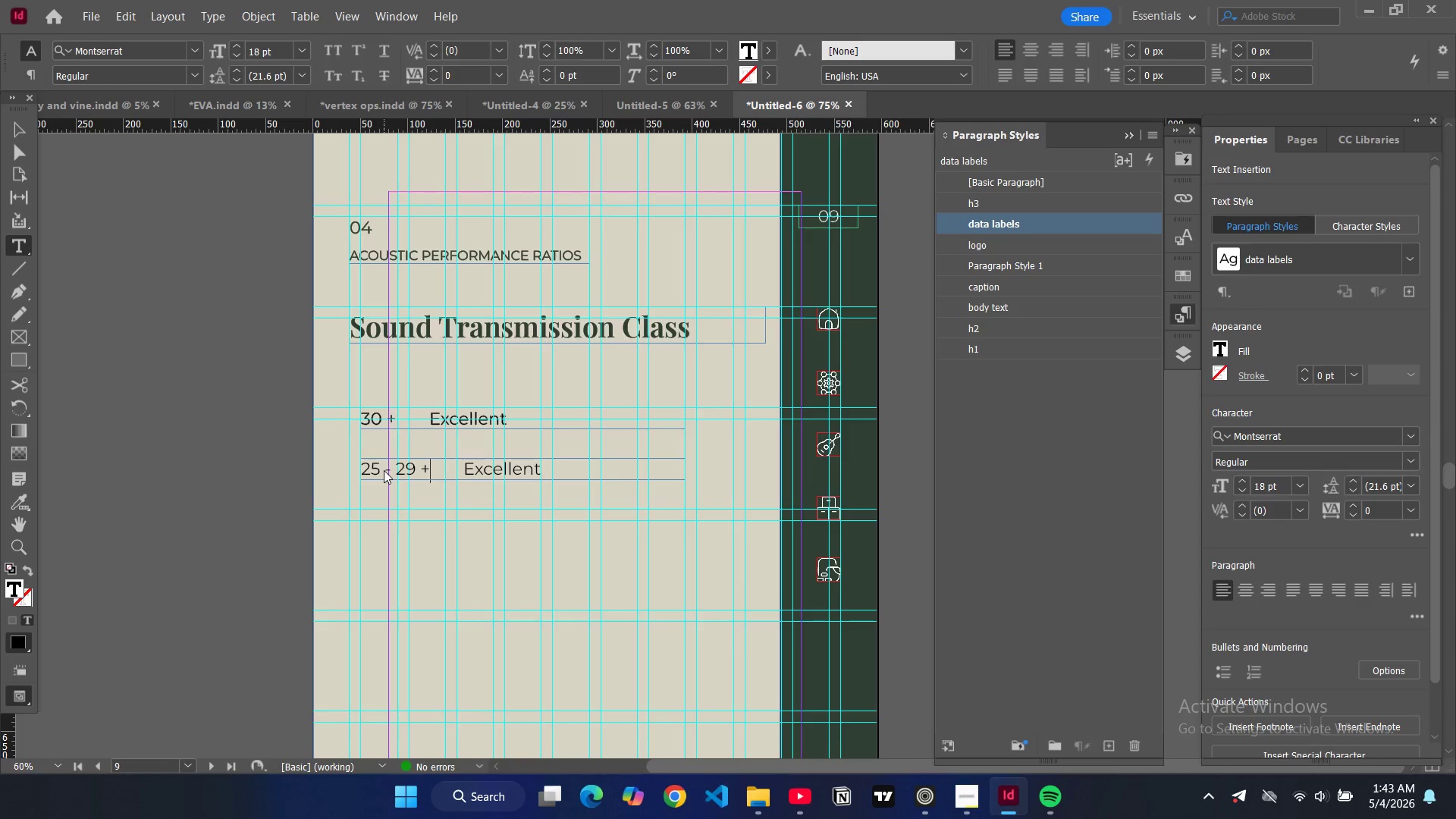 
key(Backspace)
 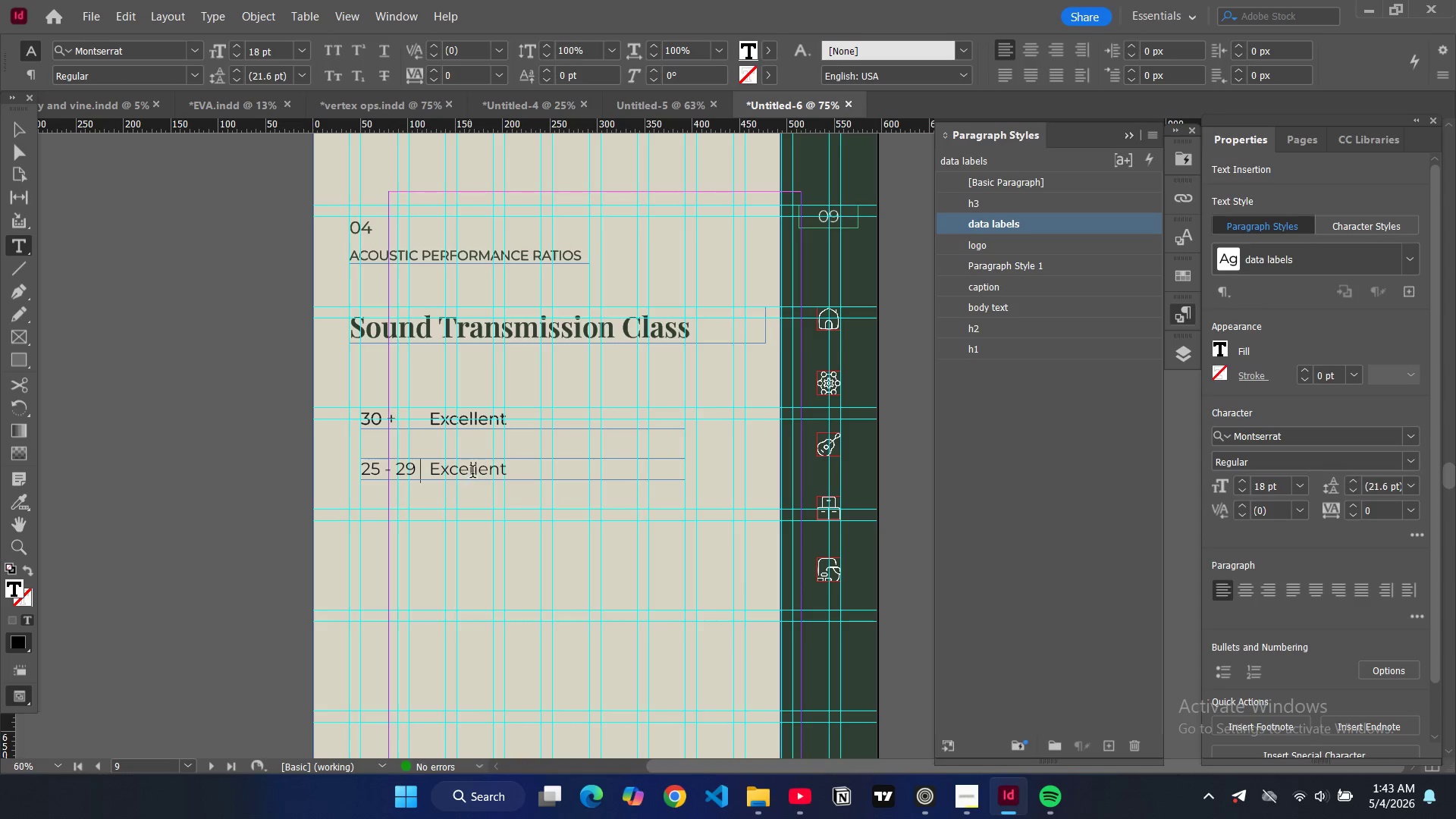 
double_click([473, 470])
 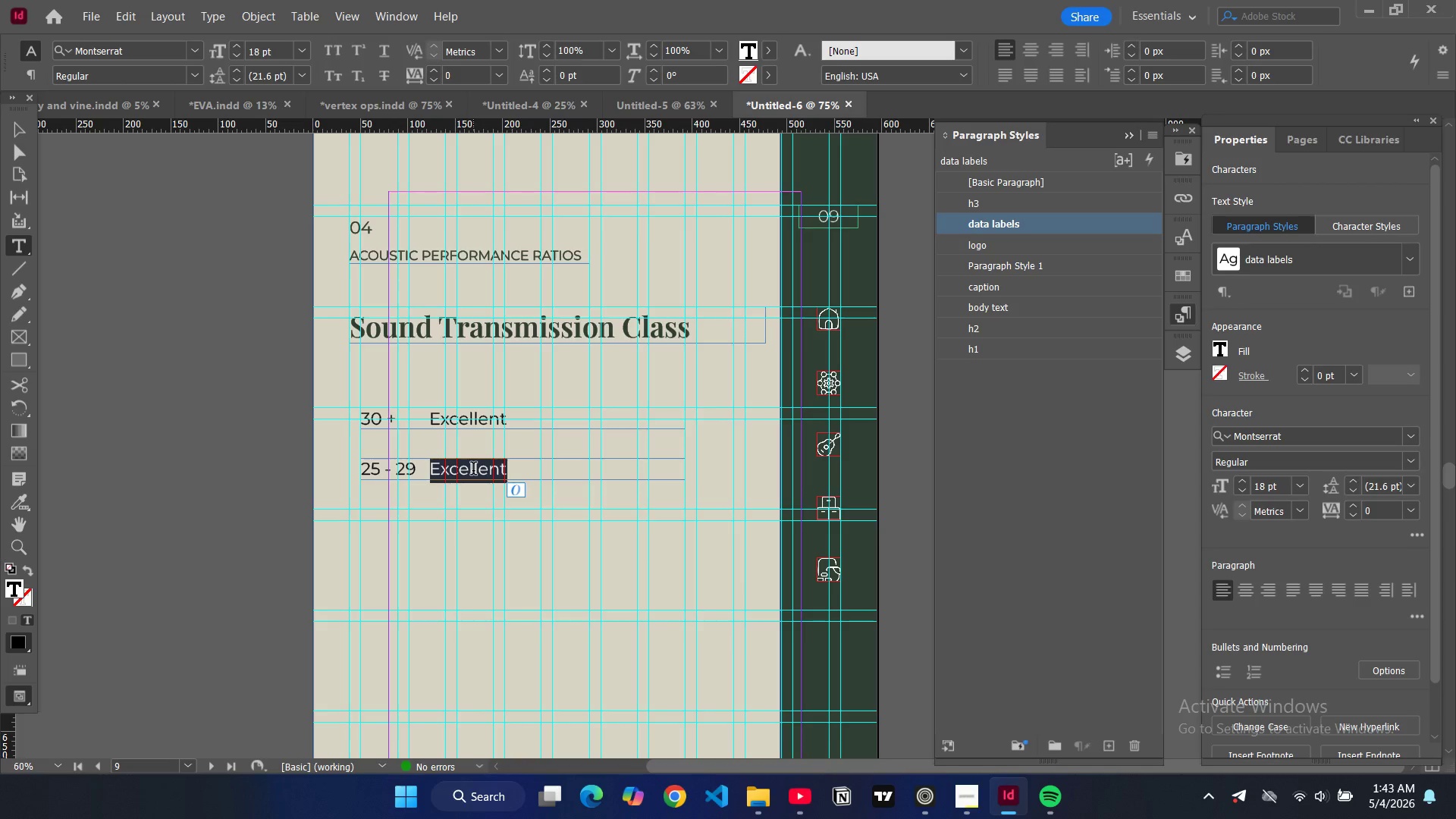 
type(Very F)
key(Backspace)
type(Good)
 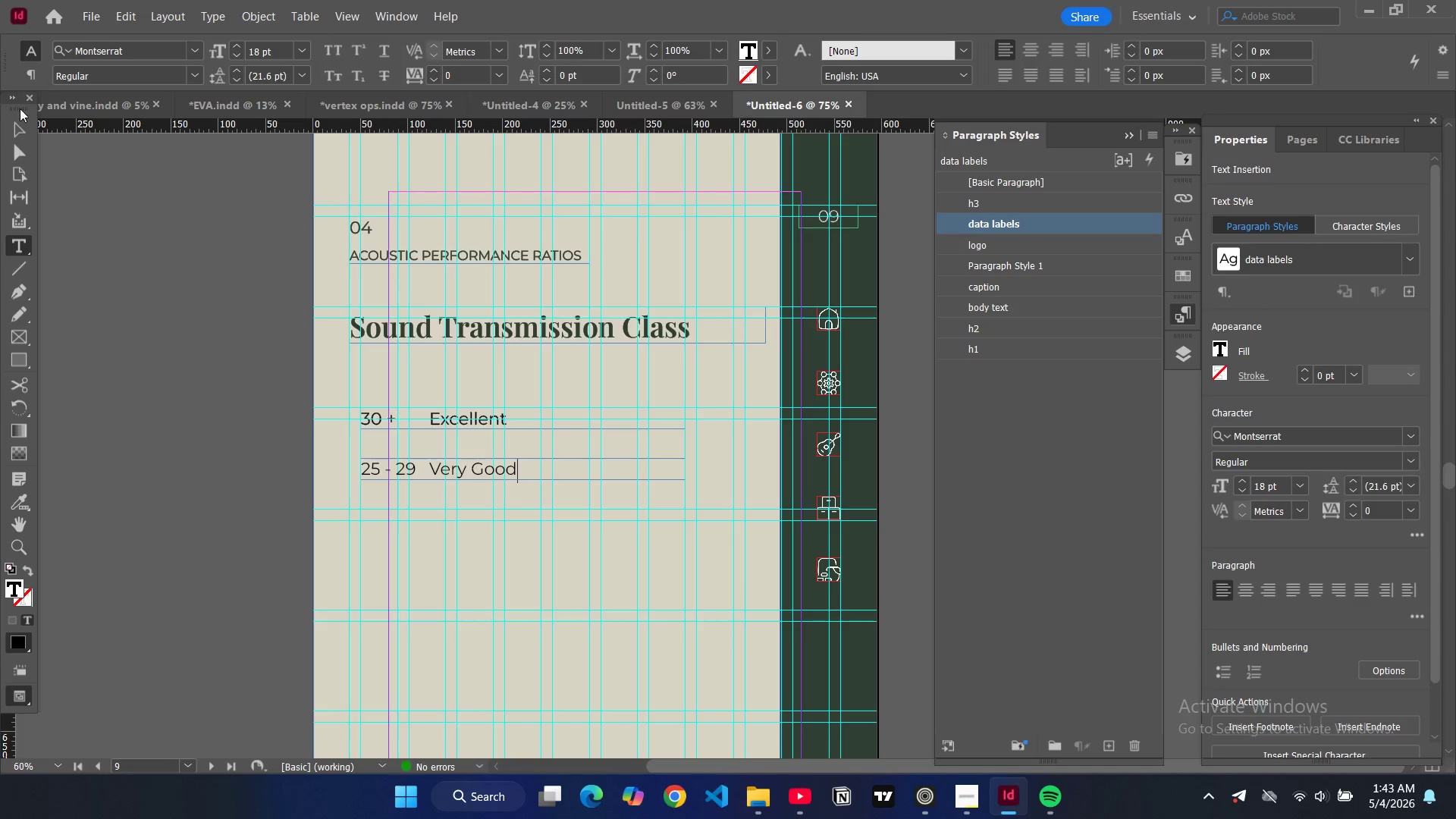 
left_click([14, 126])
 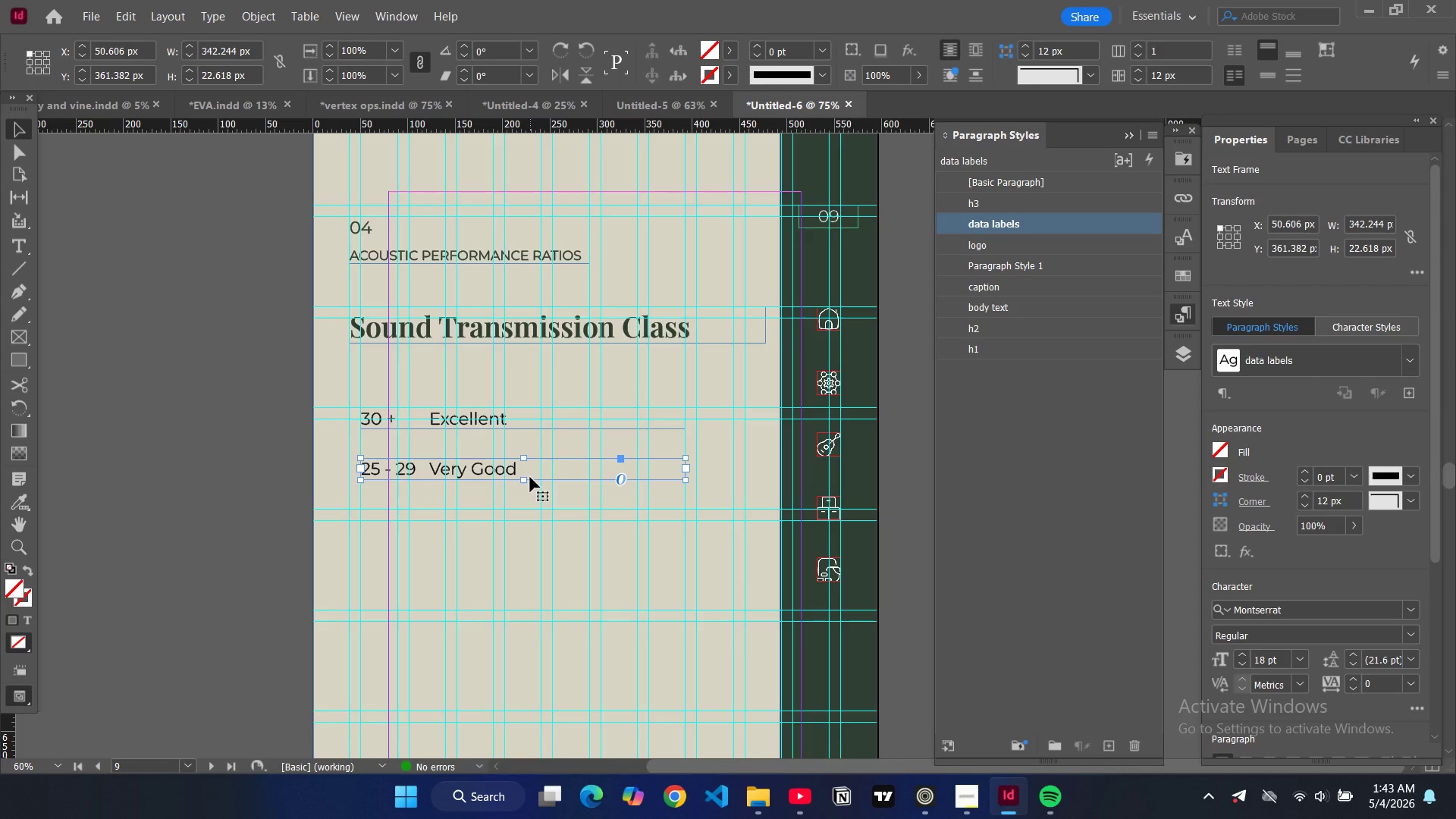 
key(Control+C)
 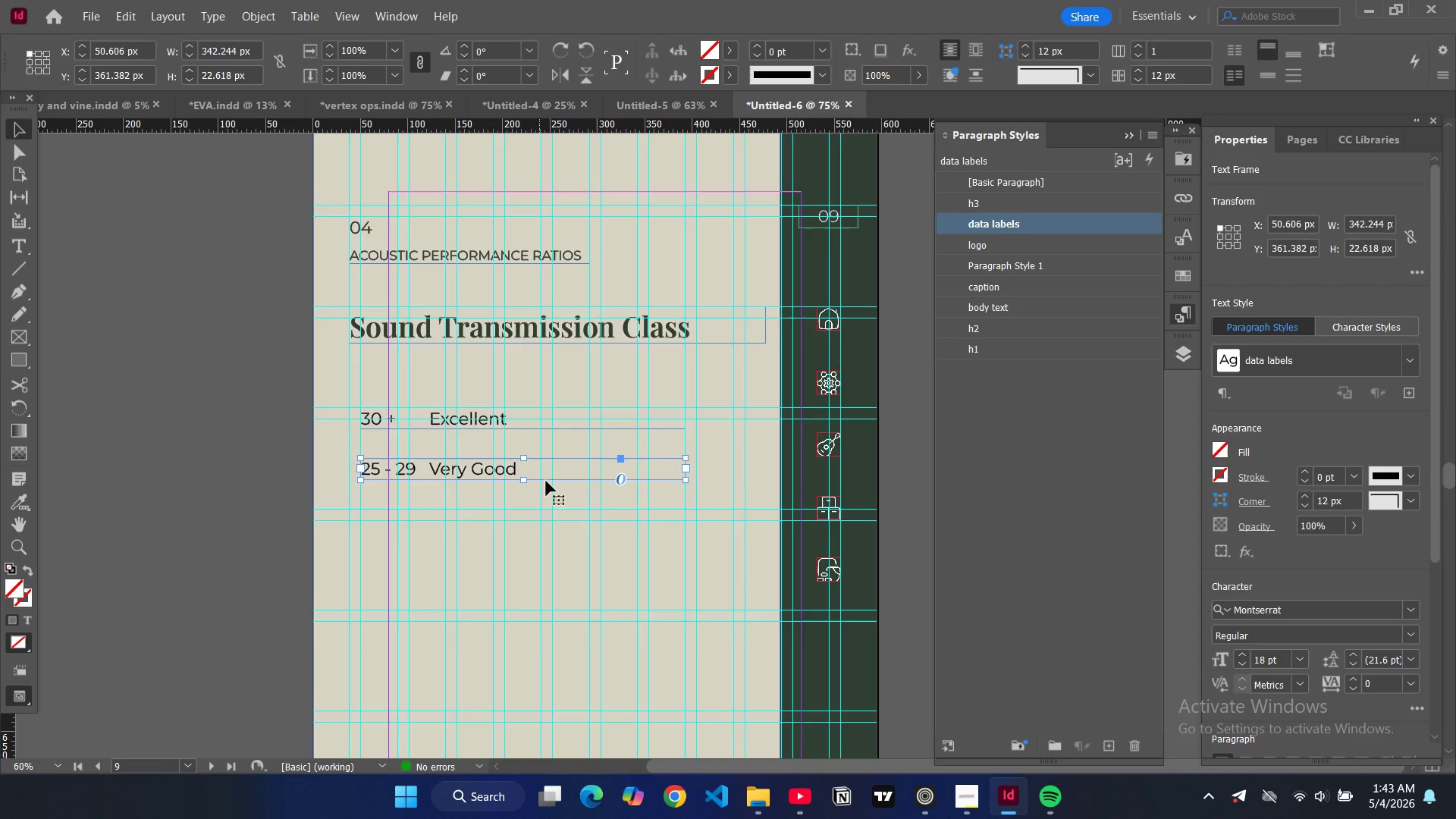 
key(Control+V)
 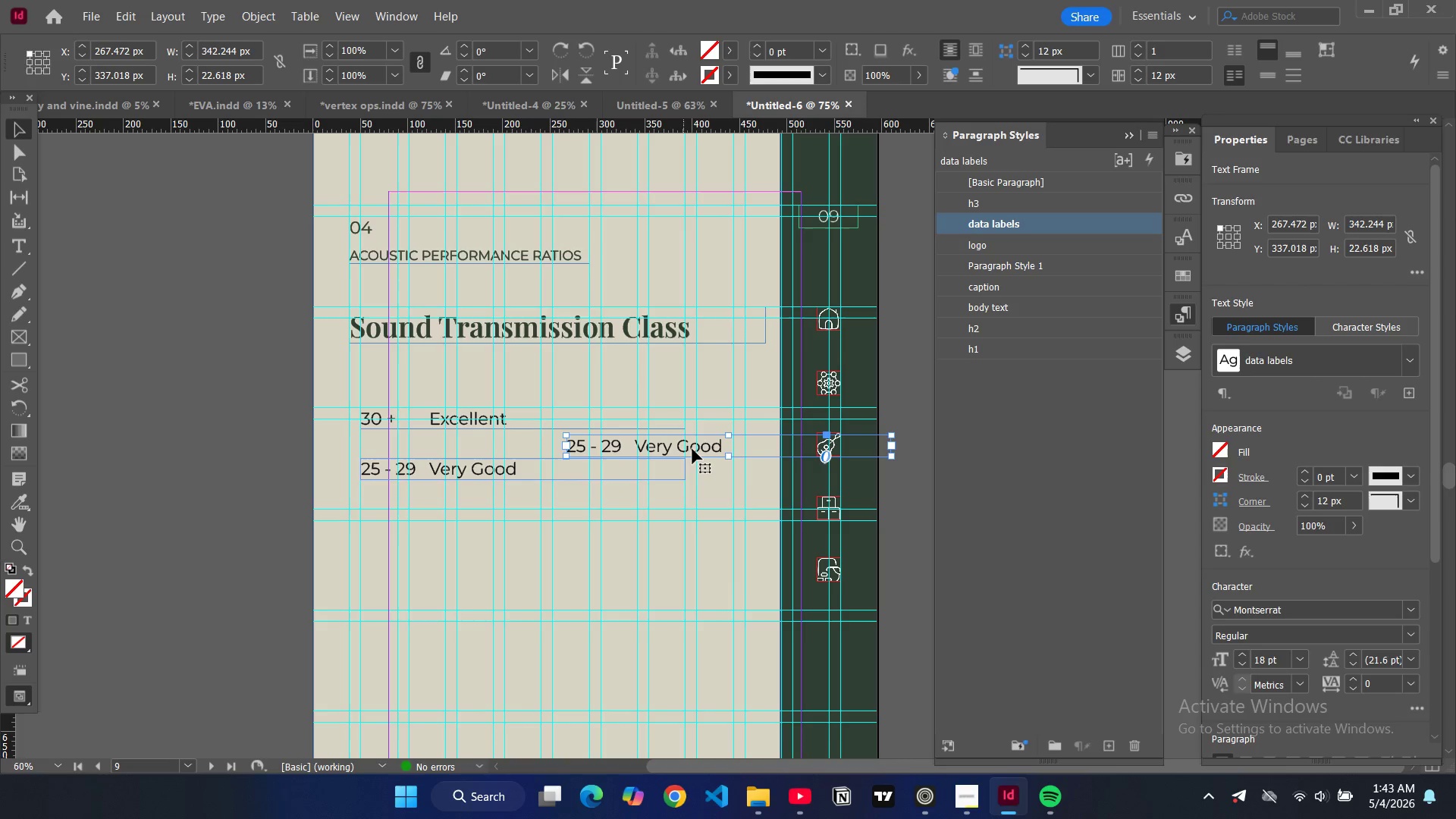 
left_click_drag(start_coordinate=[692, 448], to_coordinate=[485, 535])
 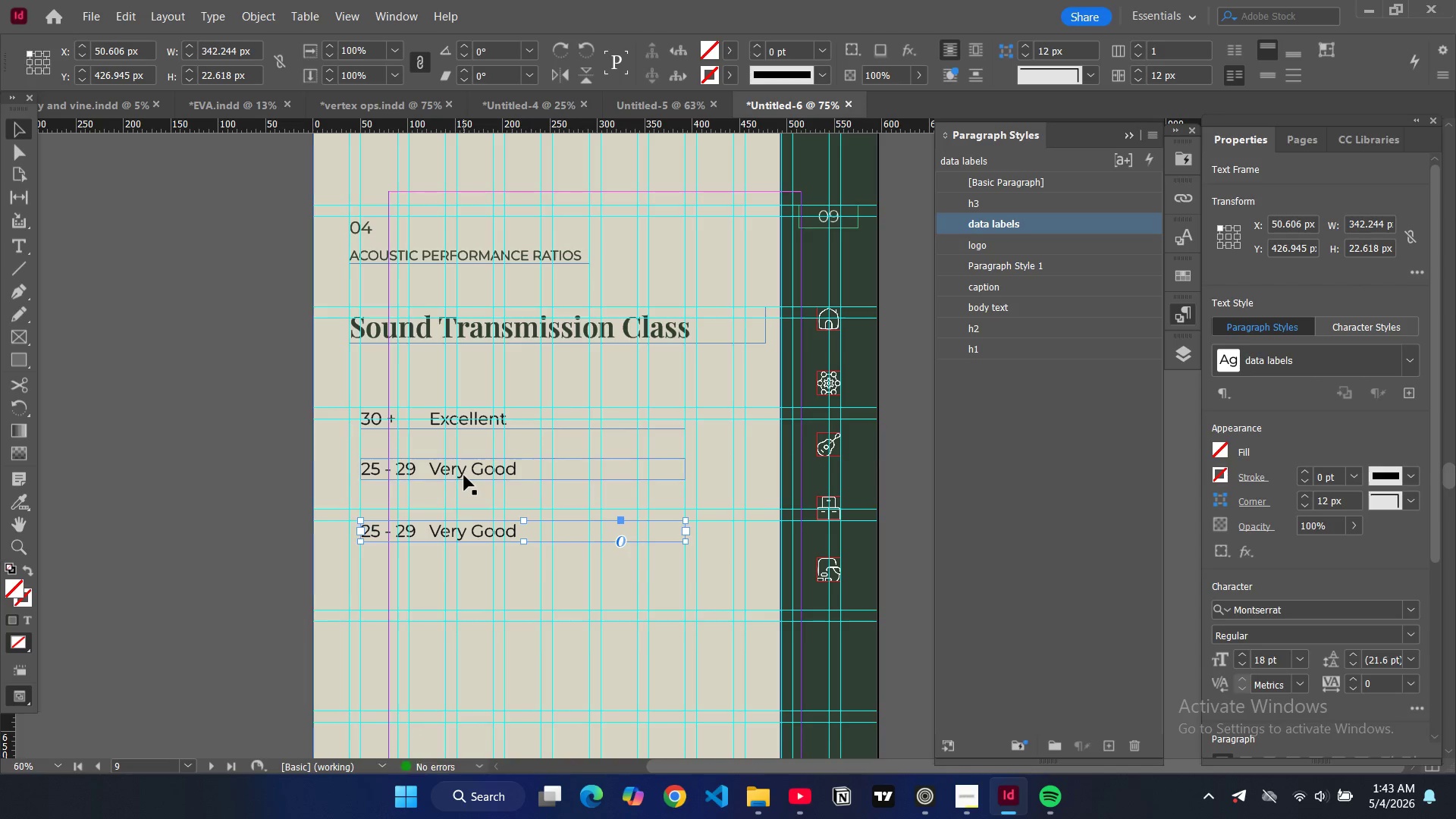 
left_click([466, 477])
 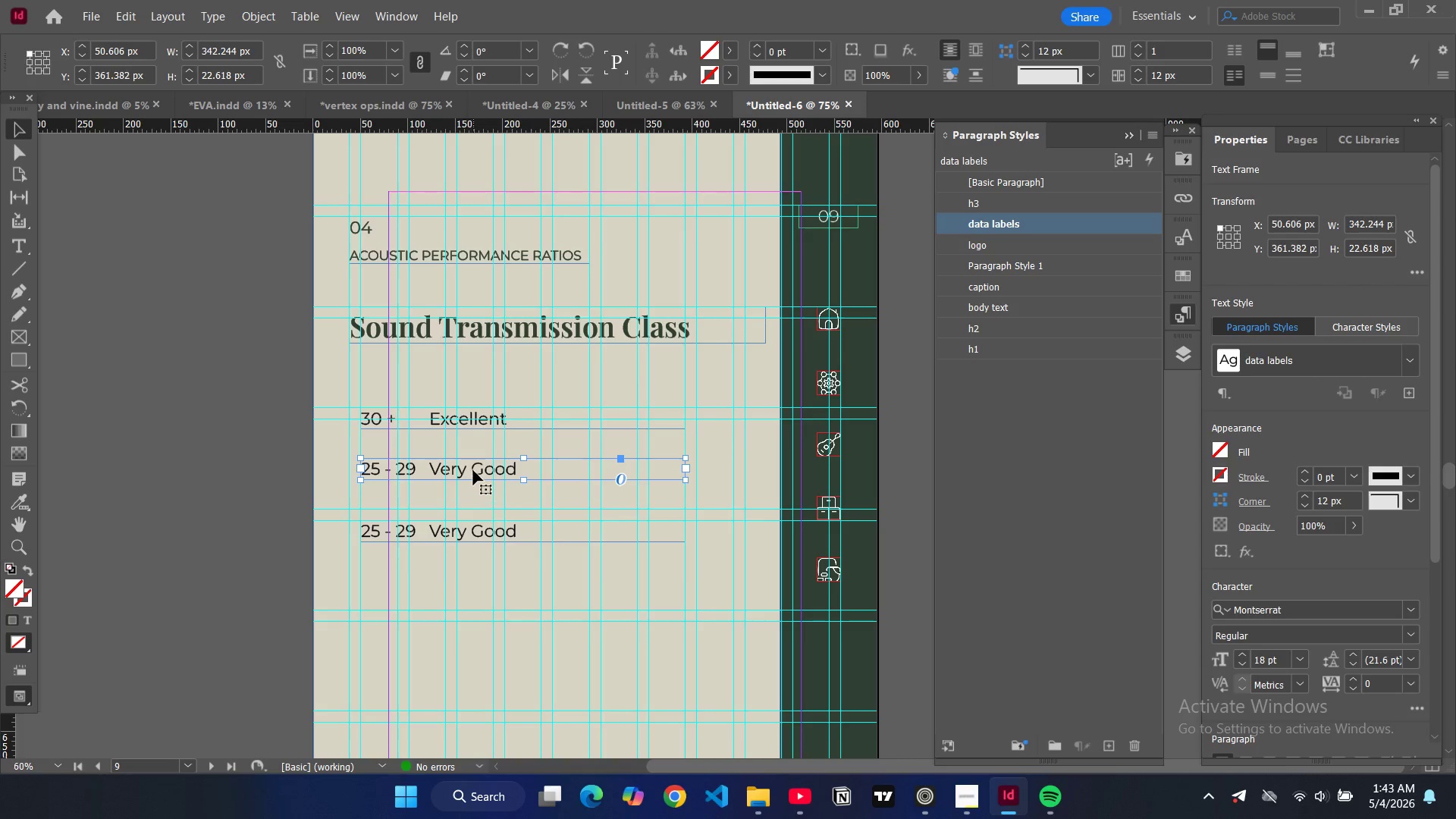 
left_click_drag(start_coordinate=[473, 470], to_coordinate=[473, 482])
 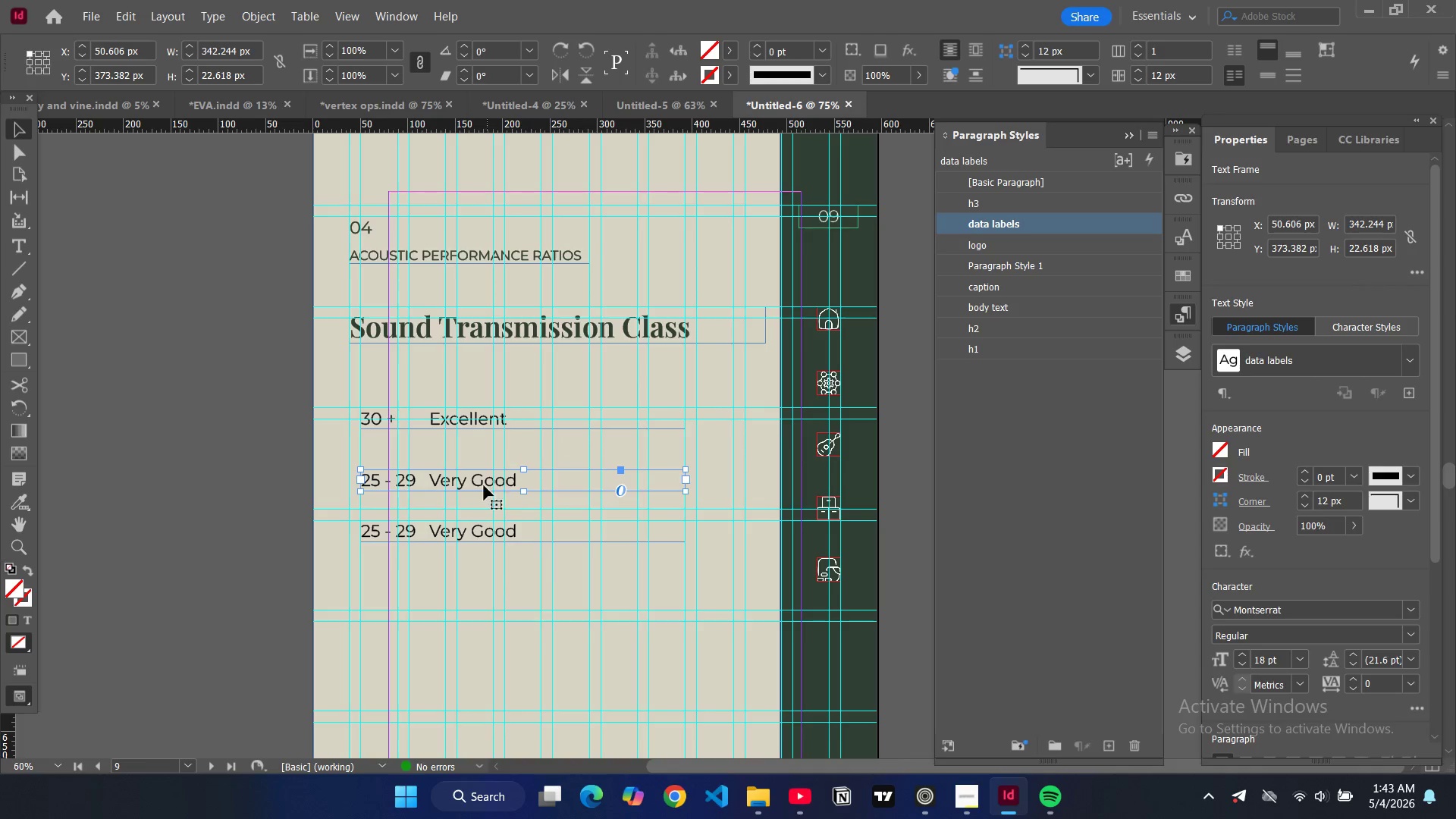 
left_click_drag(start_coordinate=[482, 485], to_coordinate=[480, 481])
 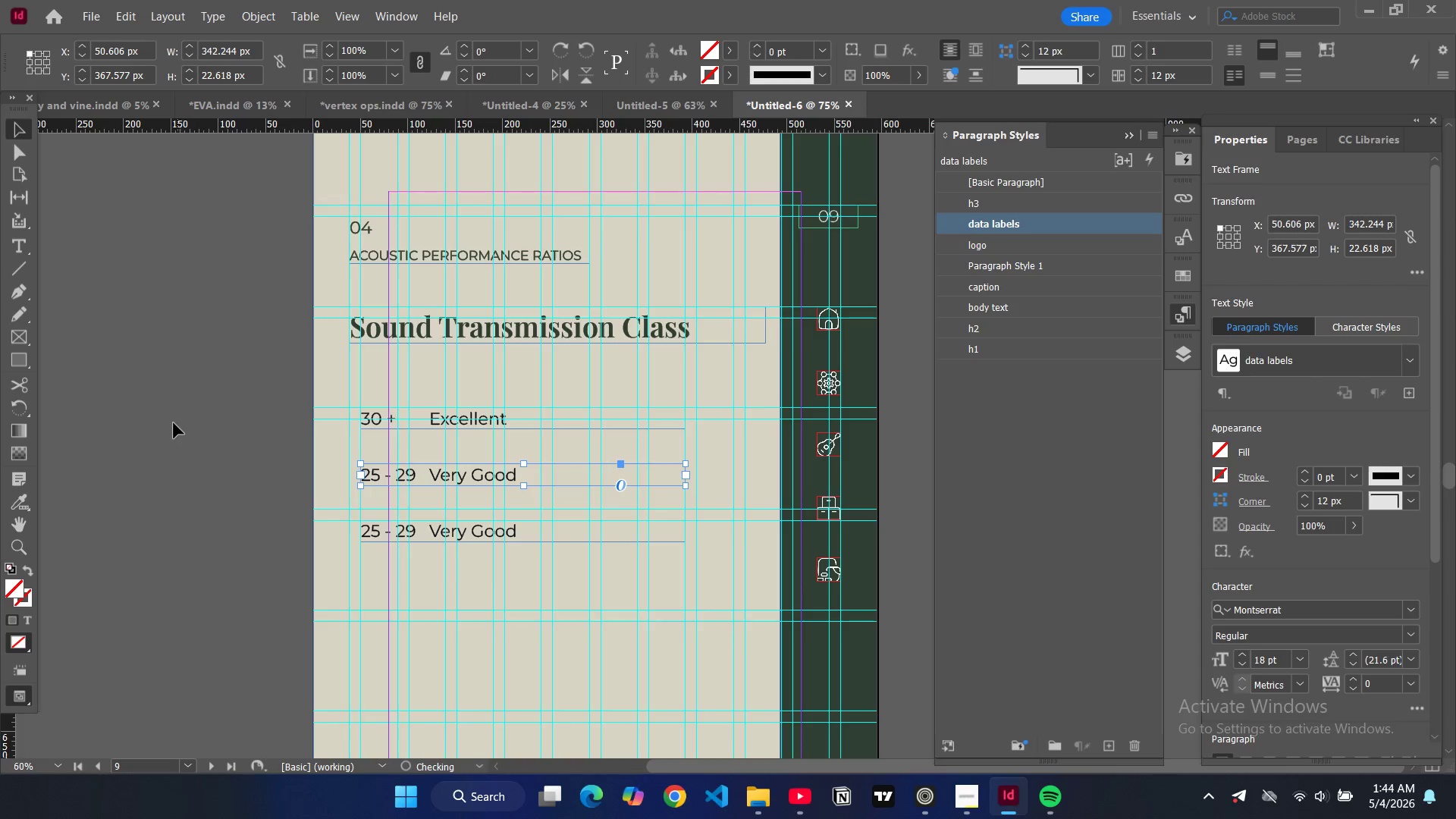 
left_click([174, 423])
 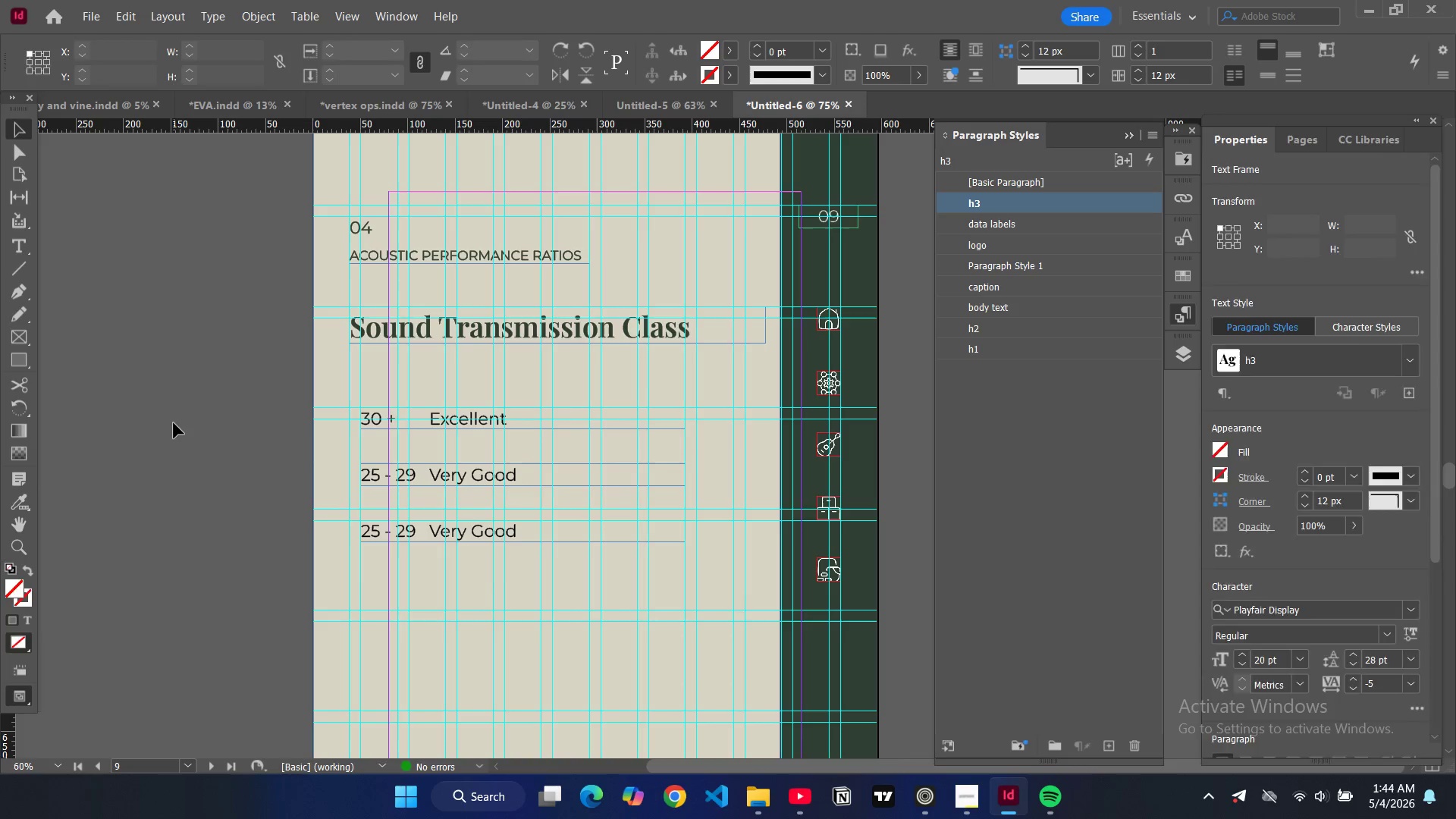 
type(ww)
 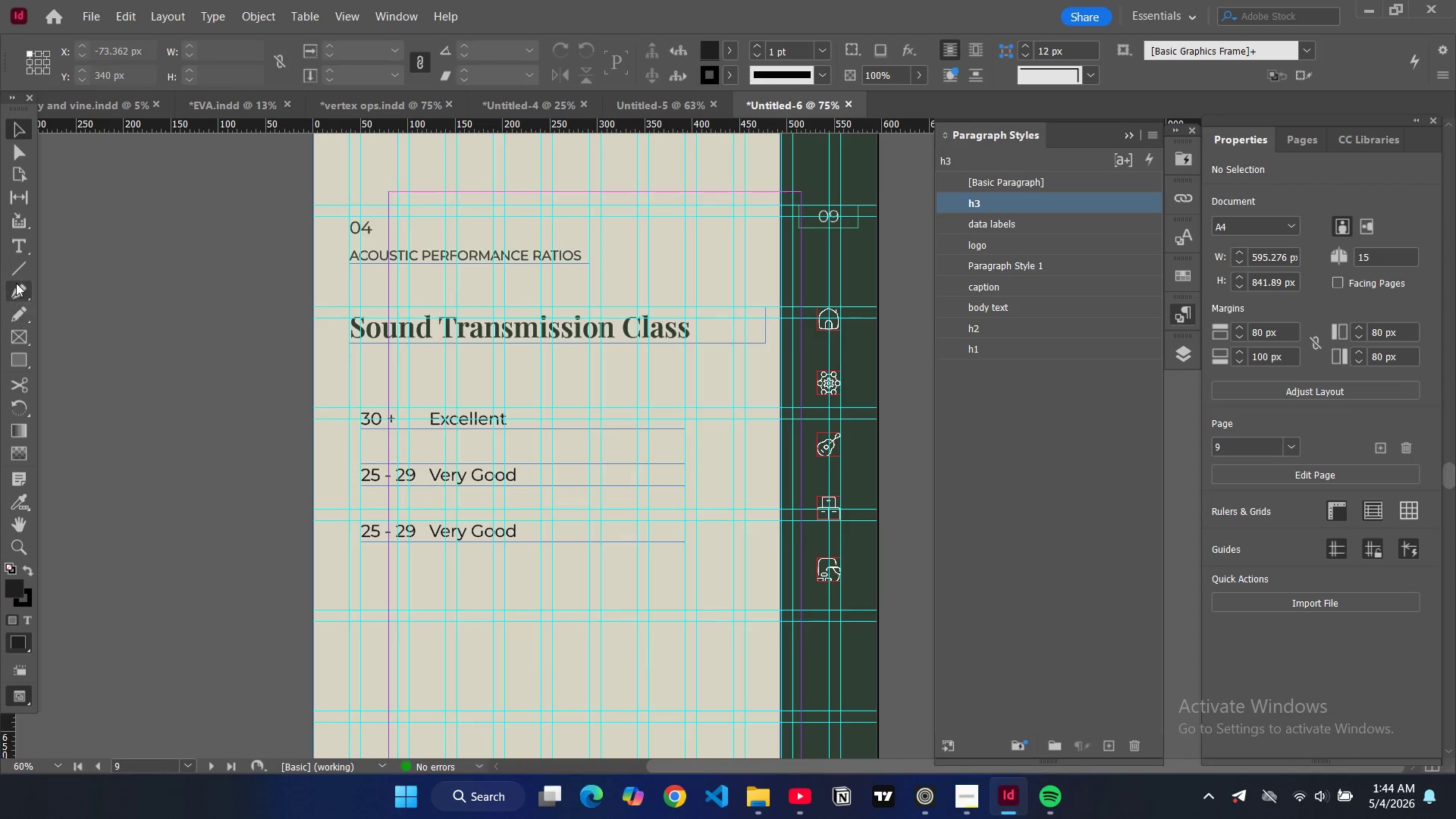 
left_click([17, 271])
 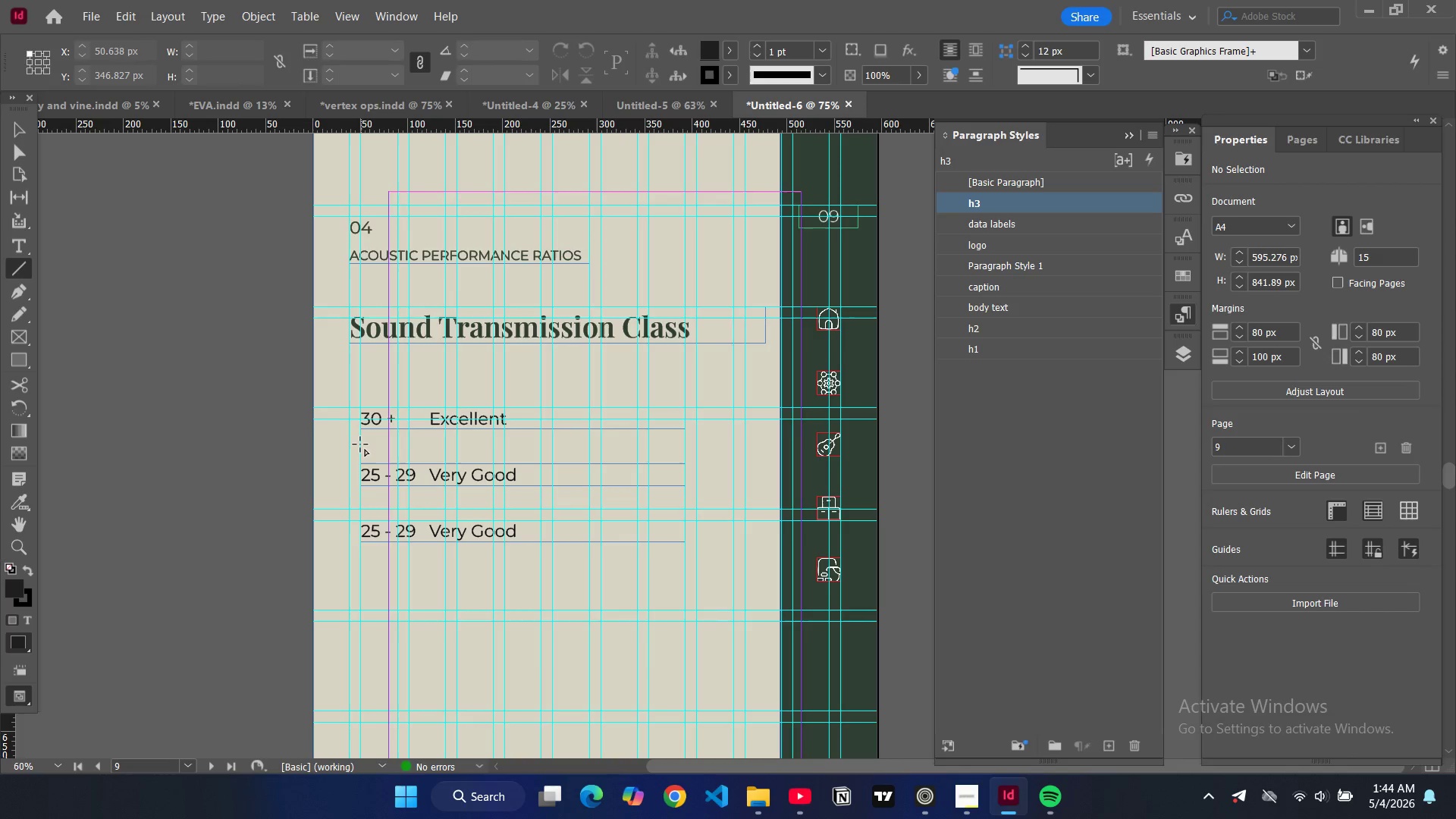 
left_click_drag(start_coordinate=[360, 444], to_coordinate=[684, 444])
 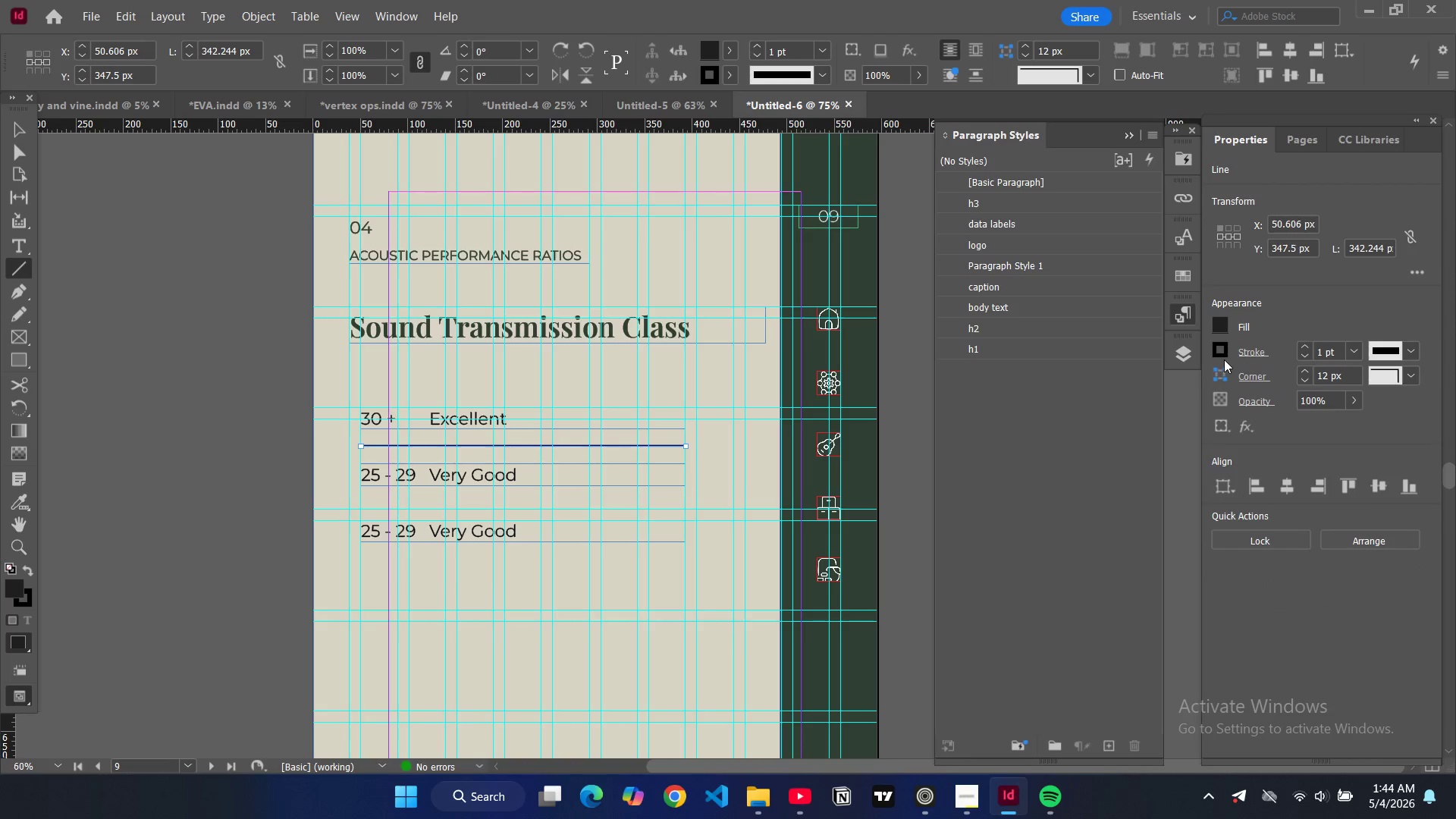 
left_click([1222, 355])
 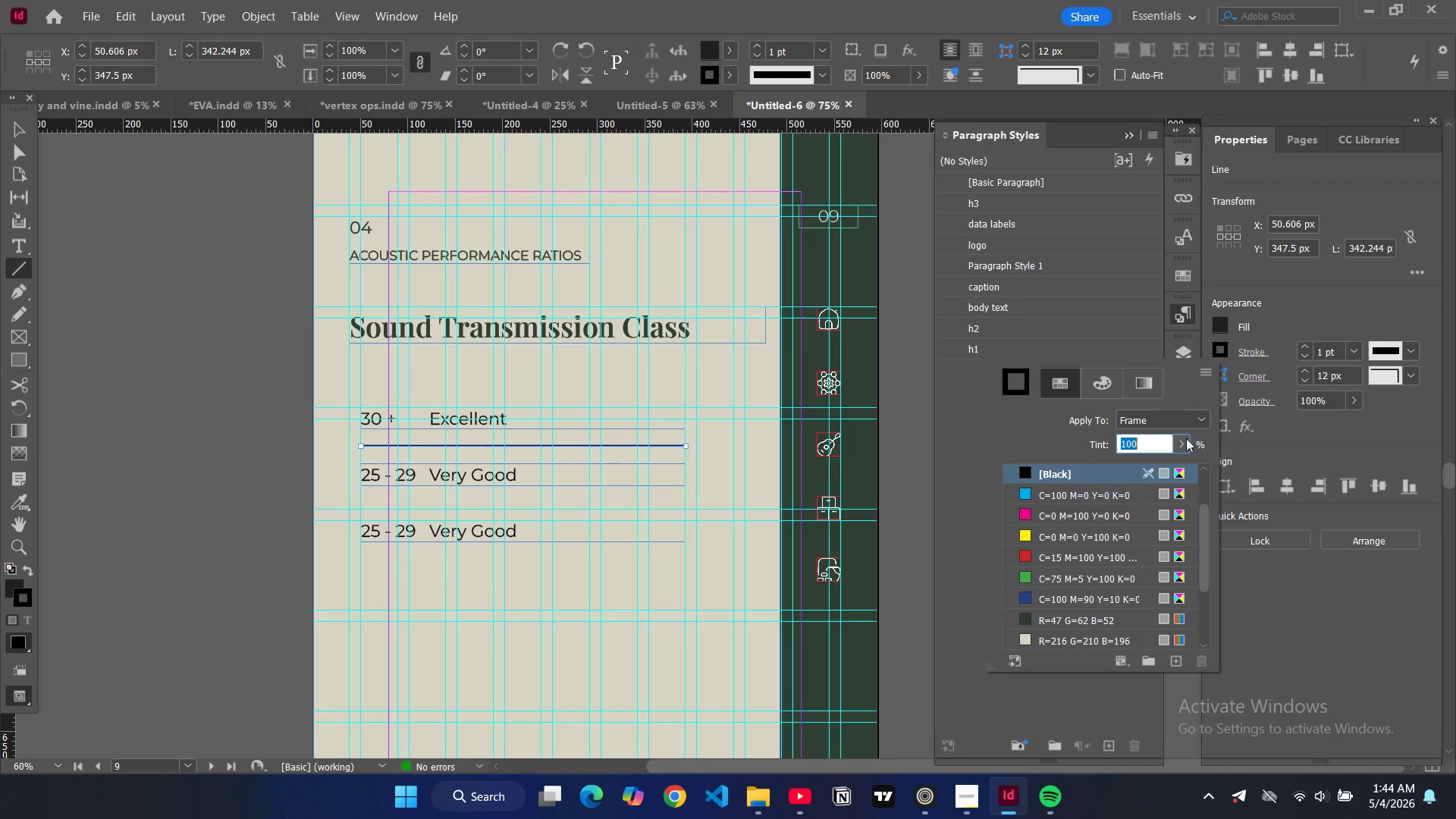 
scroll: coordinate [1064, 619], scroll_direction: down, amount: 5.0
 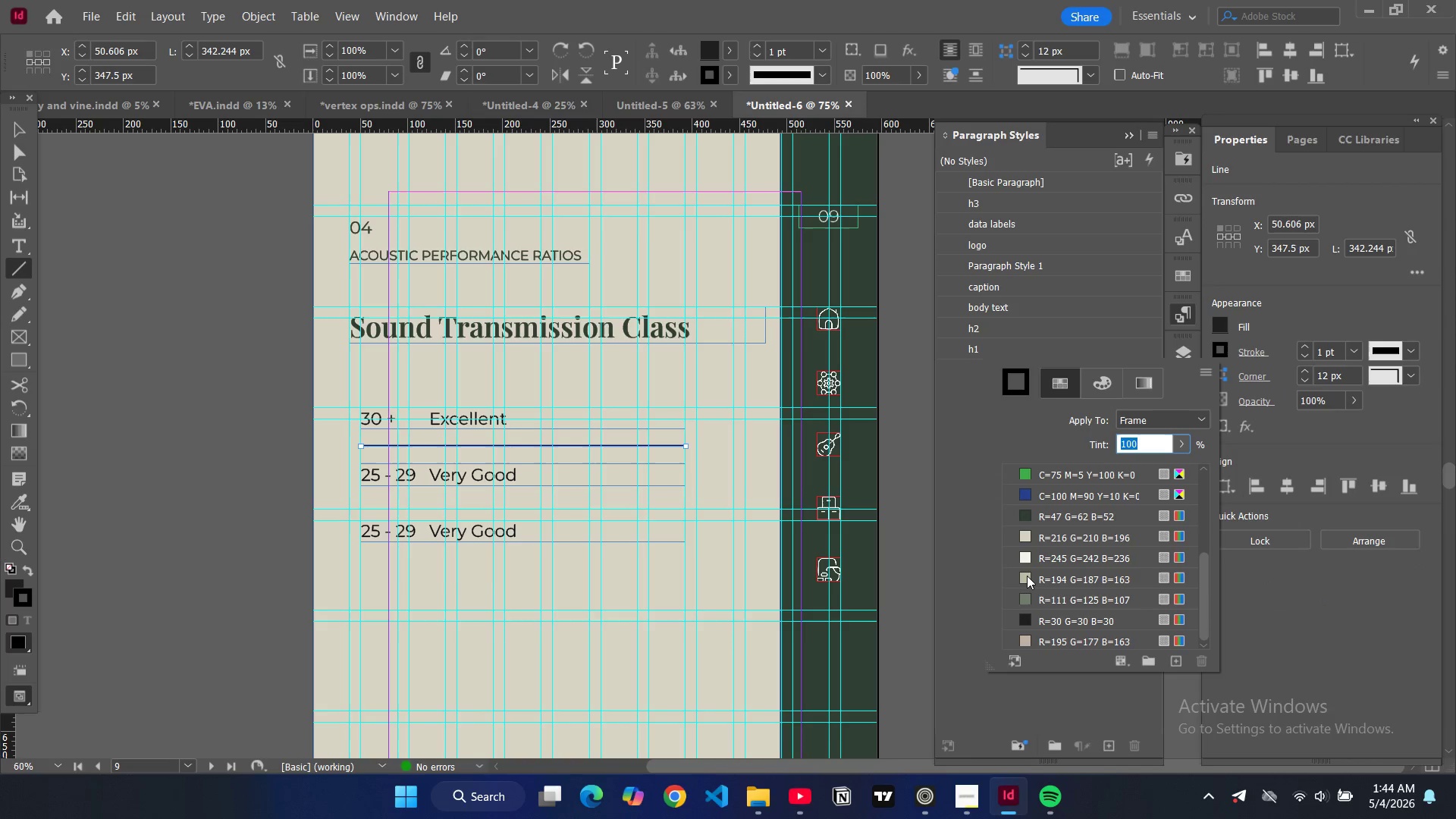 
left_click([1027, 576])
 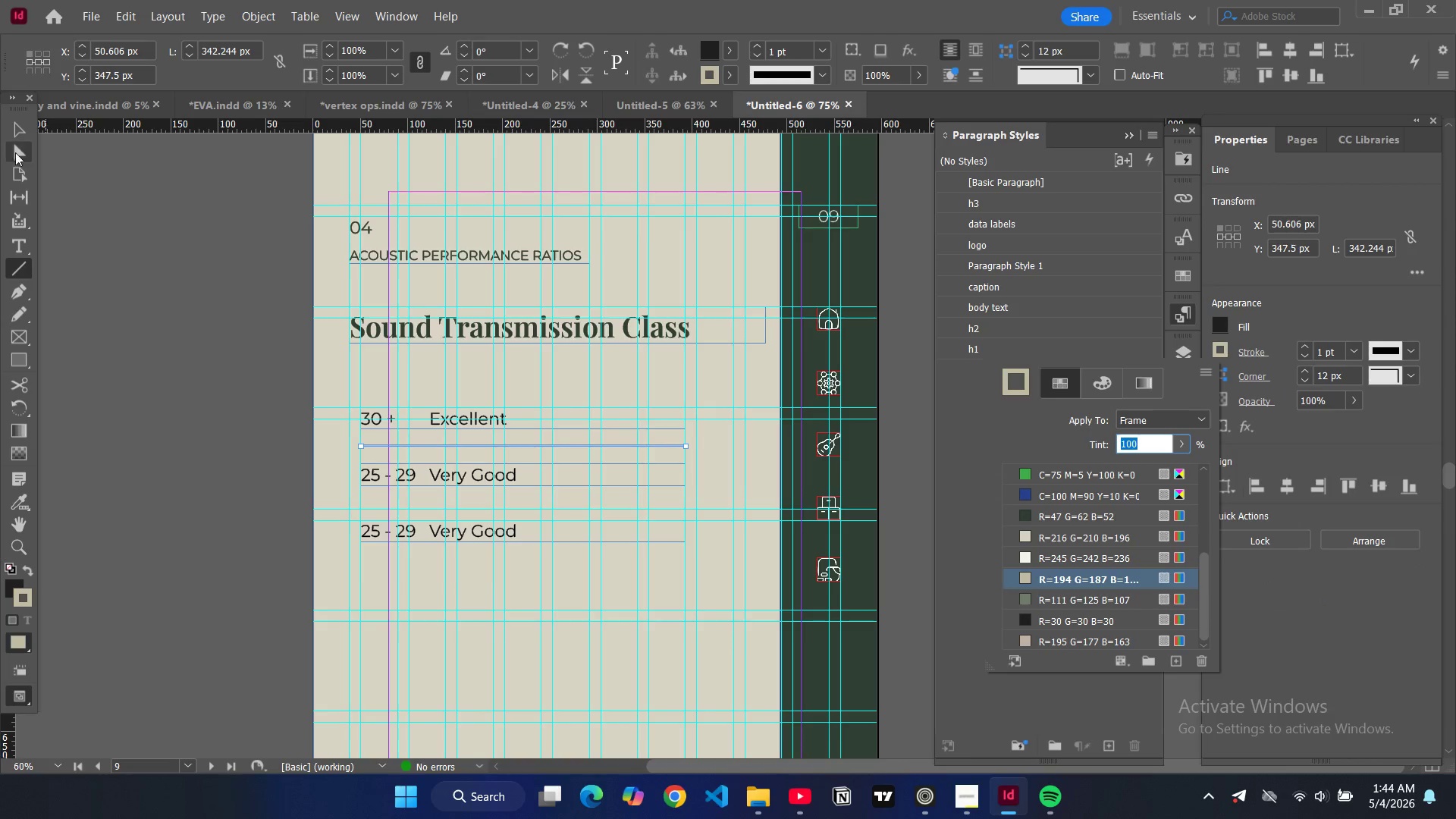 
left_click([5, 133])
 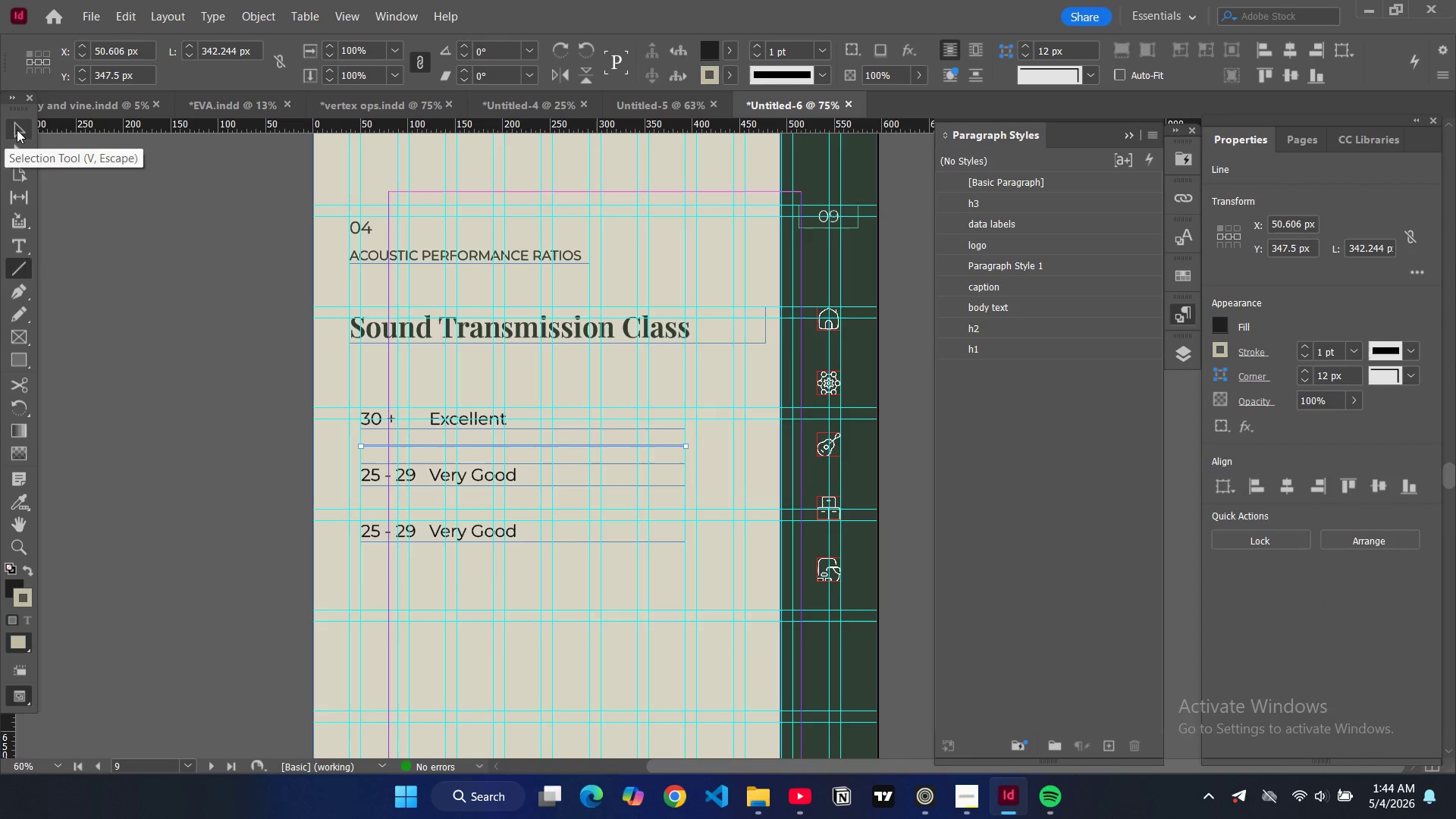 
left_click([17, 130])
 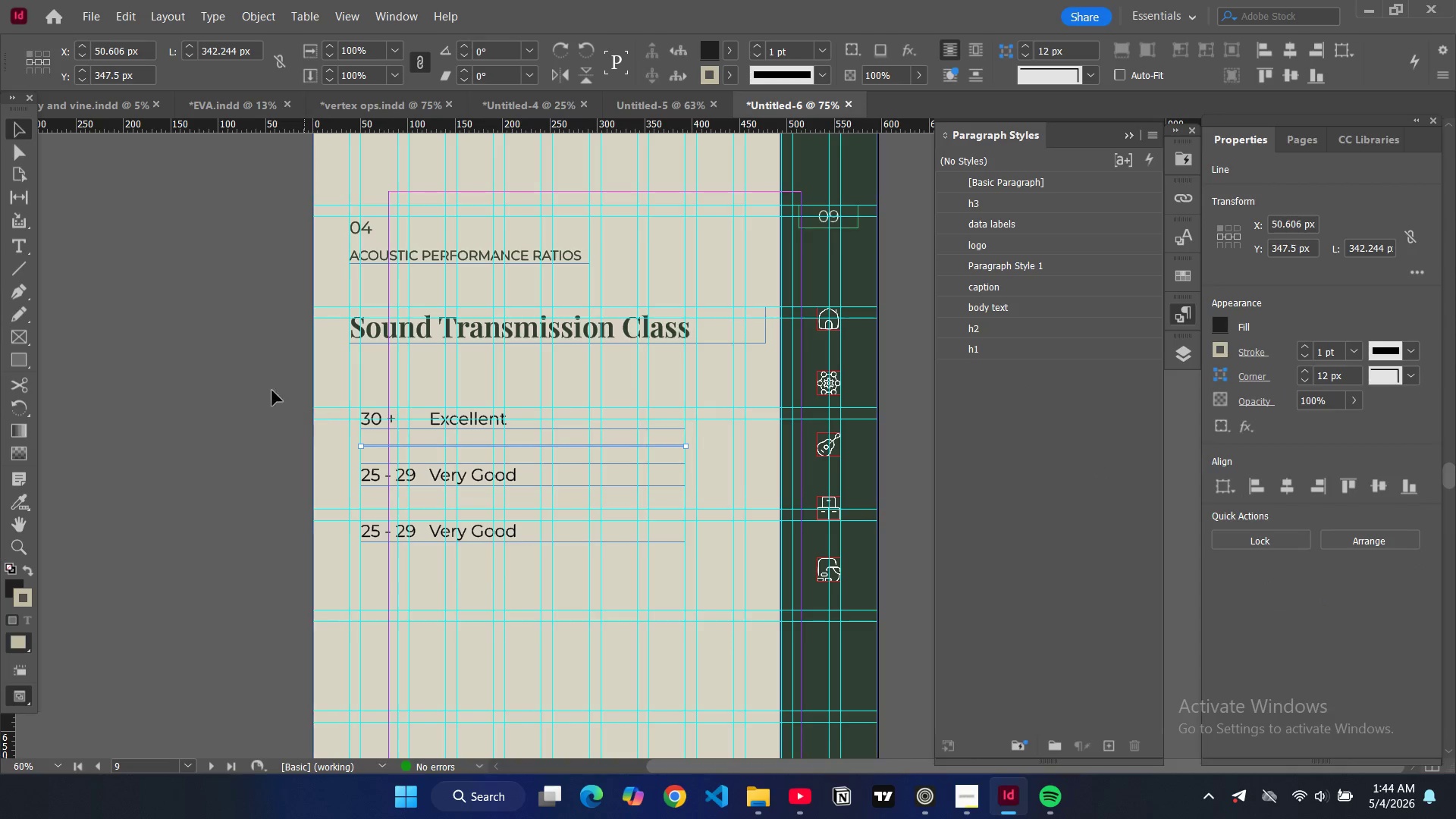 
key(W)
 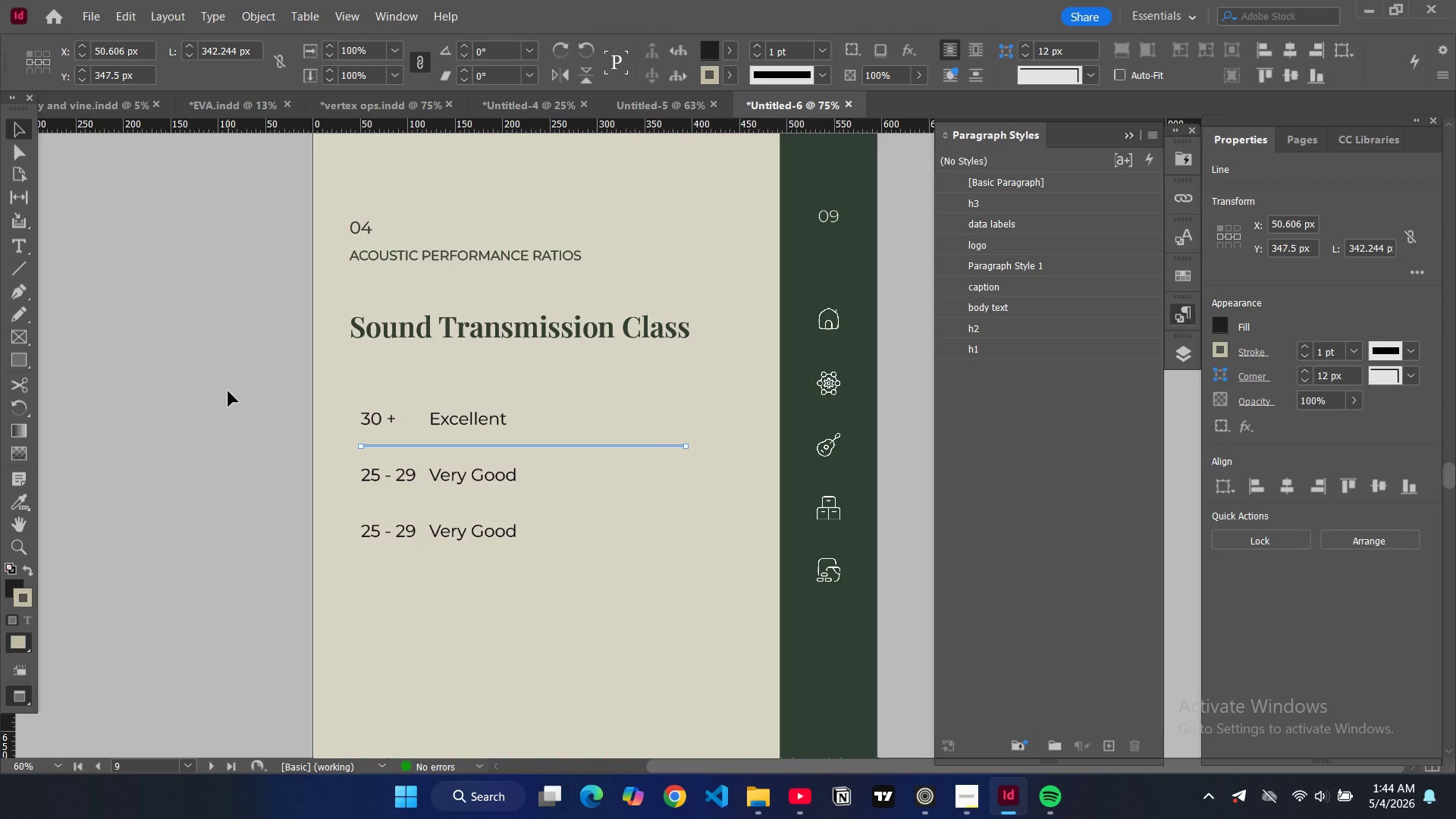 
left_click([228, 391])
 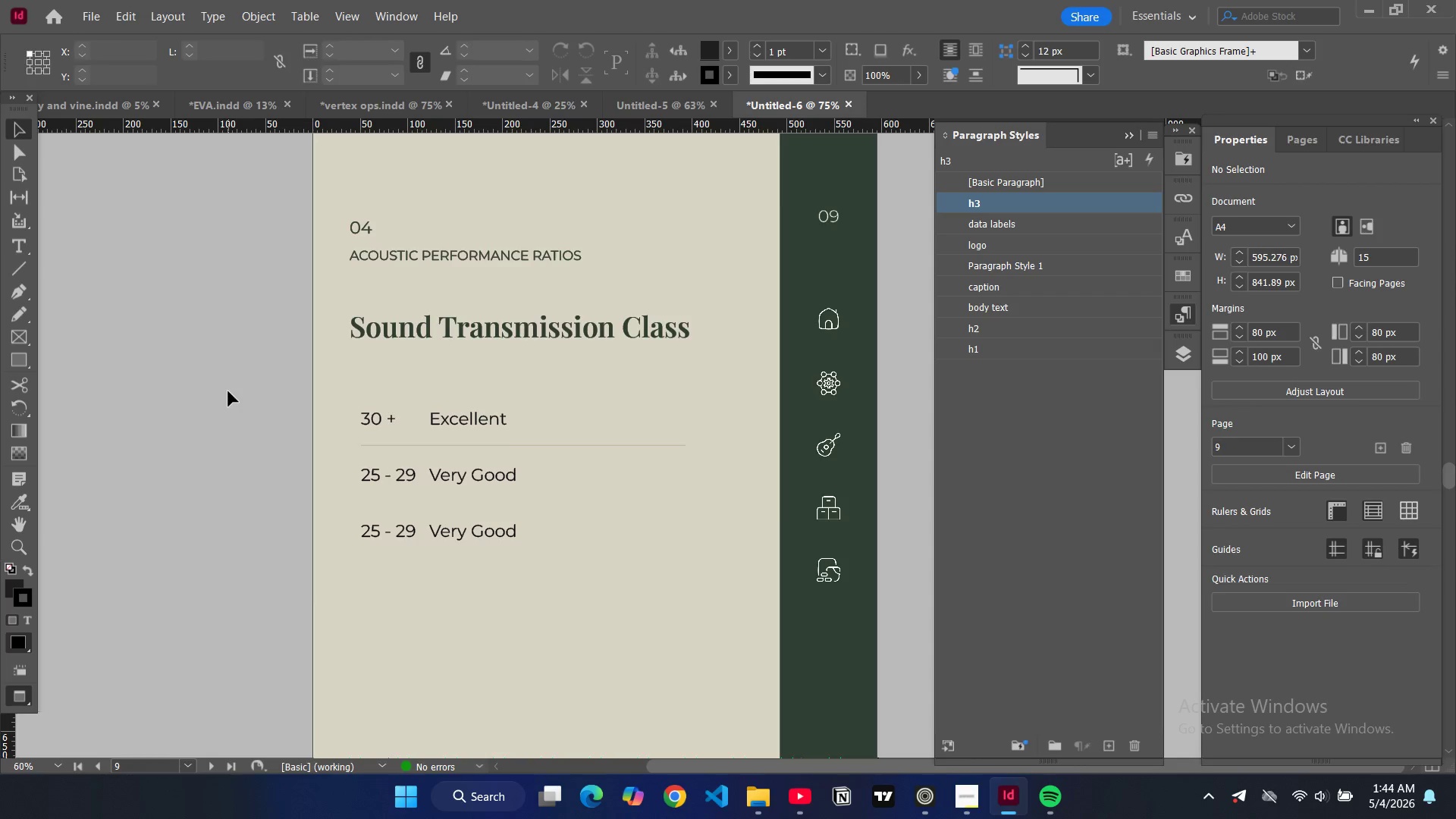 
key(W)
 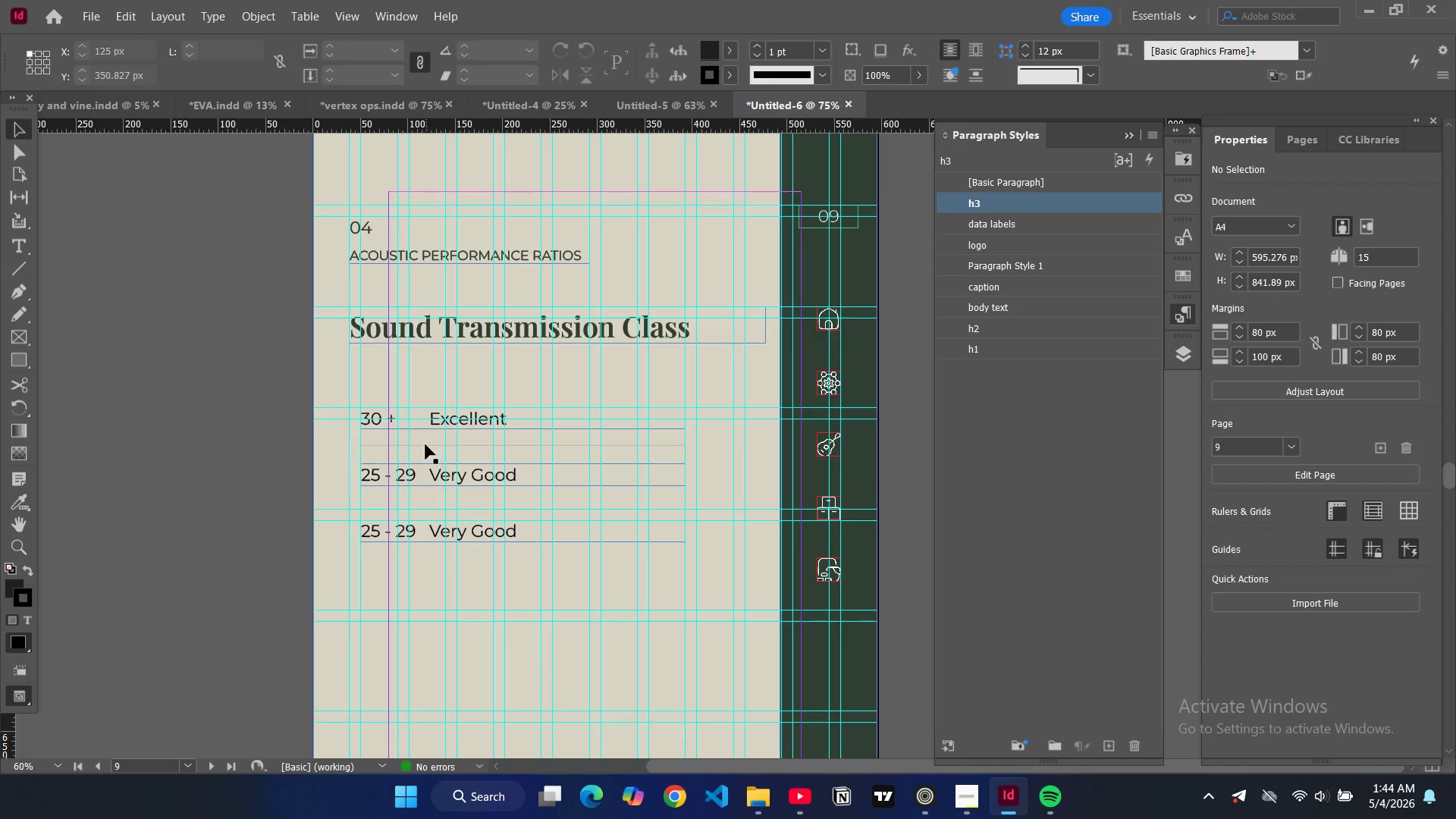 
left_click([425, 444])
 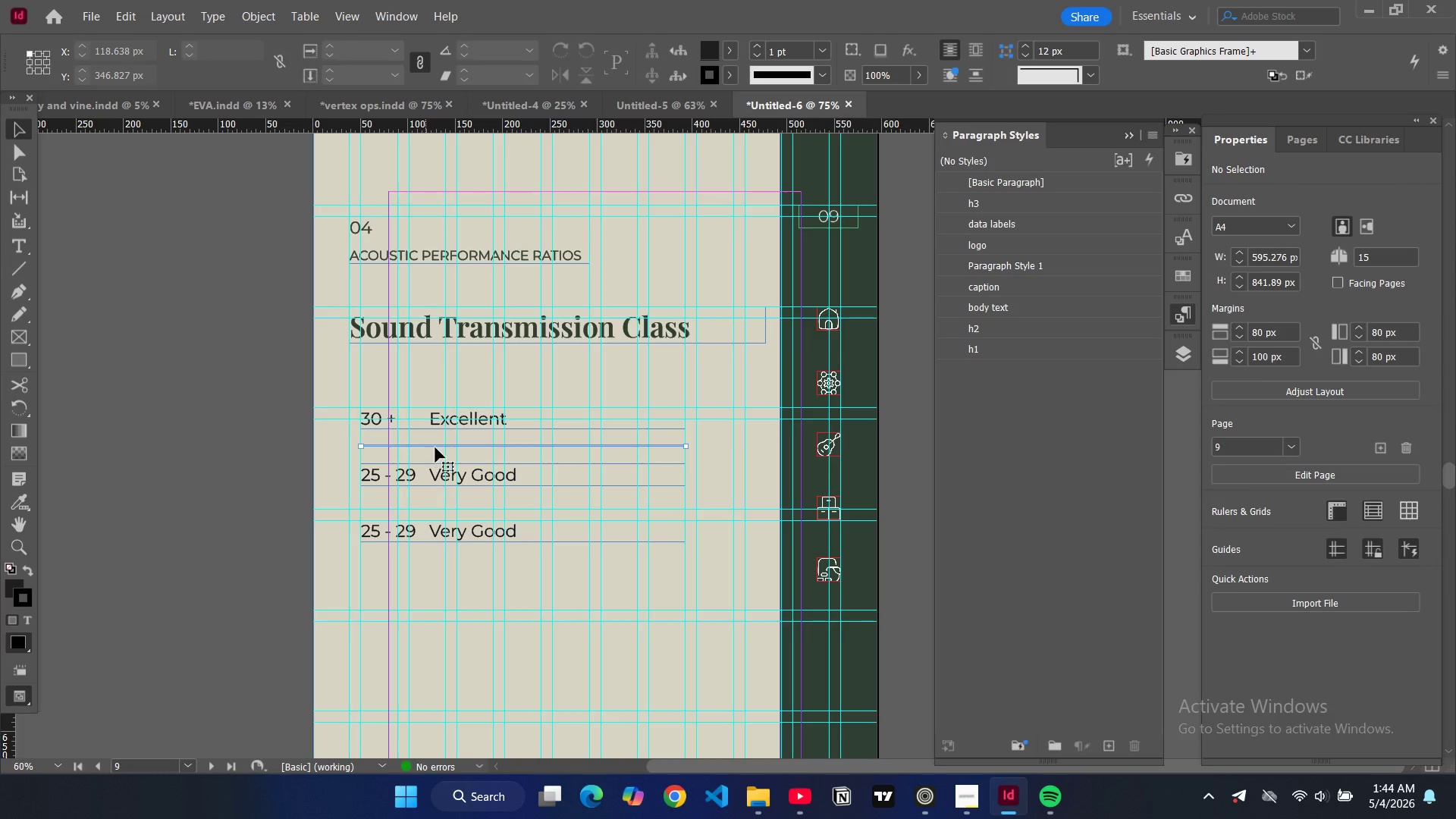 
key(Control+C)
 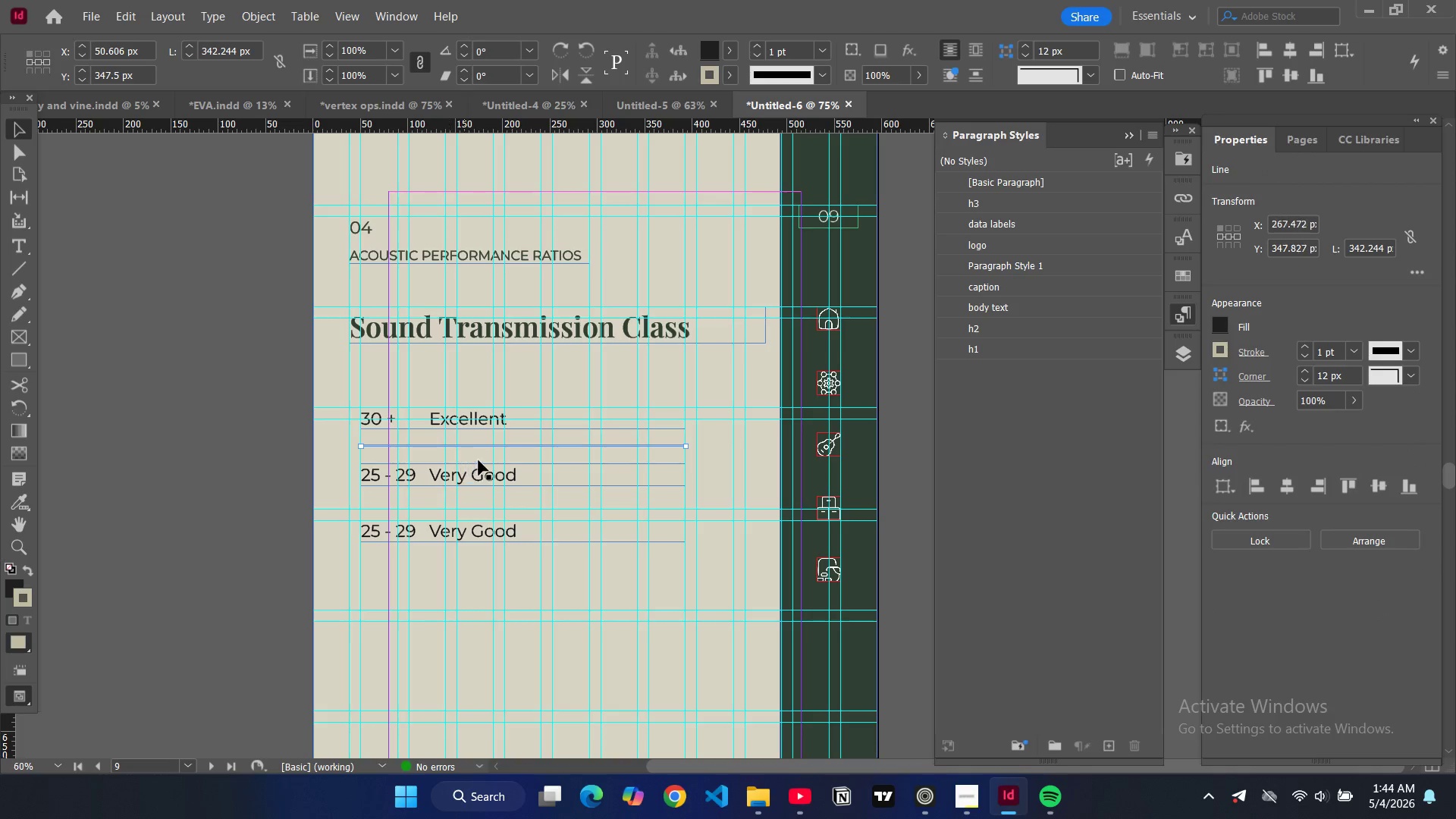 
key(Control+V)
 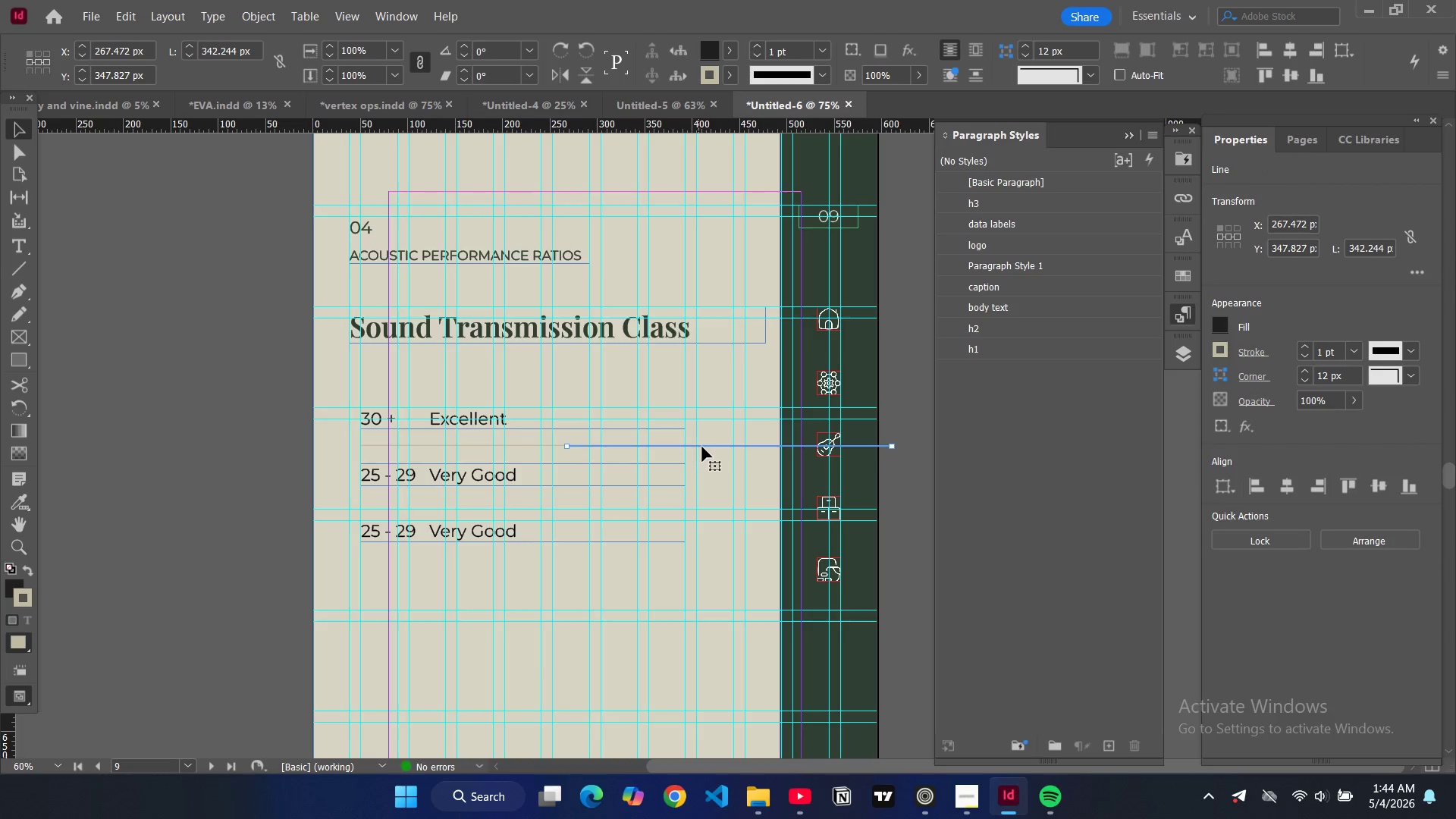 
left_click_drag(start_coordinate=[708, 444], to_coordinate=[503, 504])
 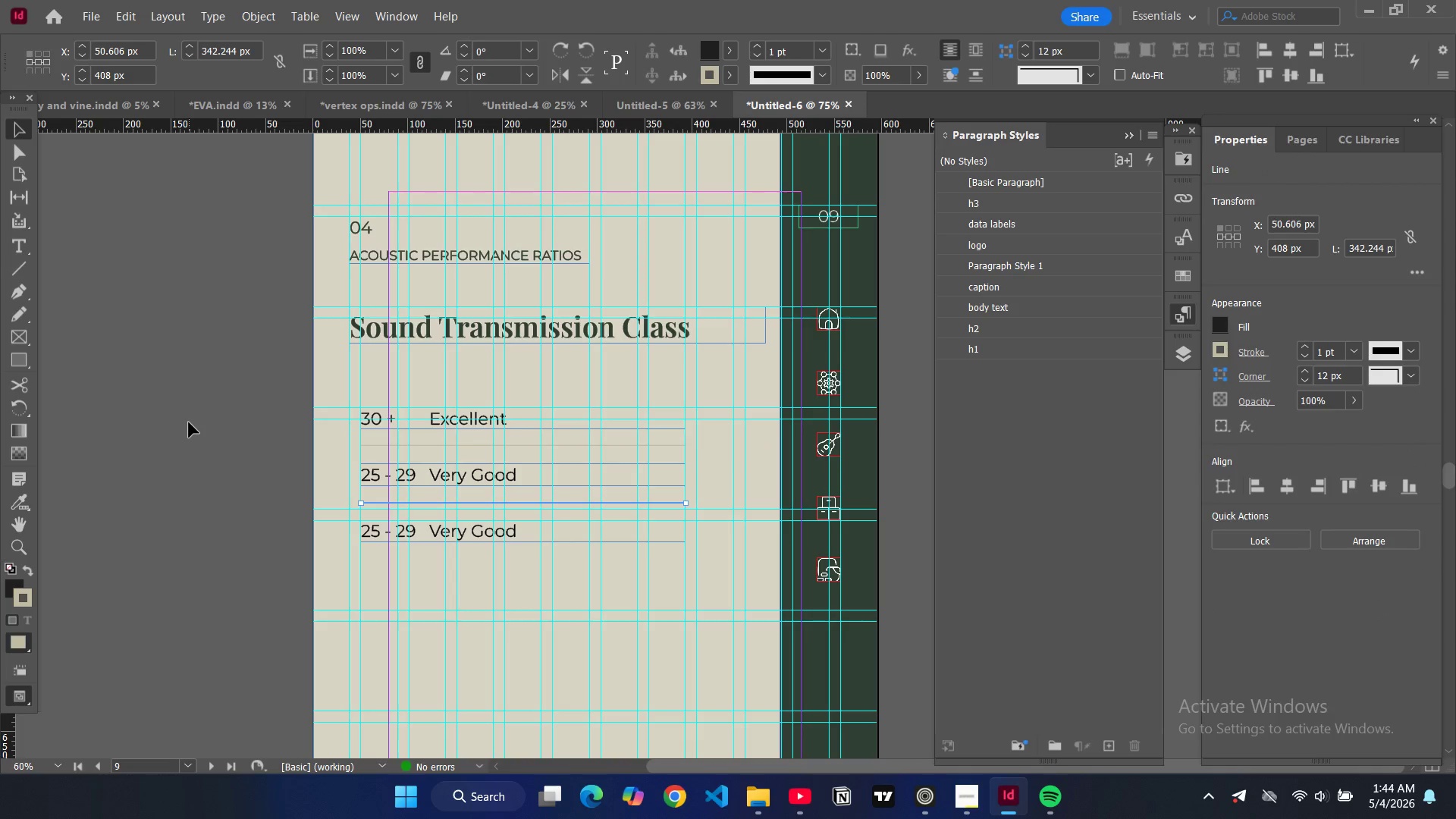 
left_click([189, 422])
 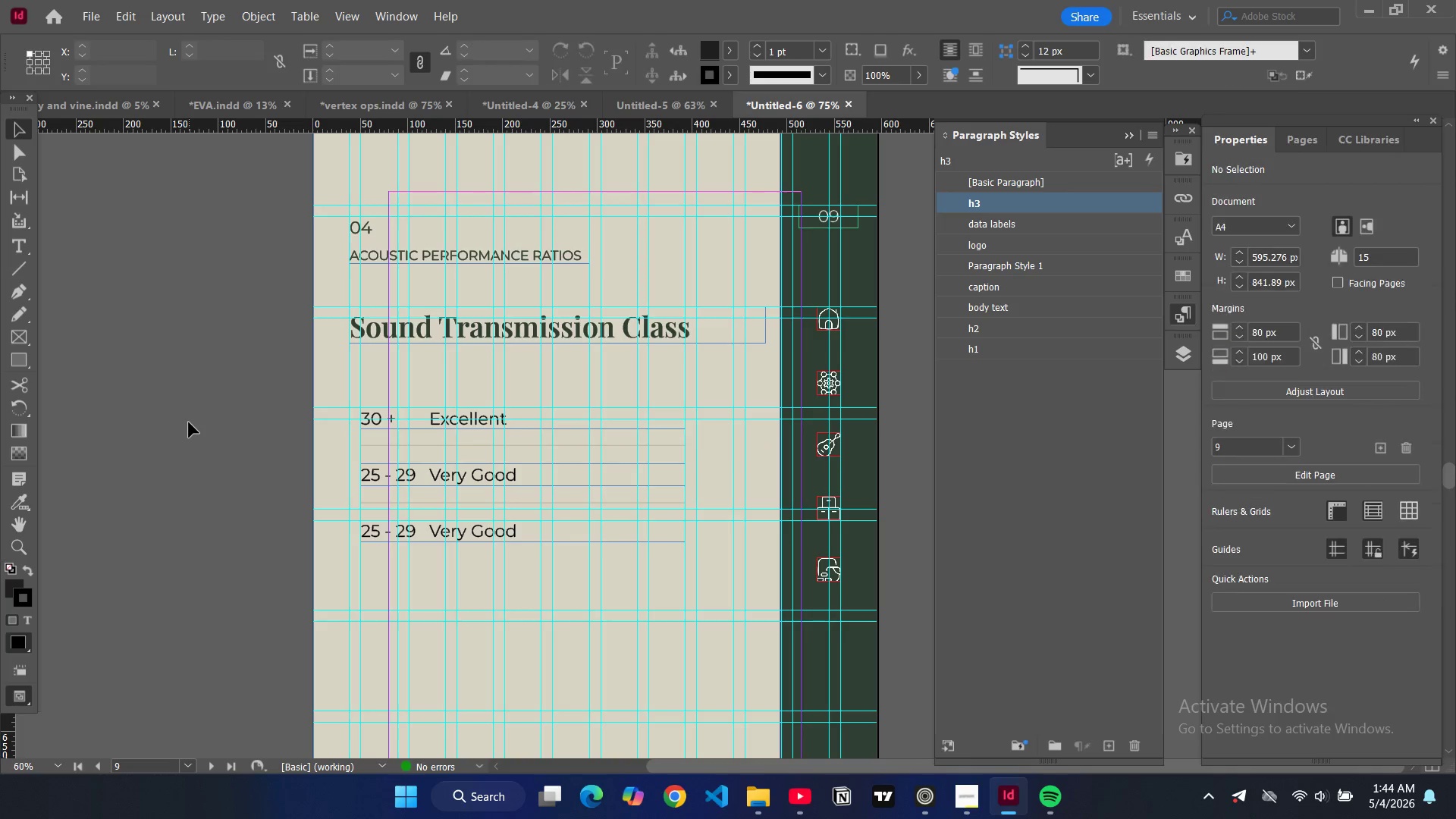 
type(ww)
 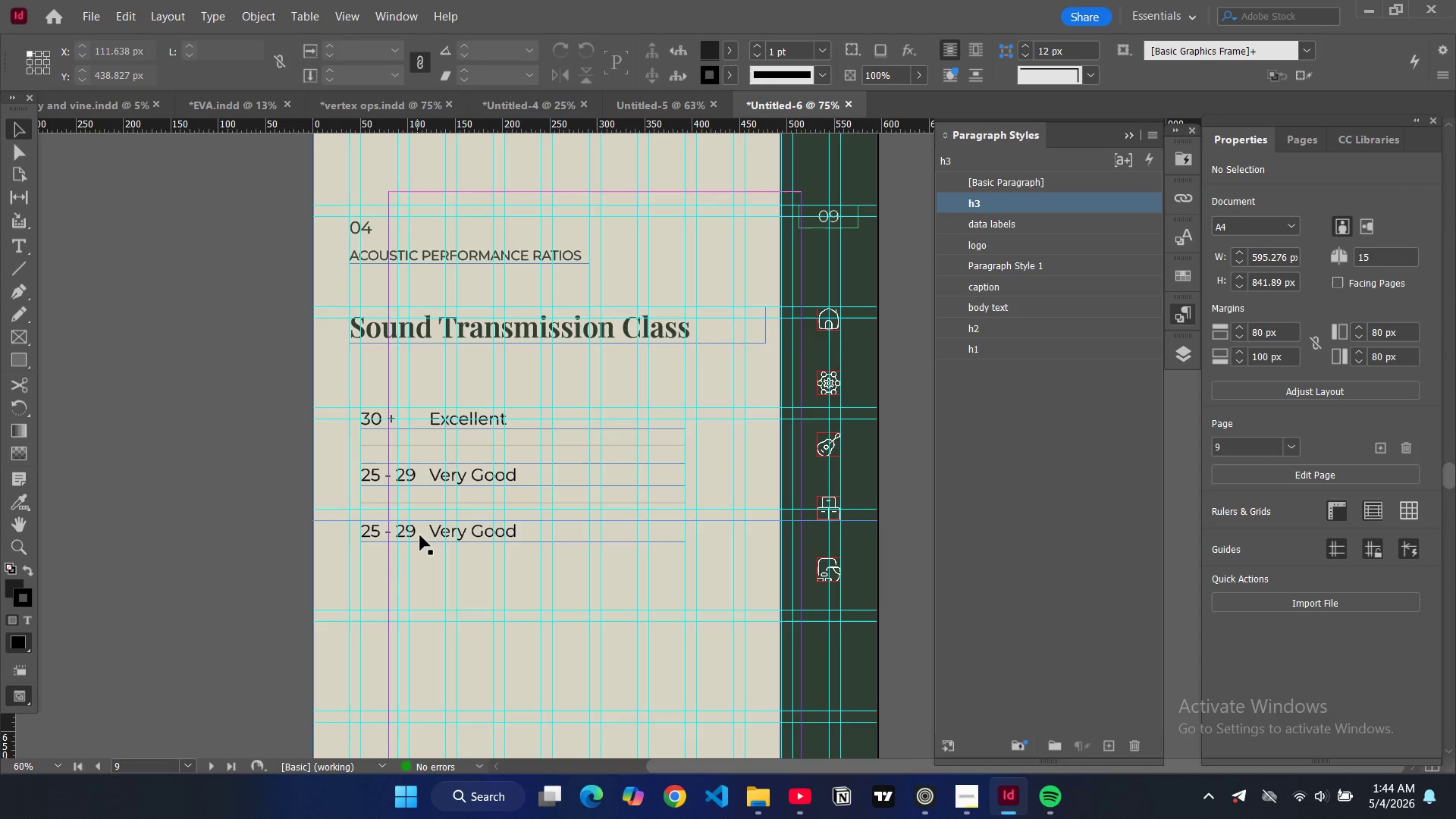 
left_click([420, 535])
 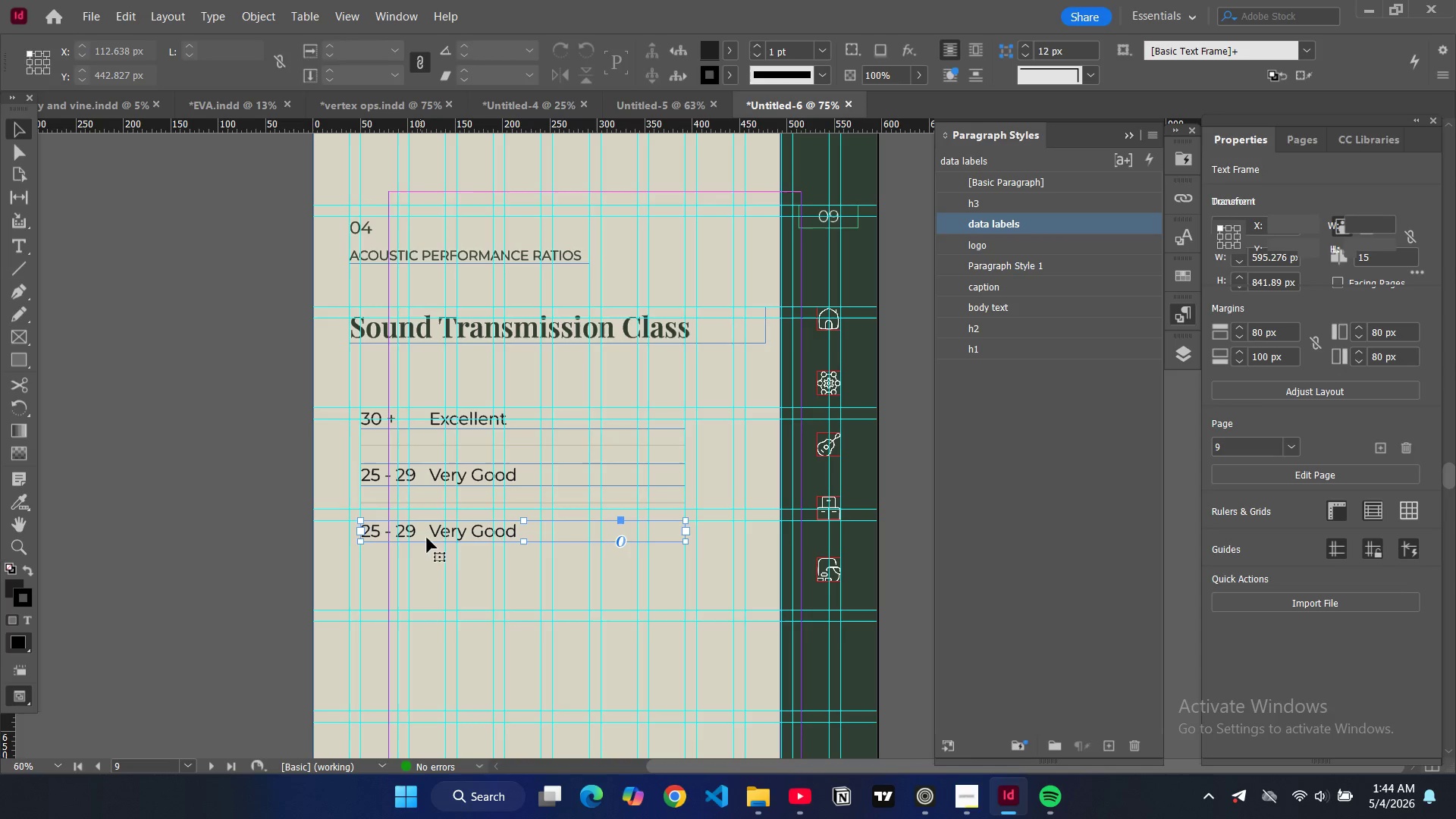 
key(Control+C)
 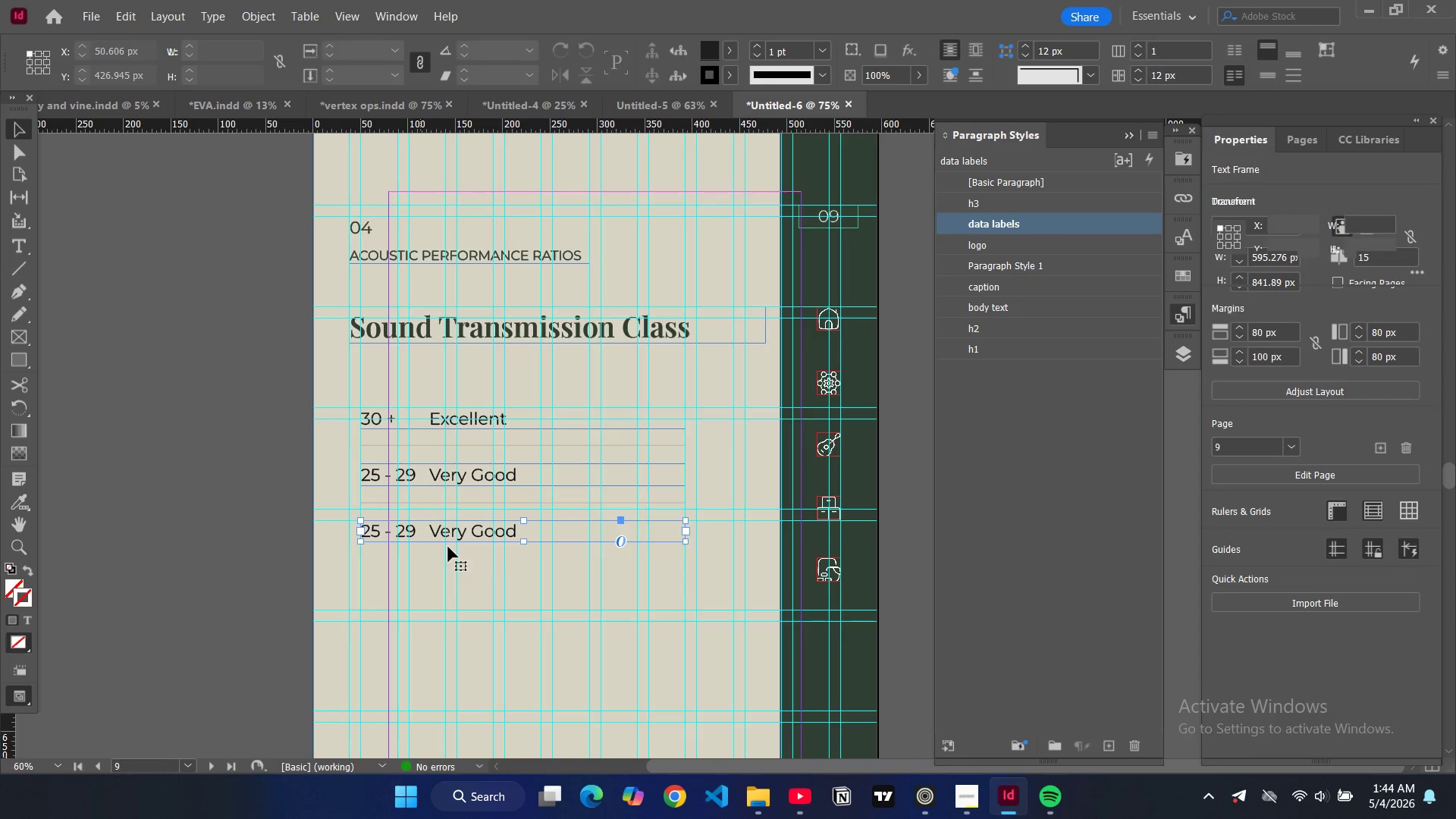 
key(Control+V)
 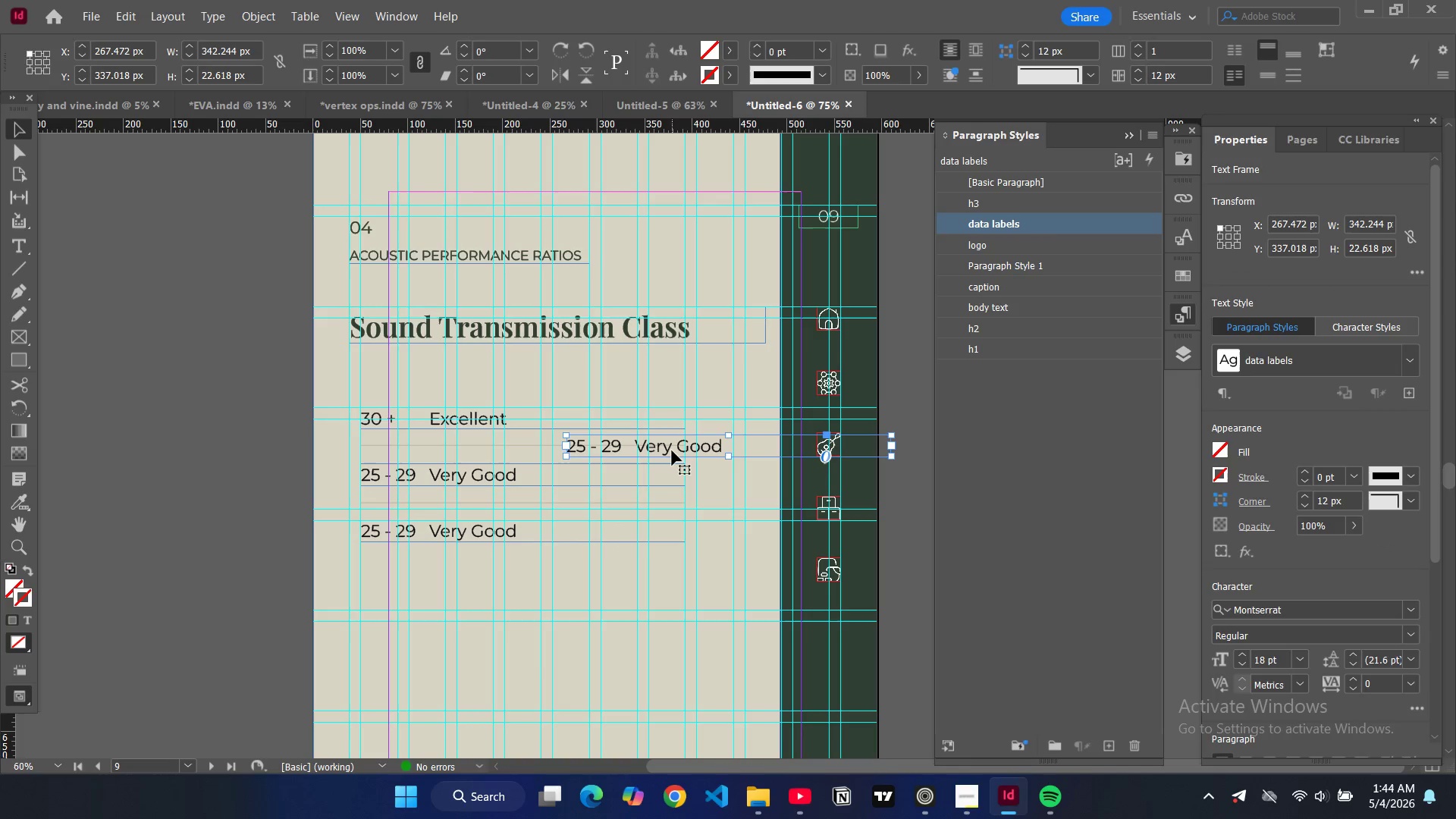 
left_click_drag(start_coordinate=[672, 450], to_coordinate=[466, 592])
 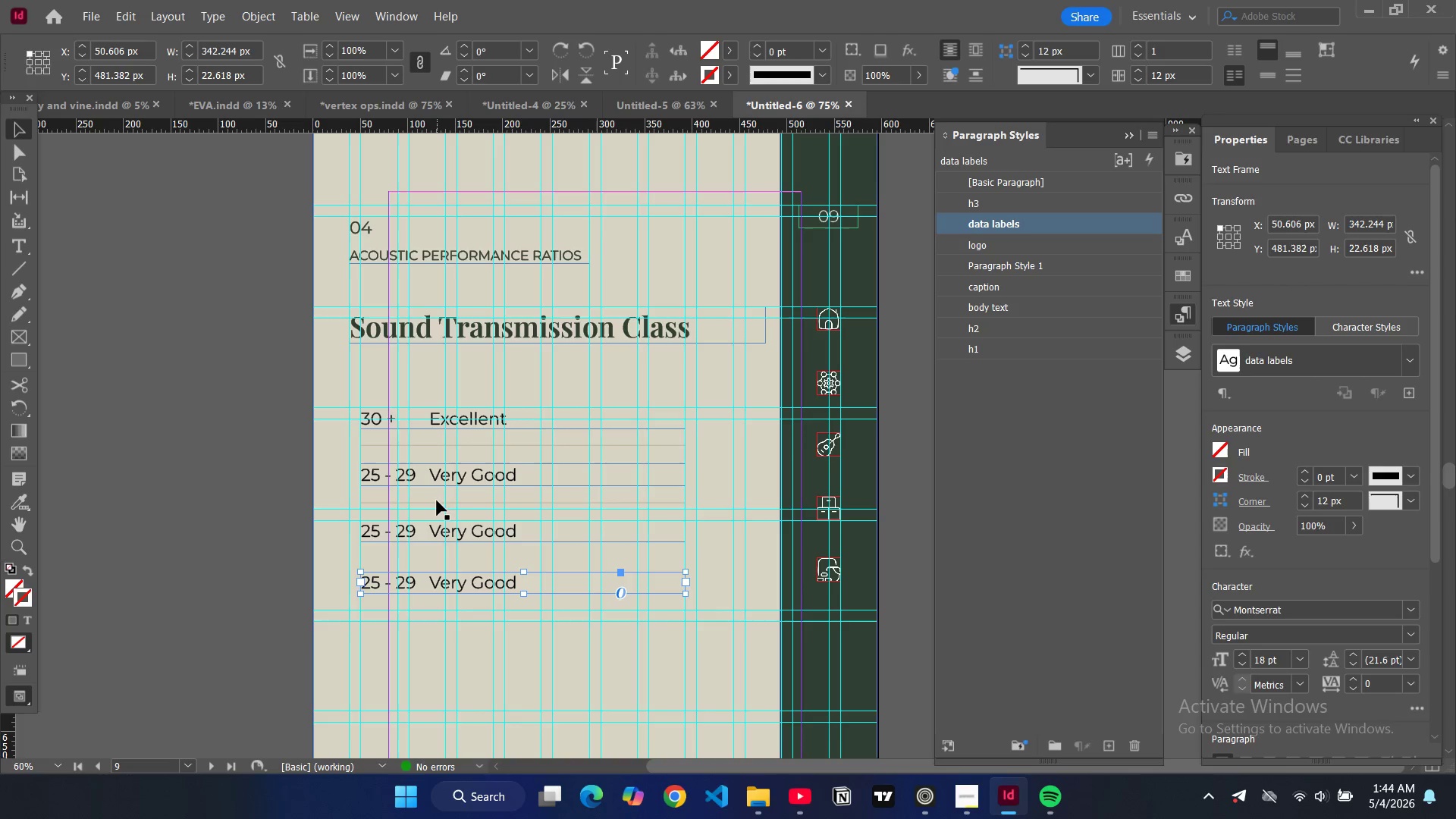 
left_click([437, 500])
 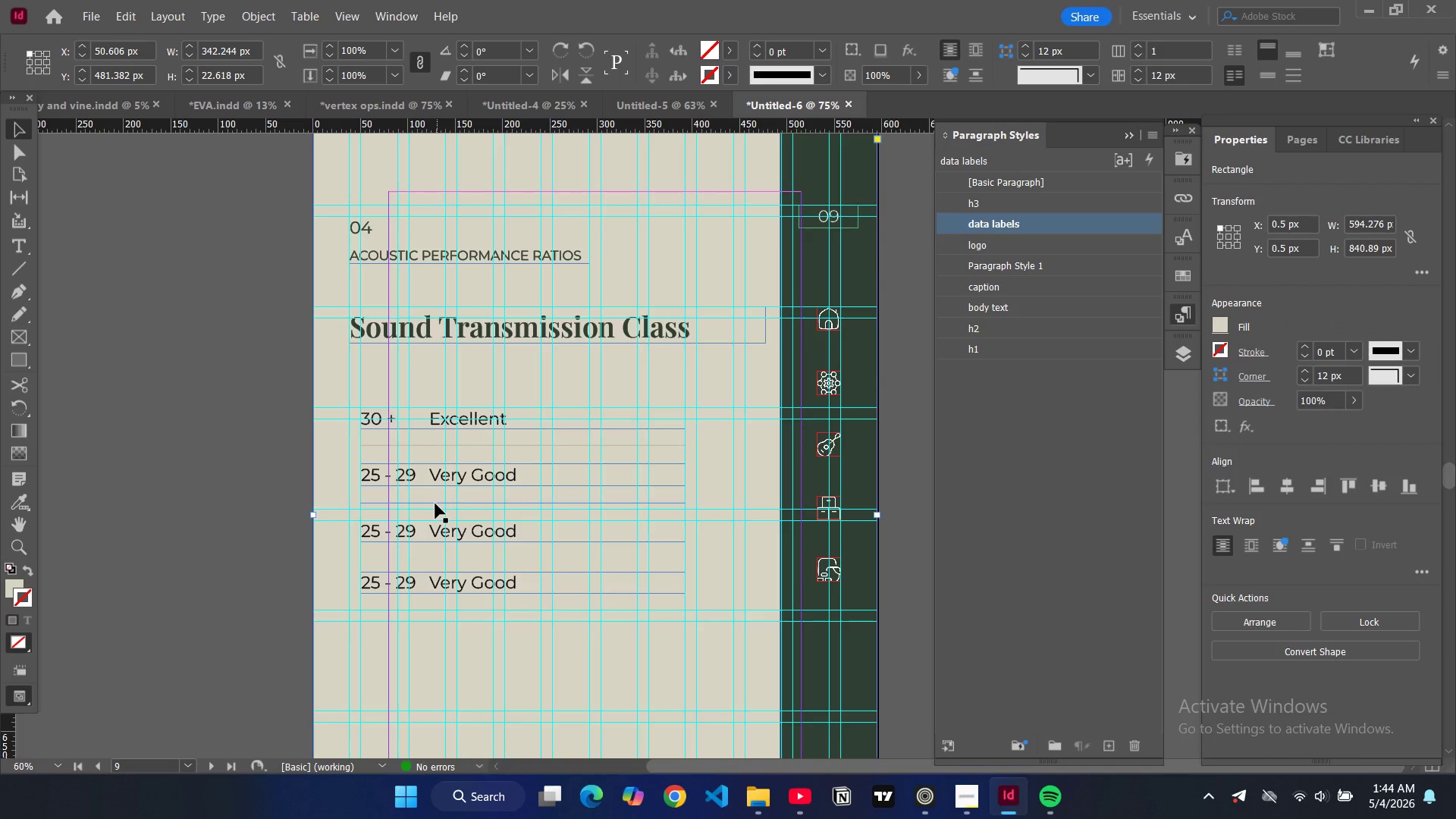 
left_click([435, 504])
 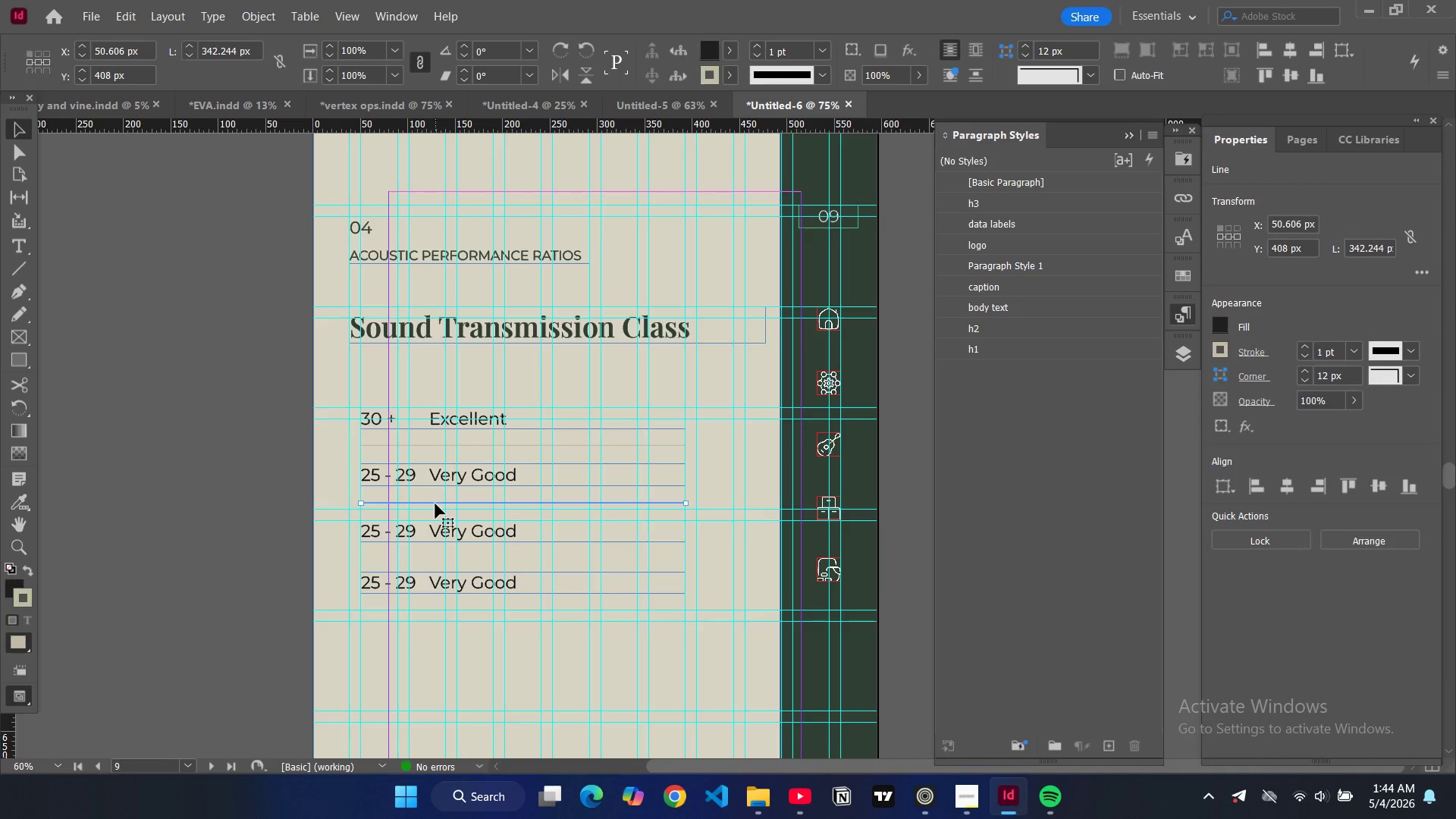 
key(Control+C)
 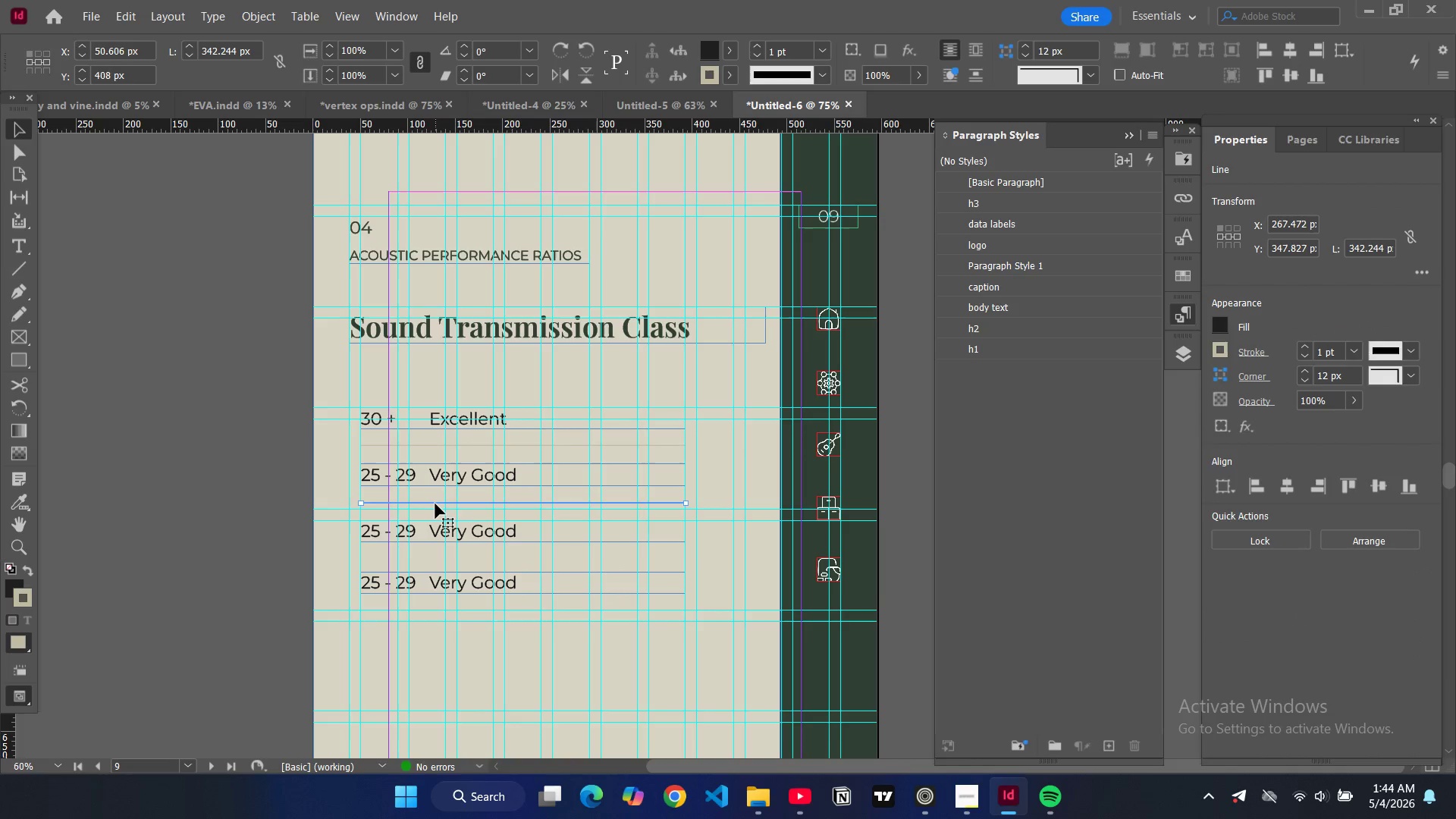 
key(Control+V)
 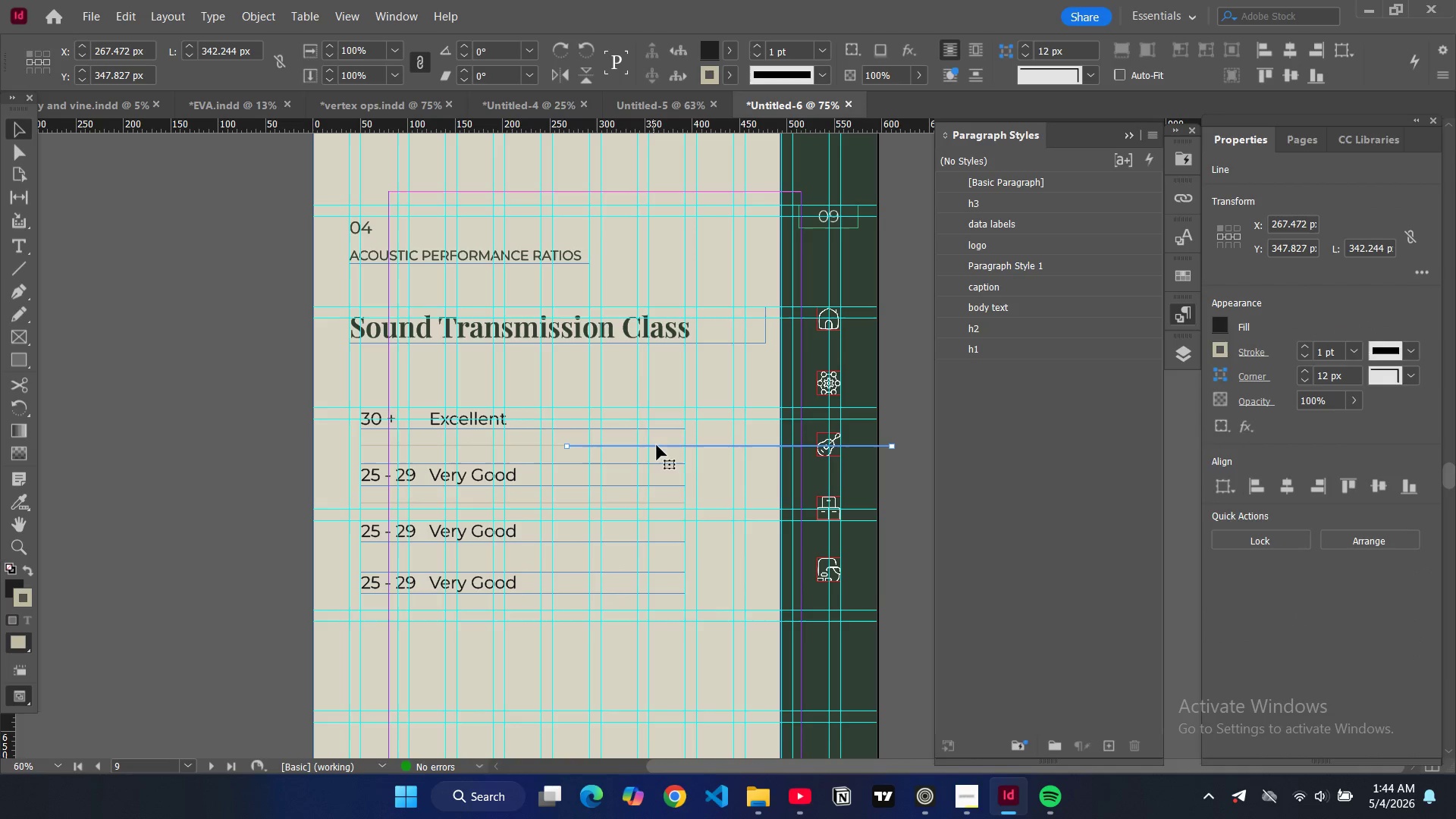 
left_click_drag(start_coordinate=[663, 446], to_coordinate=[459, 556])
 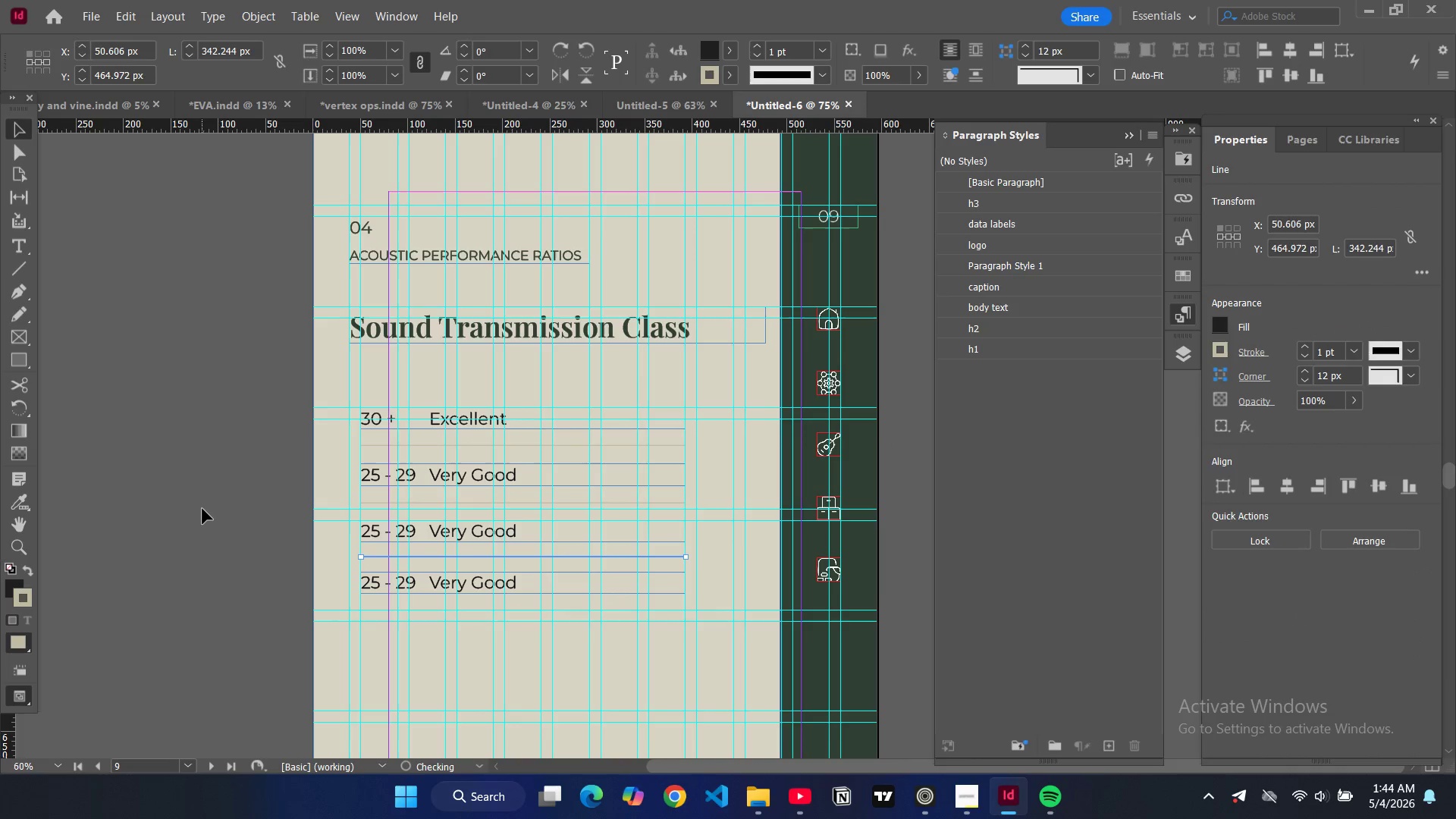 
left_click([202, 509])
 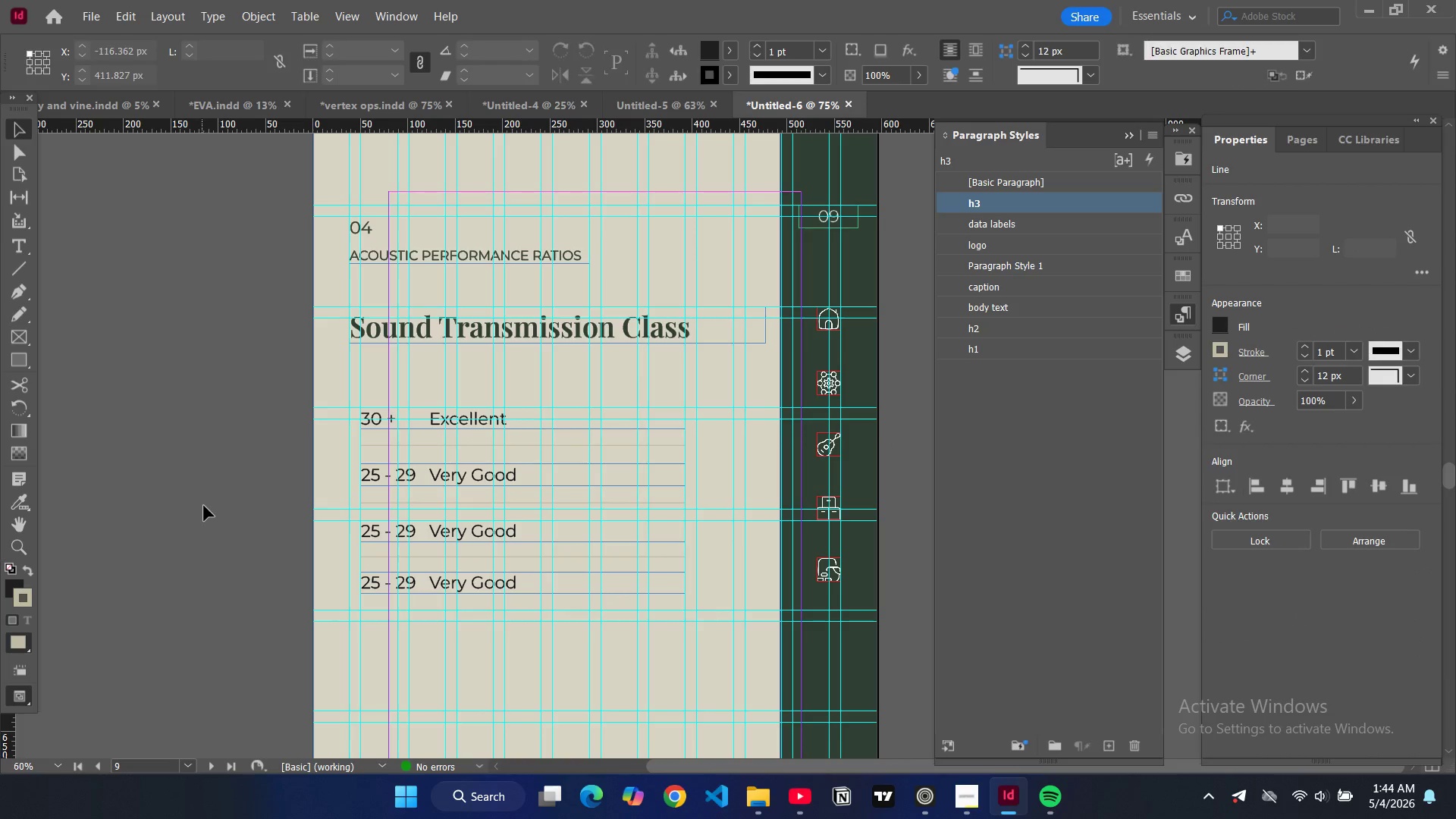 
type(ww)
 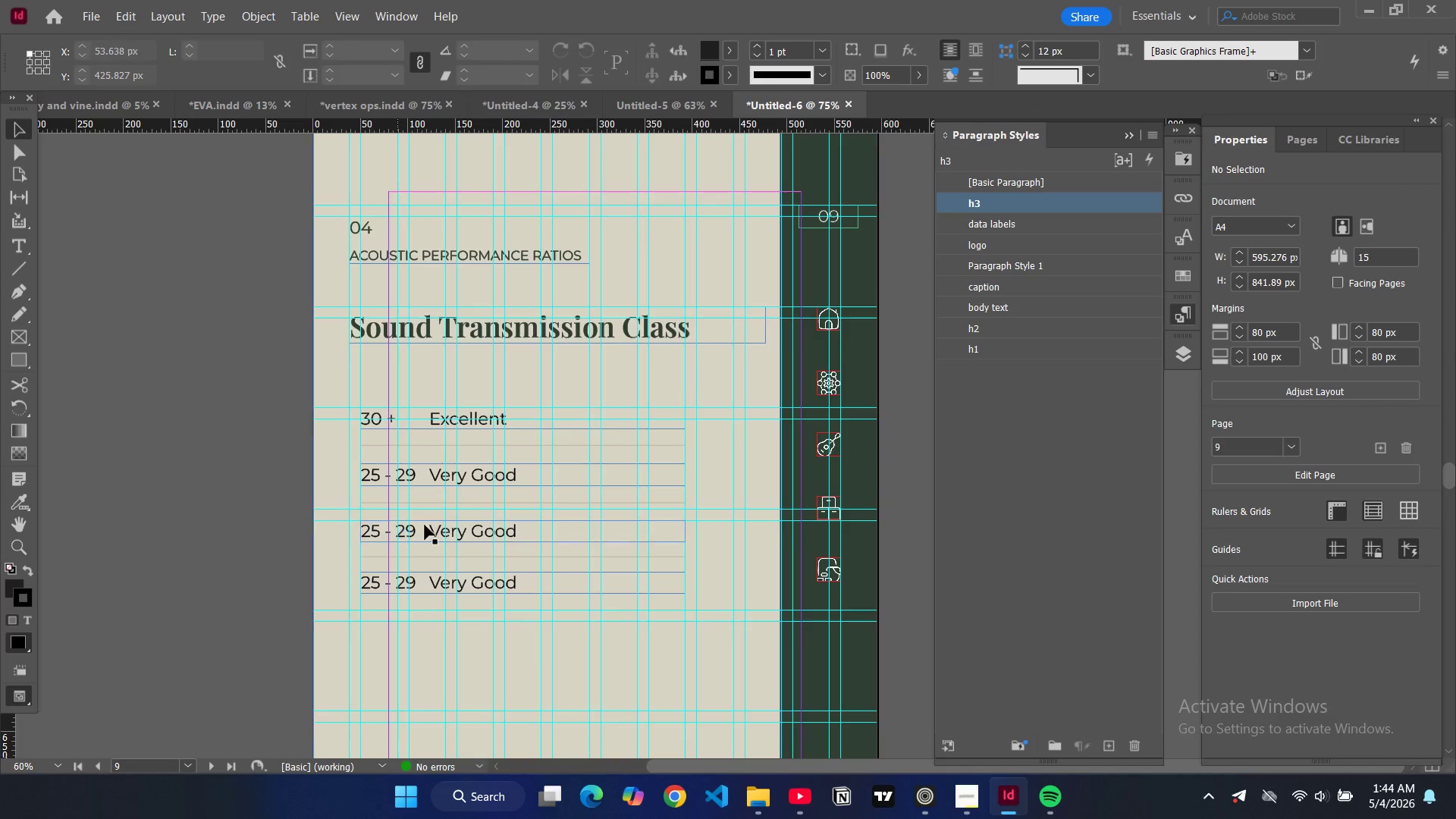 
double_click([380, 529])
 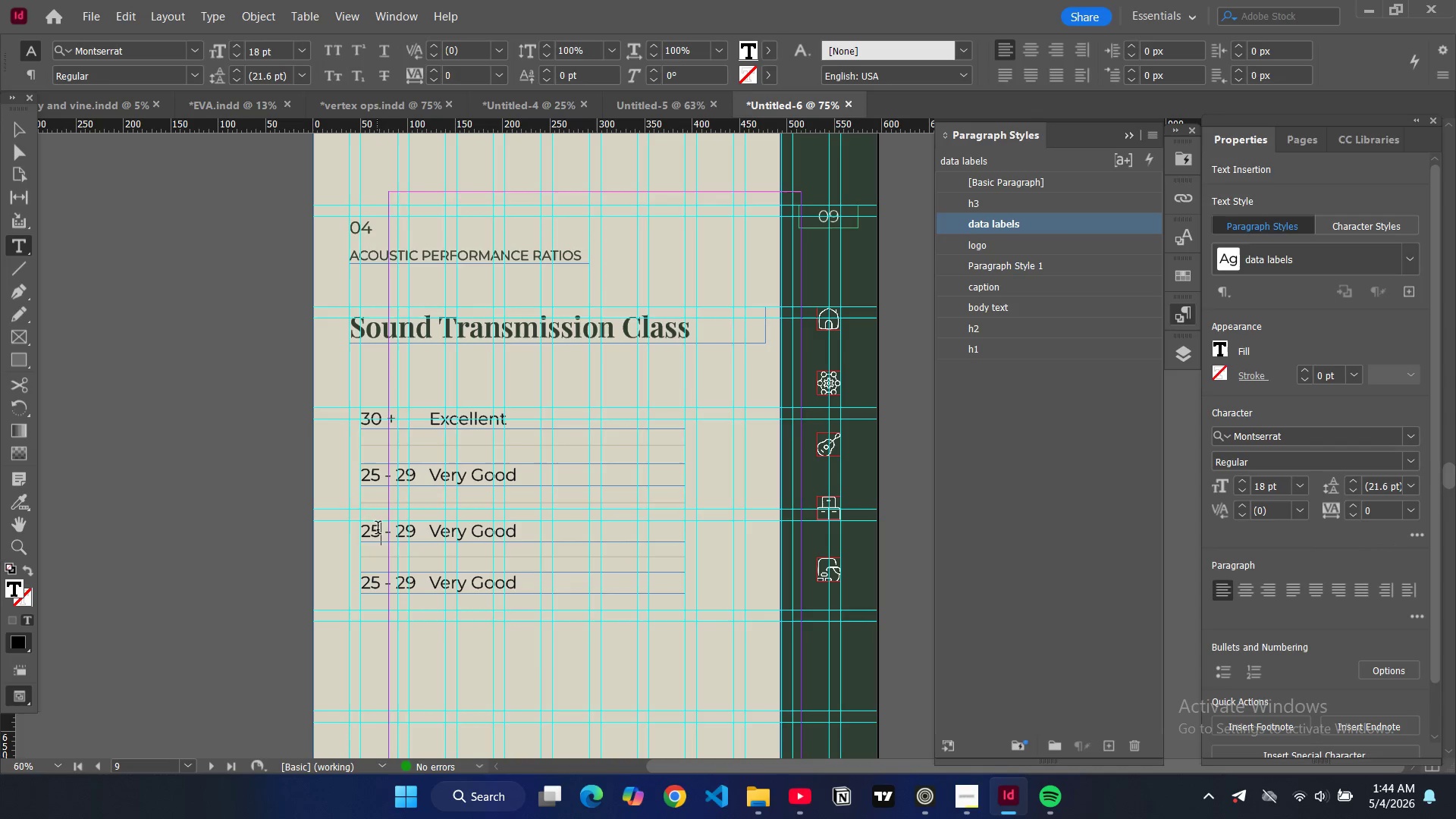 
key(Backspace)
 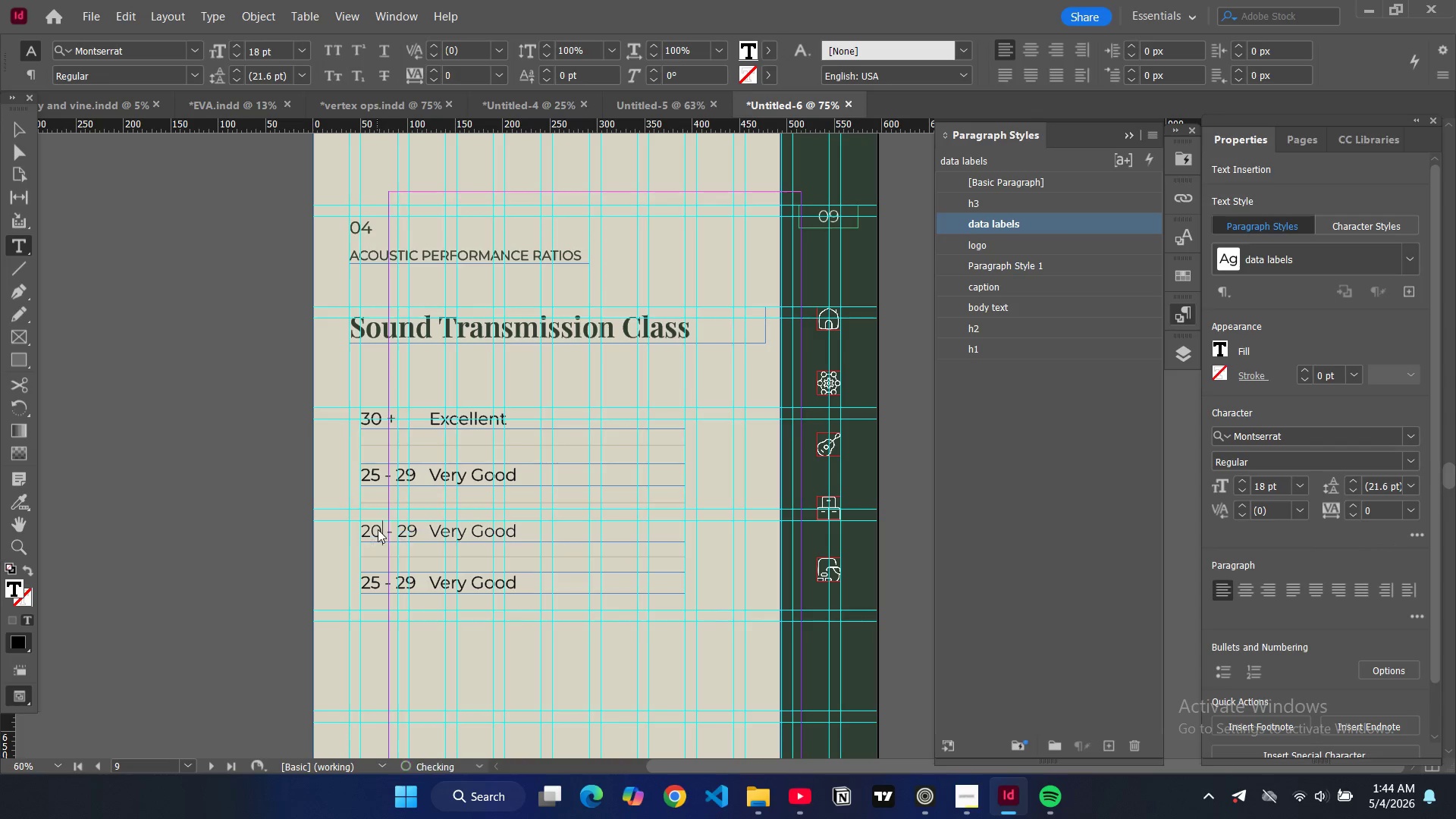 
key(0)
 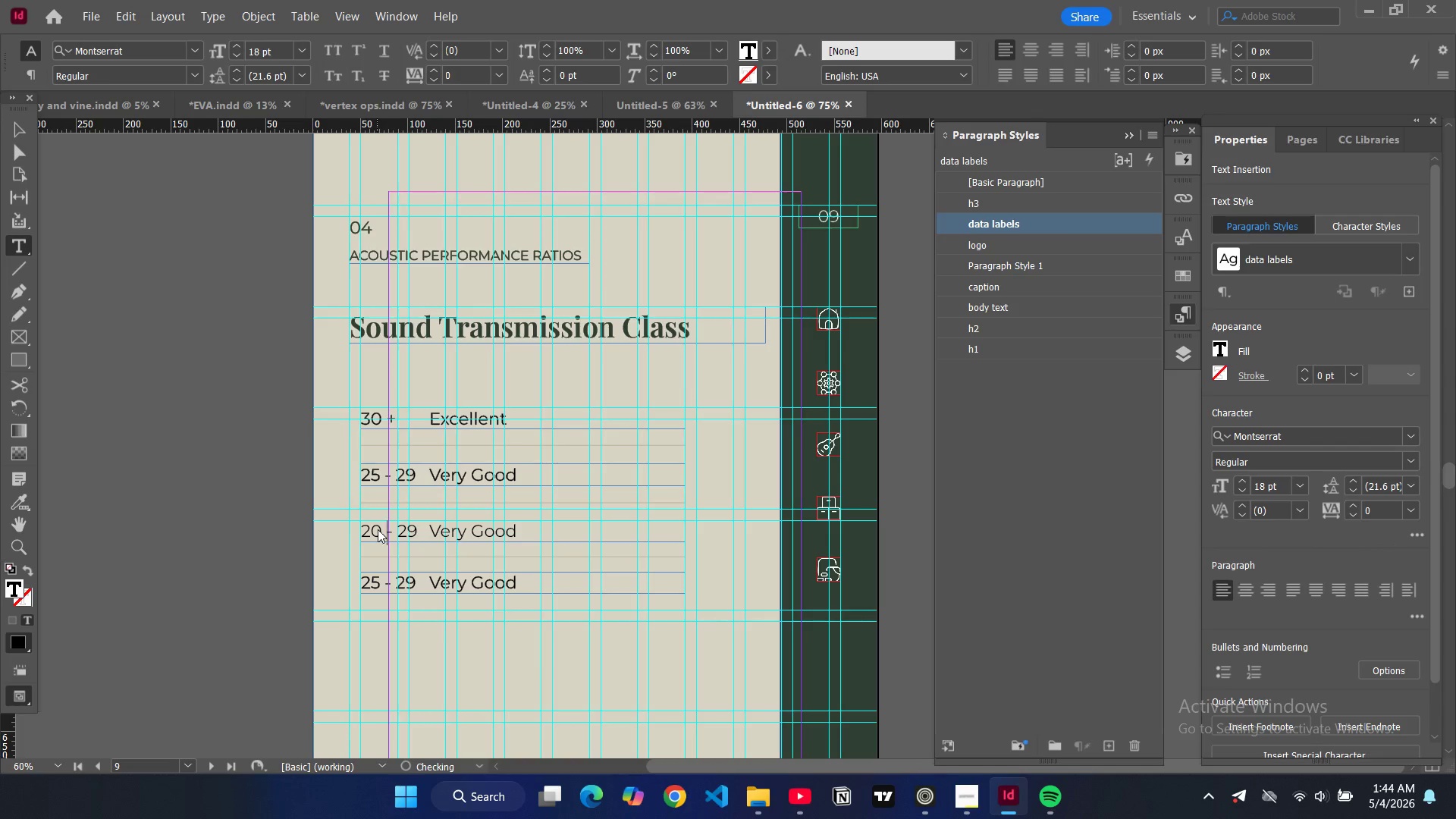 
key(ArrowRight)
 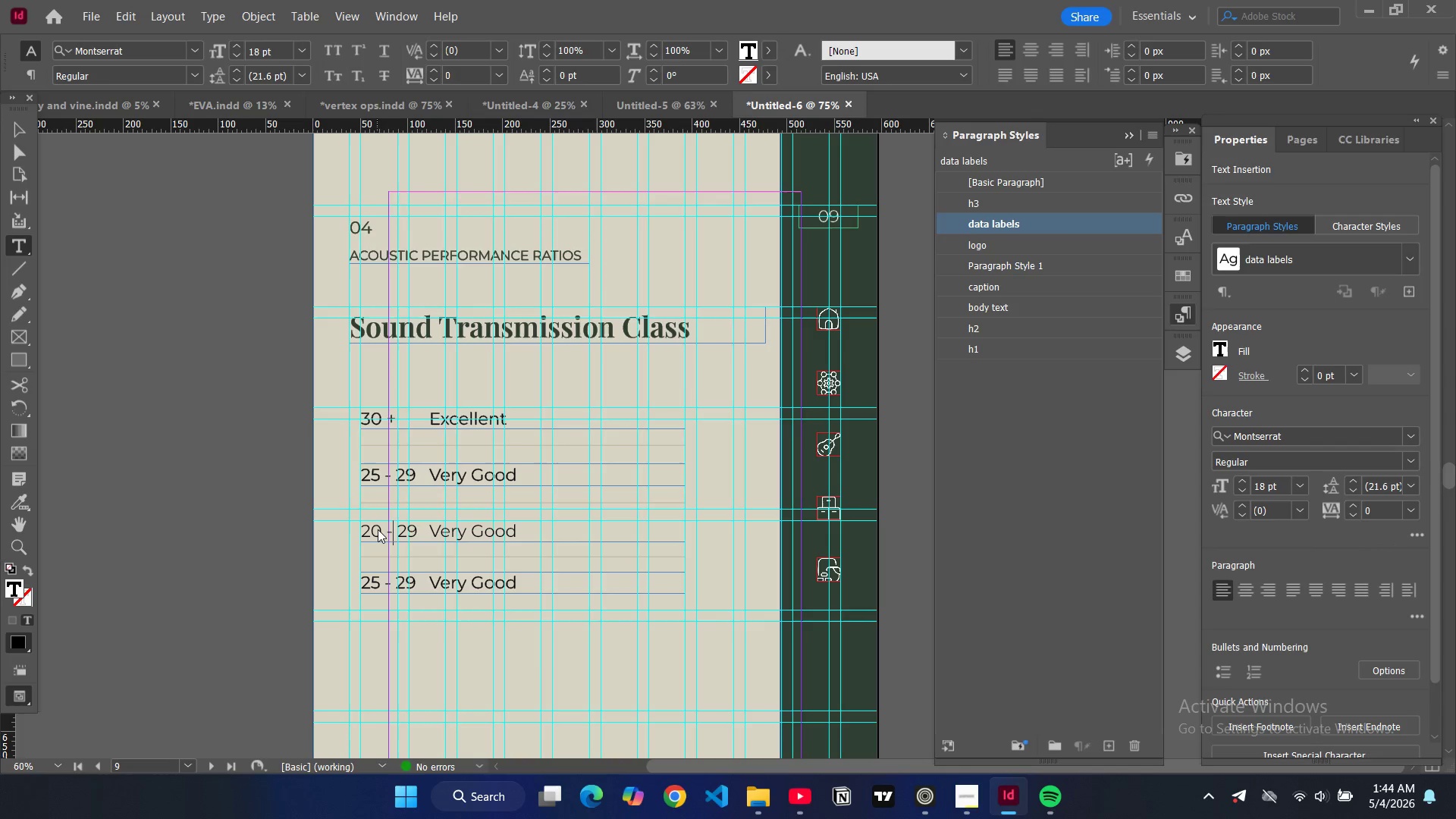 
key(ArrowRight)
 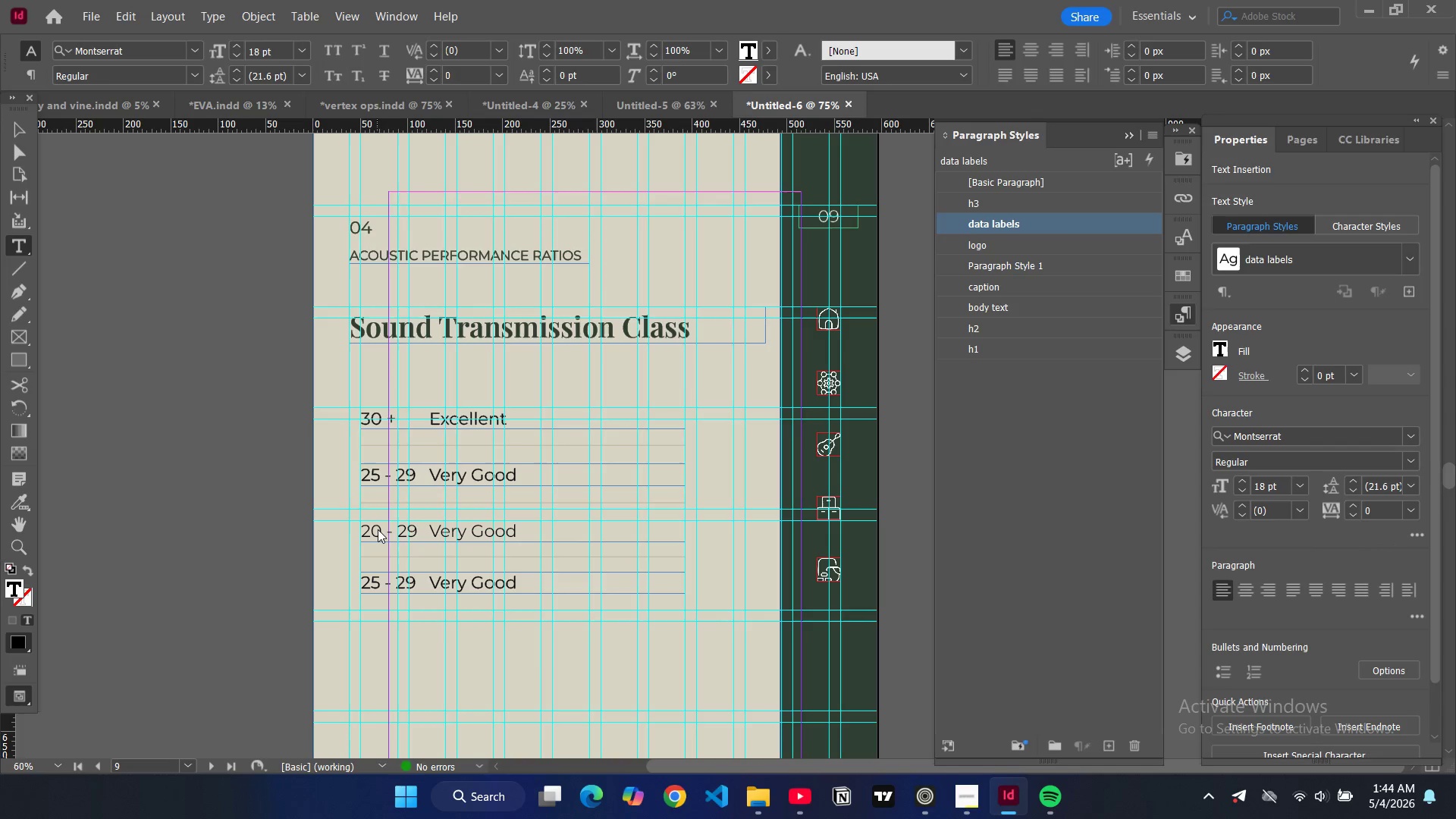 
key(ArrowRight)
 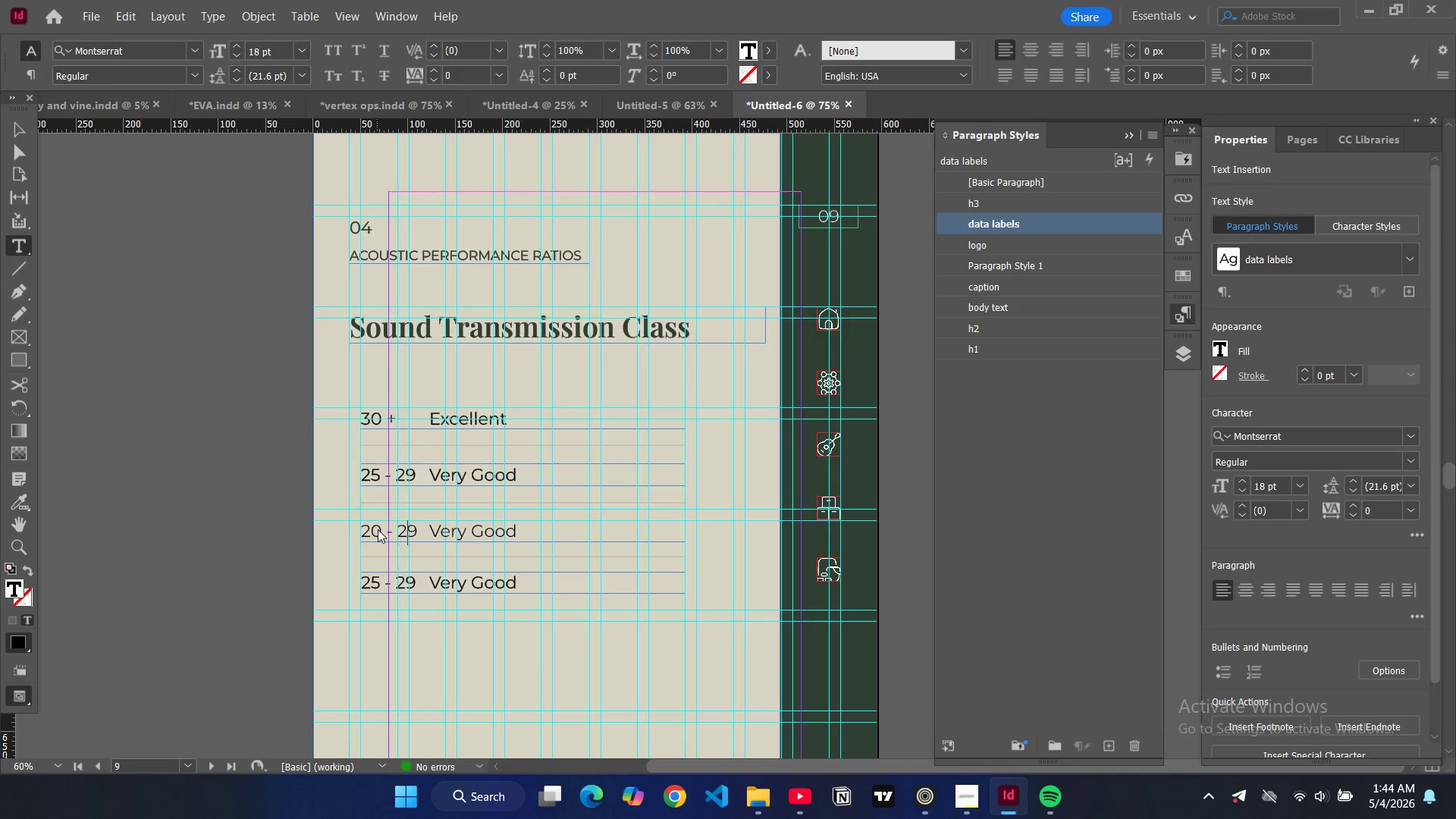 
key(ArrowRight)
 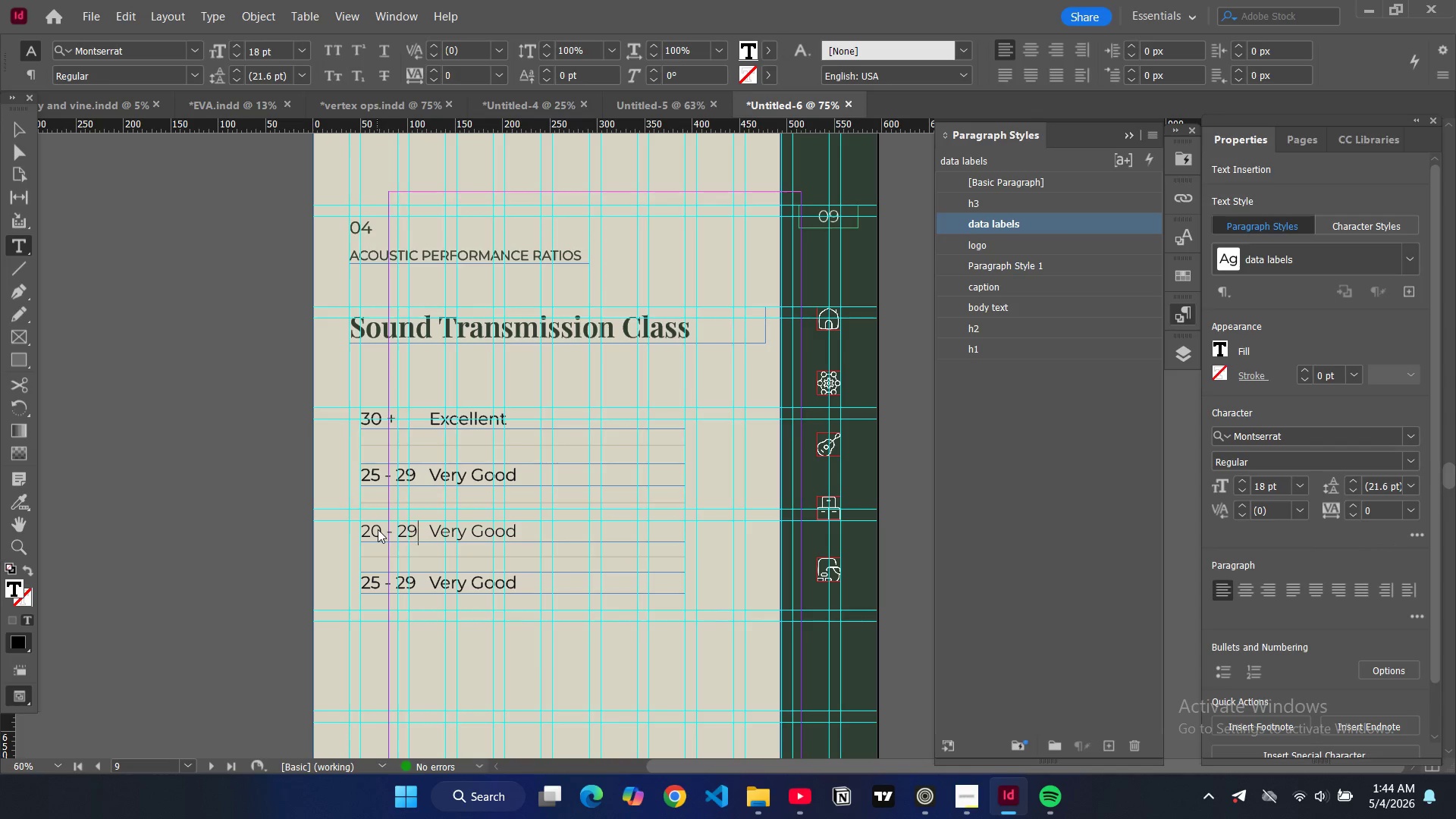 
key(ArrowRight)
 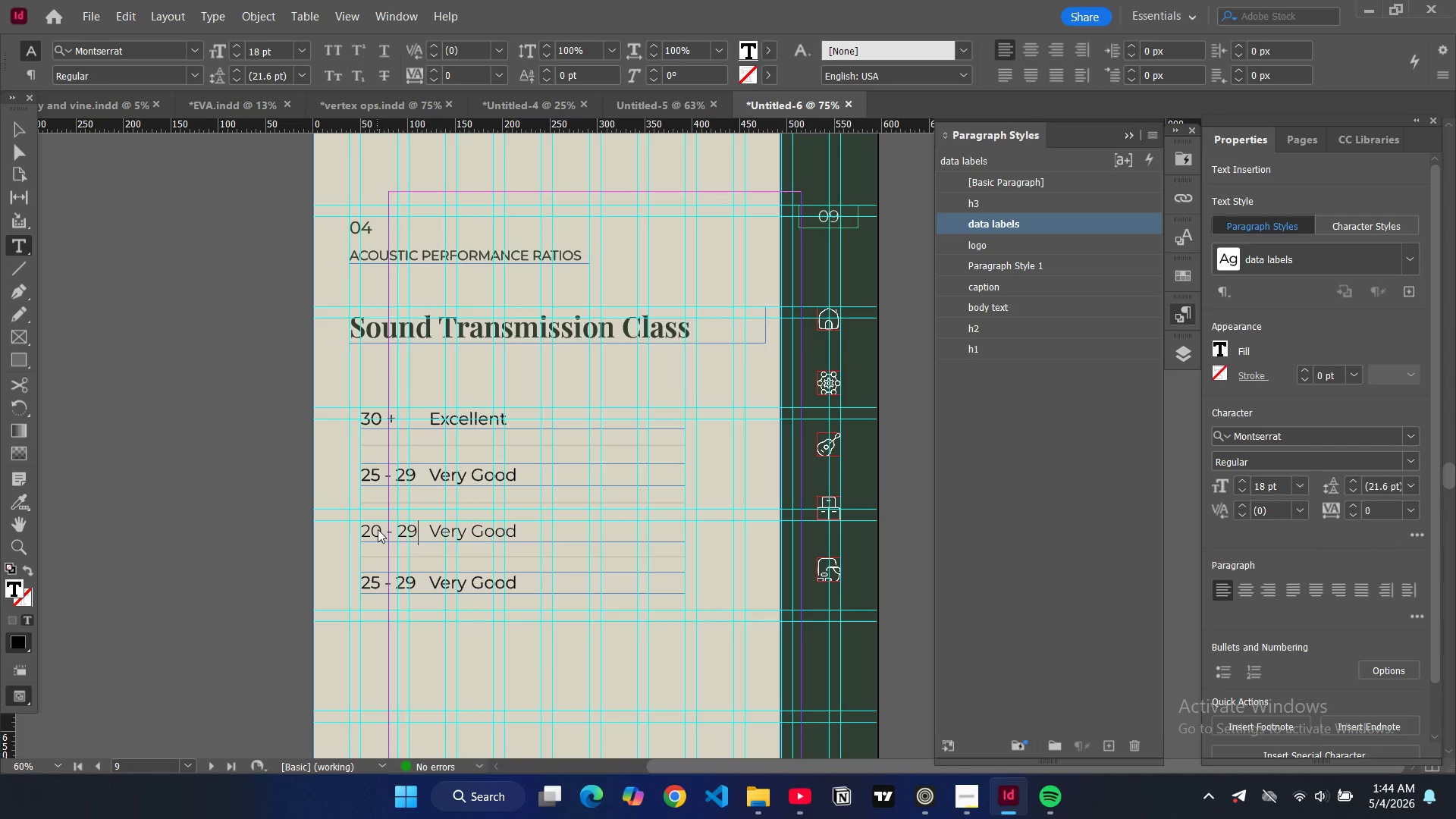 
key(Backspace)
 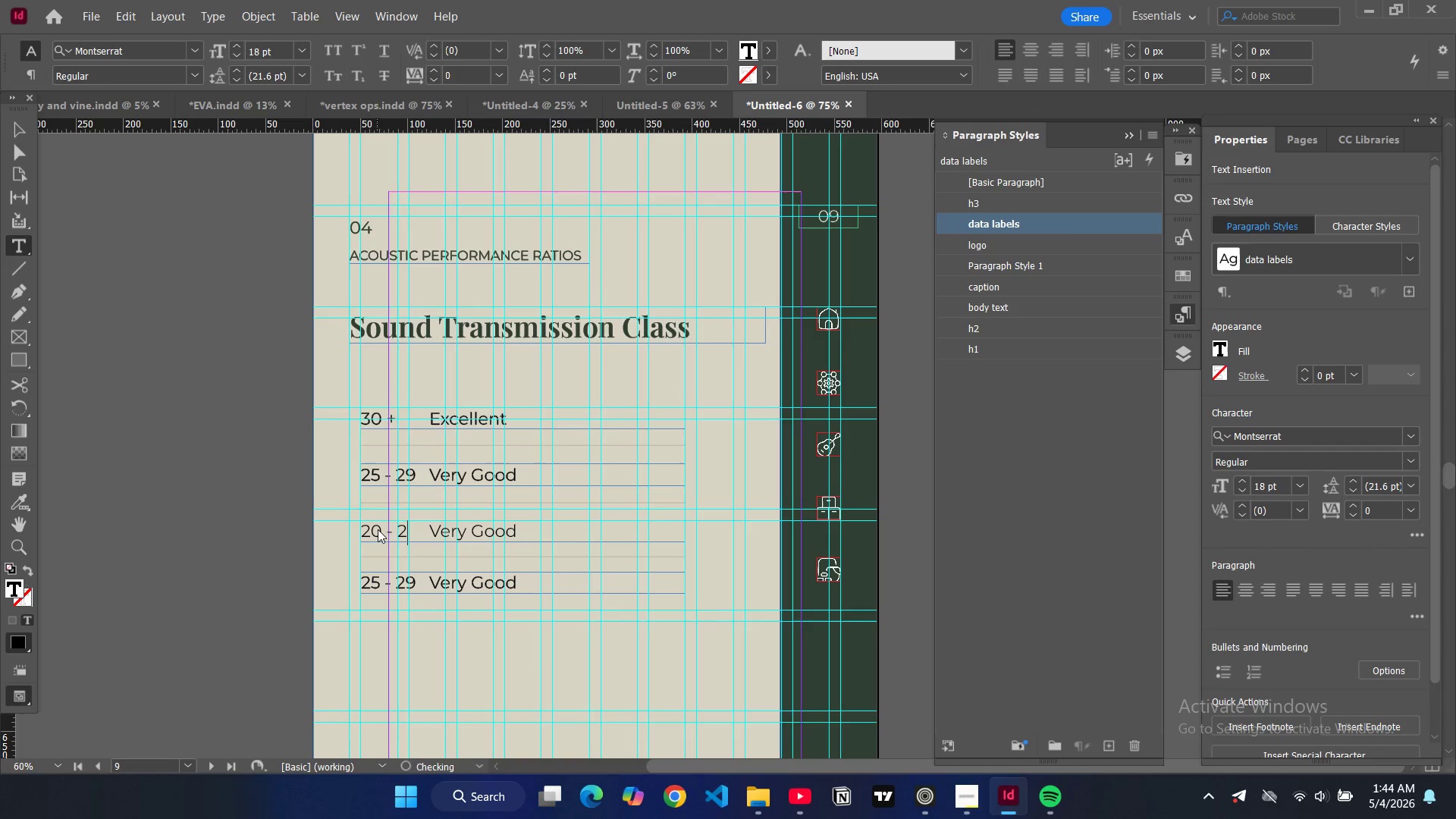 
key(4)
 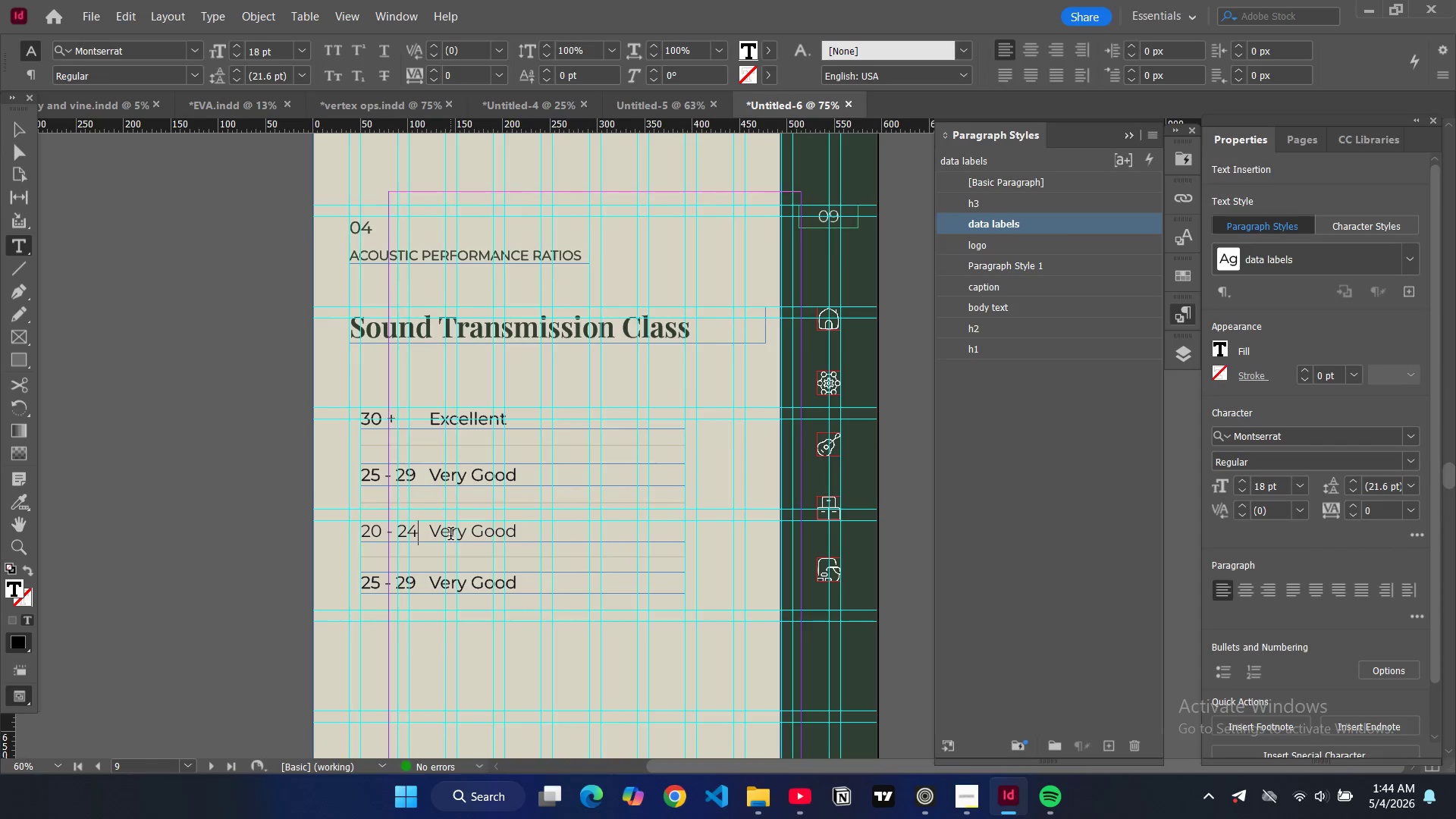 
double_click([450, 535])
 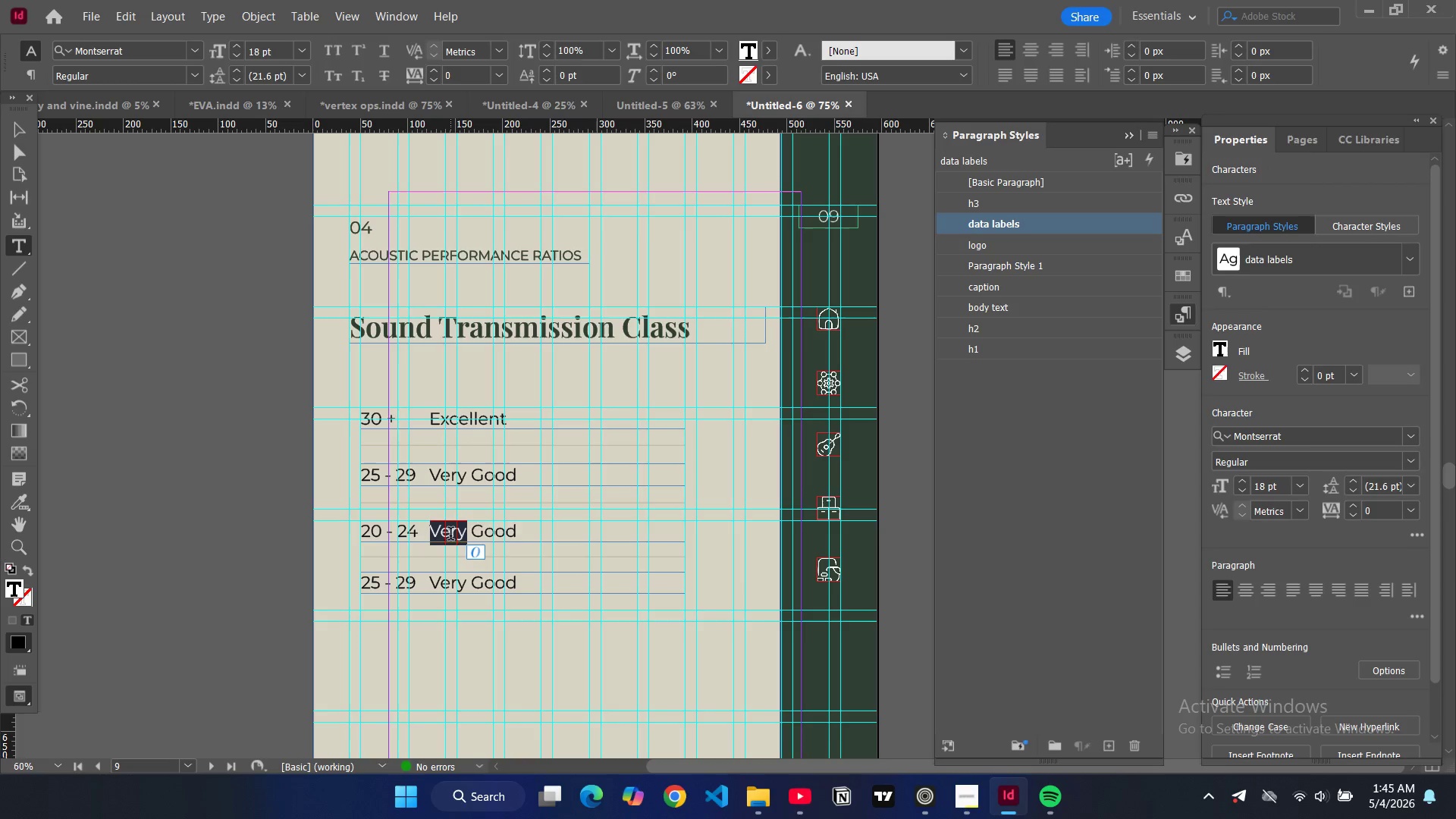 
key(Backspace)
 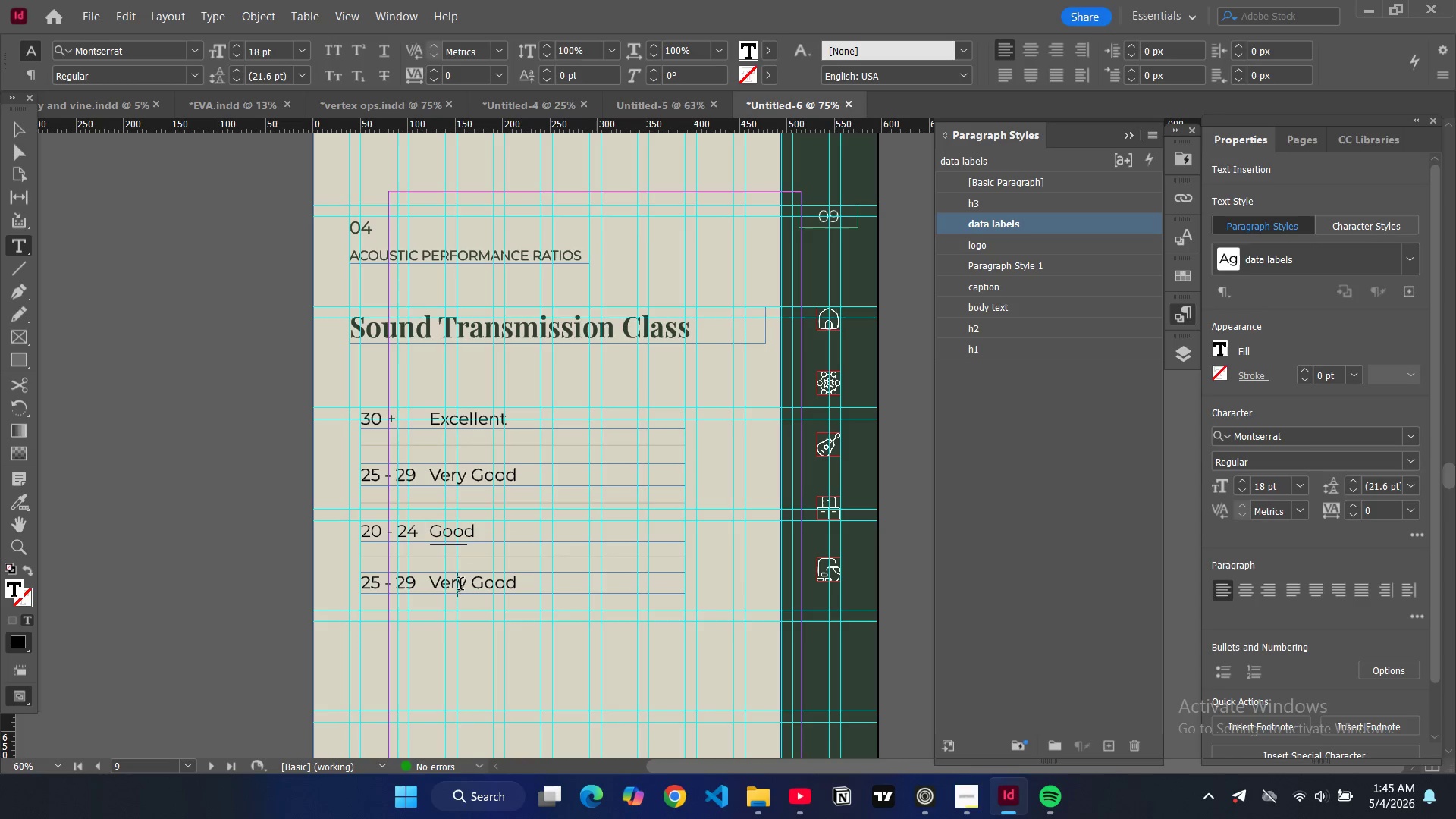 
double_click([460, 585])
 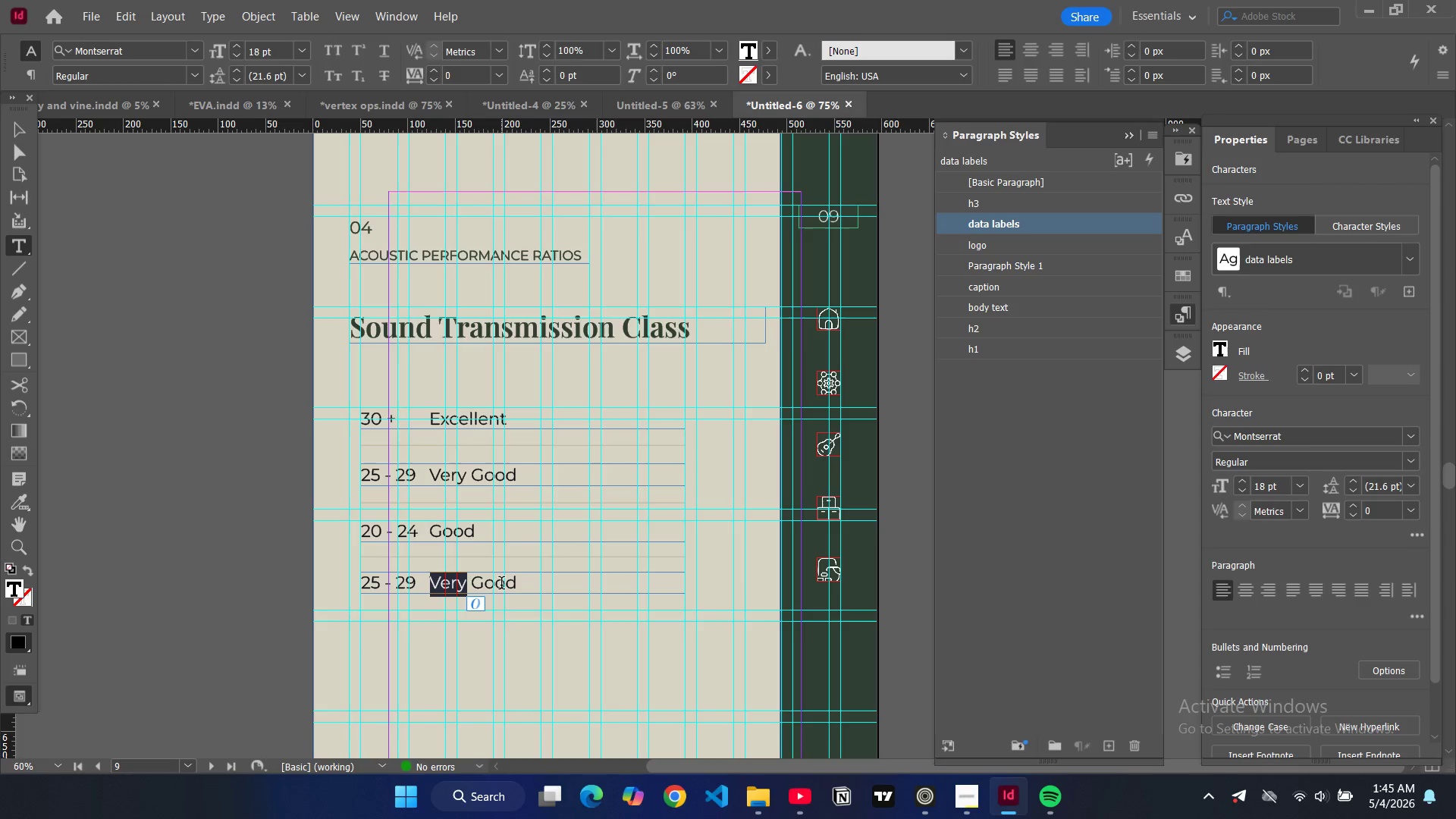 
triple_click([501, 585])
 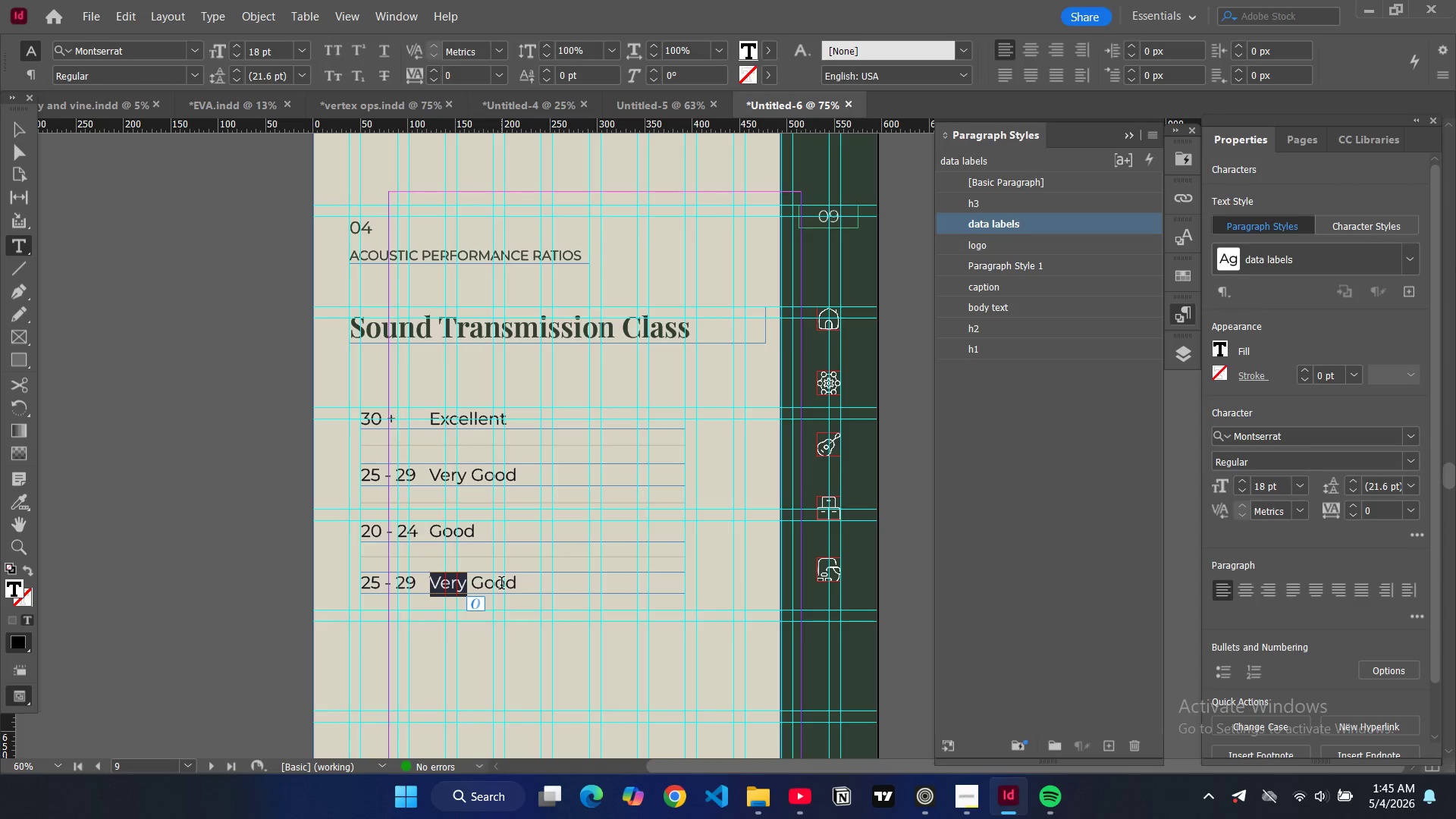 
triple_click([501, 585])
 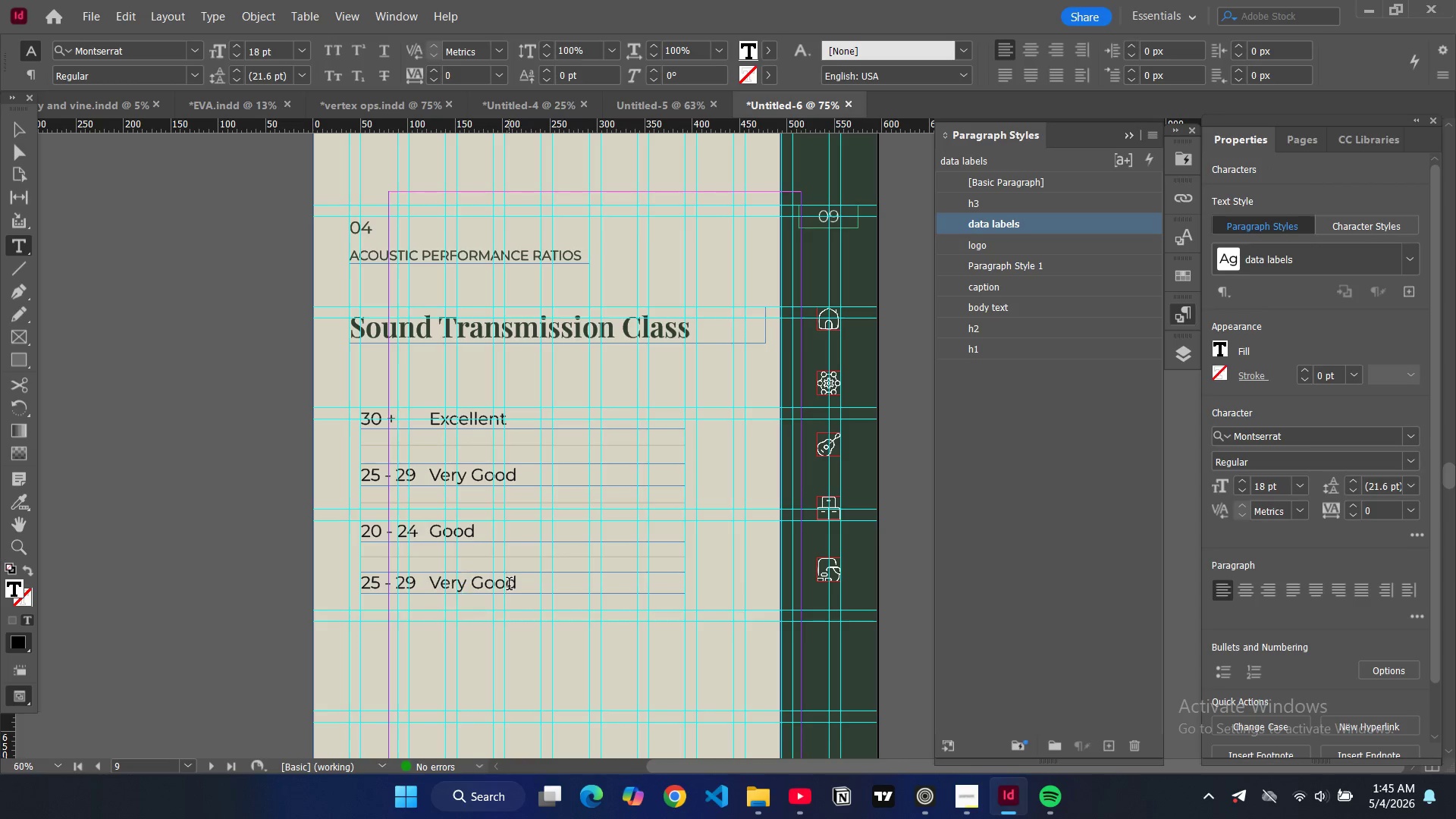 
double_click([509, 585])
 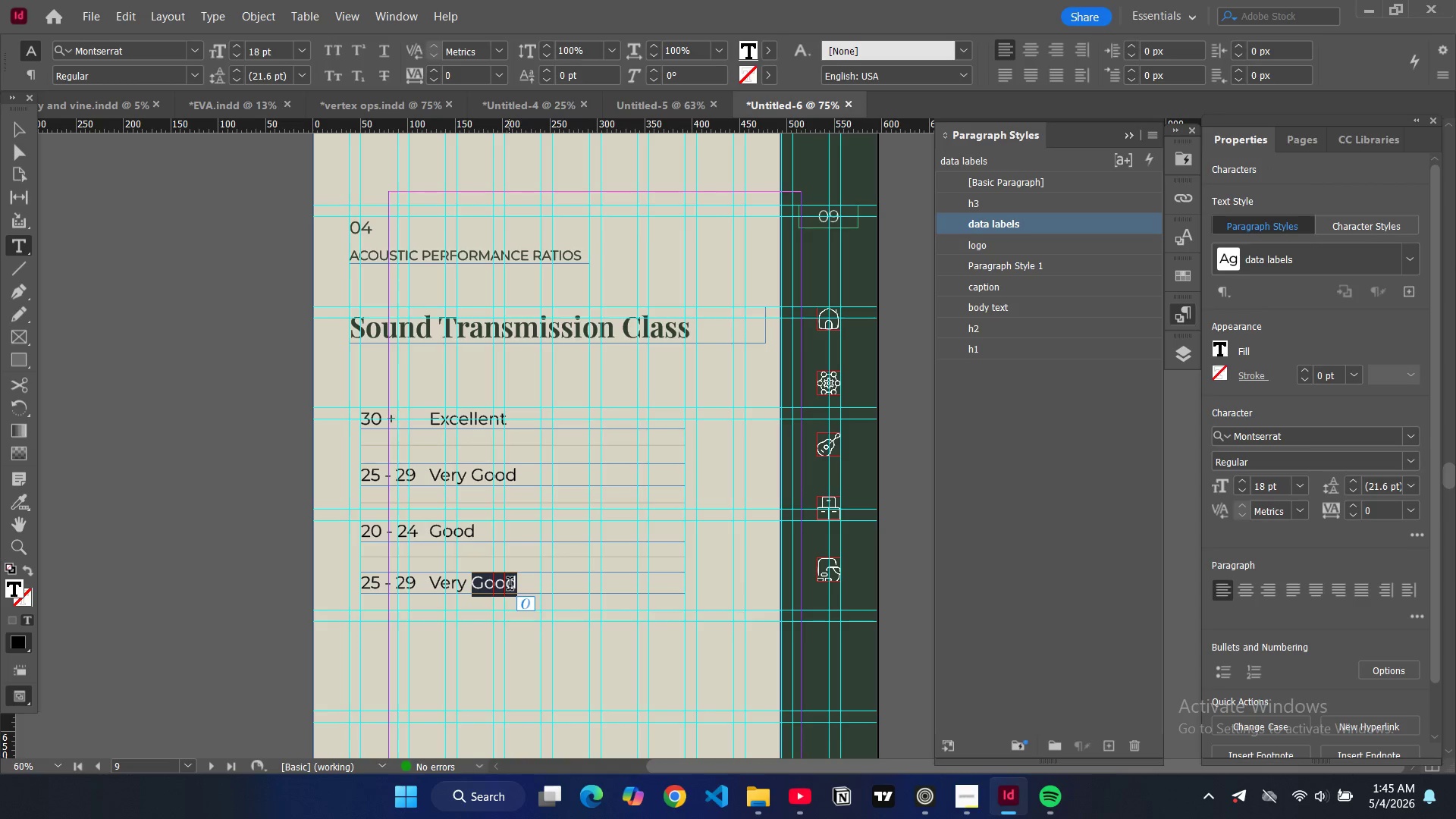 
key(Backspace)
key(Backspace)
key(Backspace)
key(Backspace)
key(Backspace)
type(Fair)
 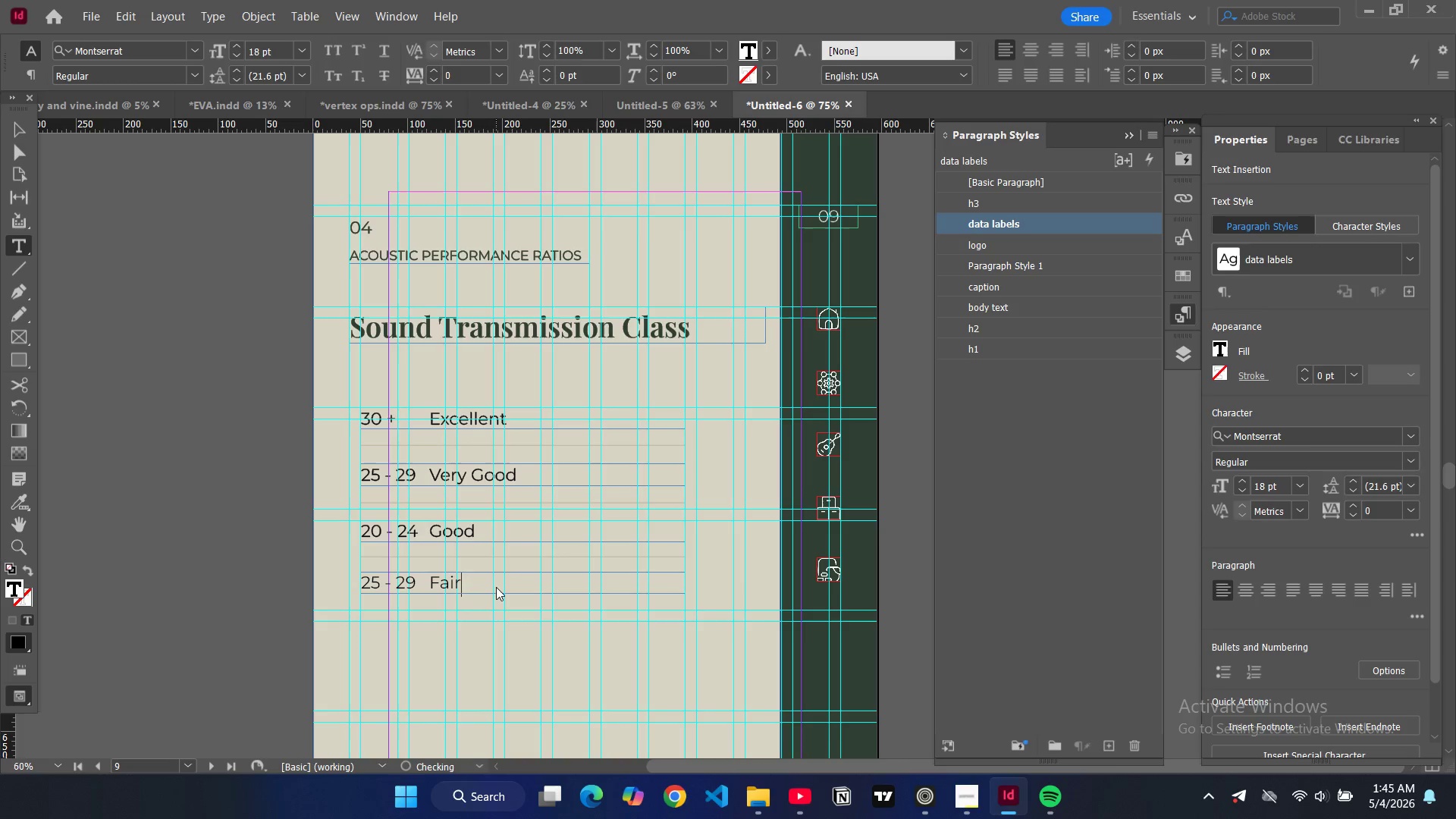 
left_click_drag(start_coordinate=[418, 584], to_coordinate=[364, 579])
 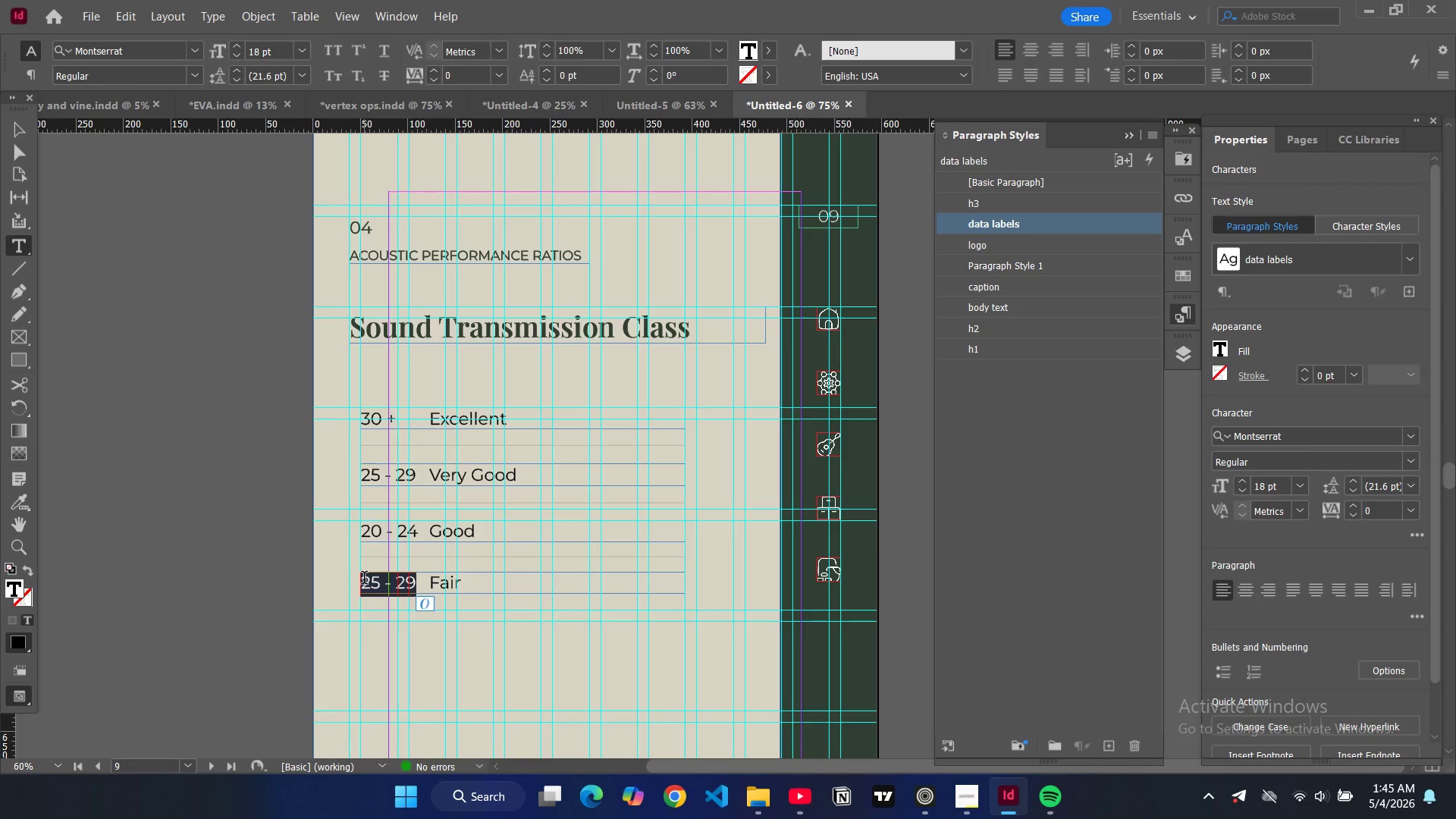 
type(Below 20)
 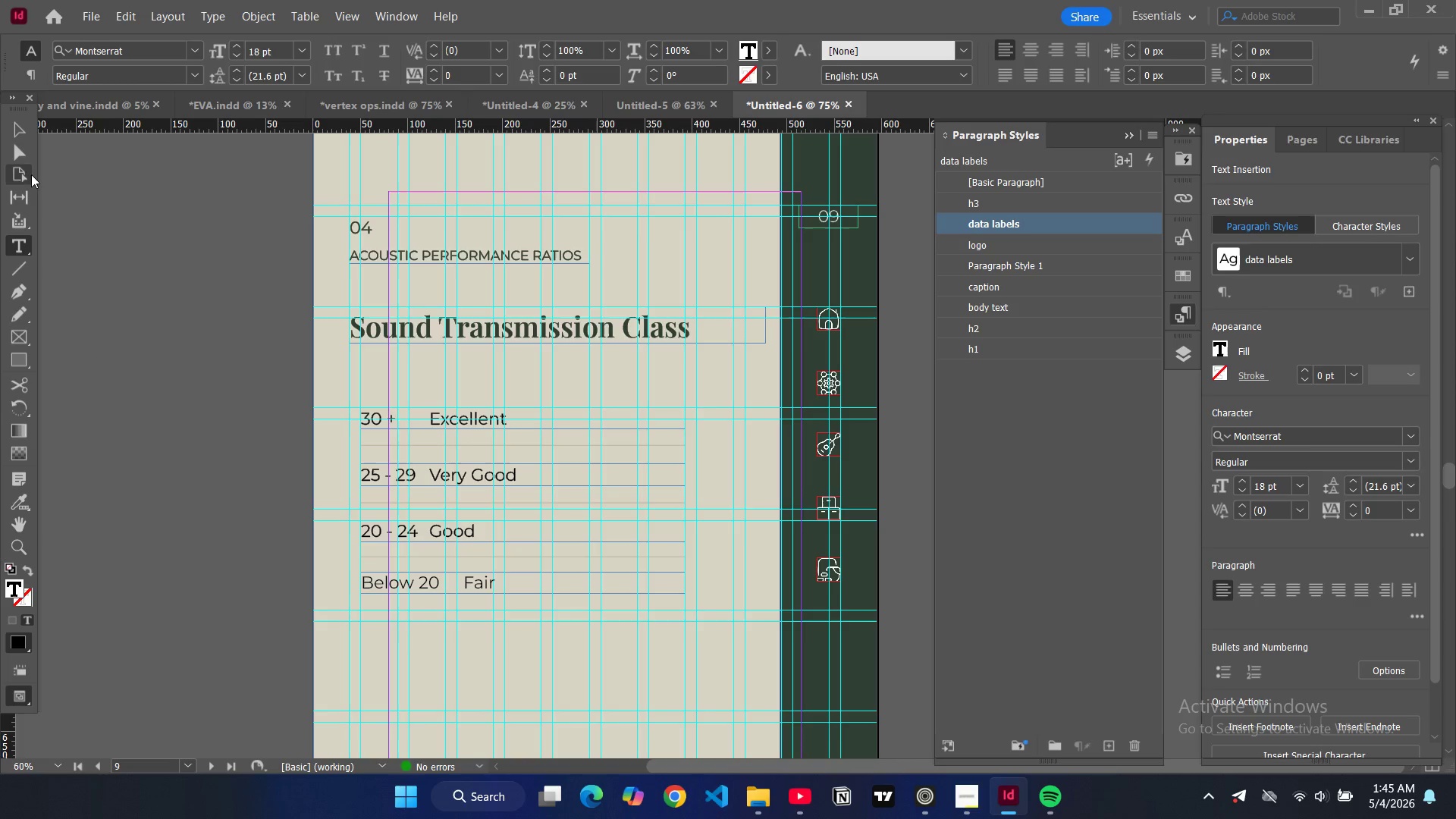 
left_click([24, 135])
 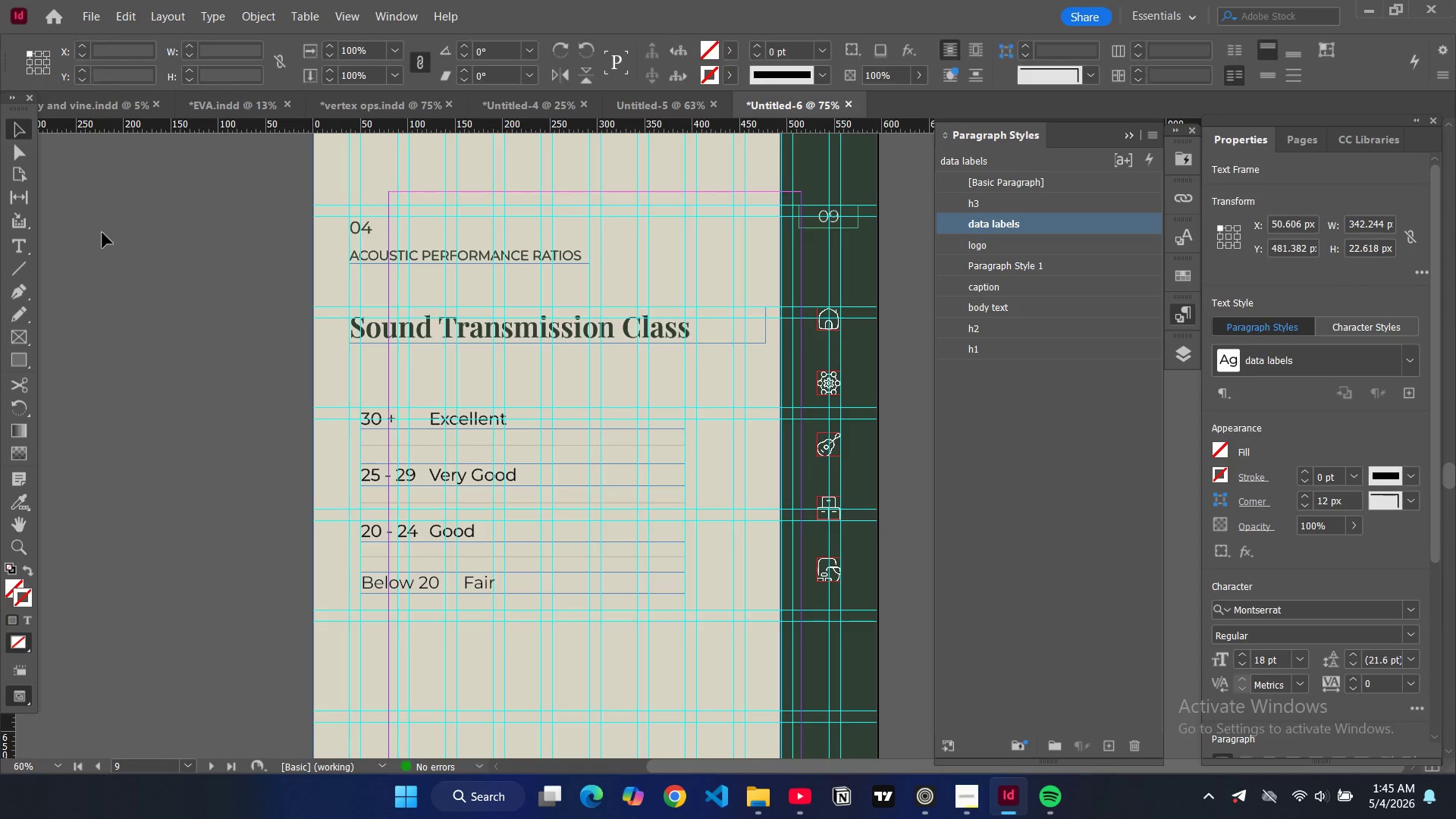 
left_click([169, 266])
 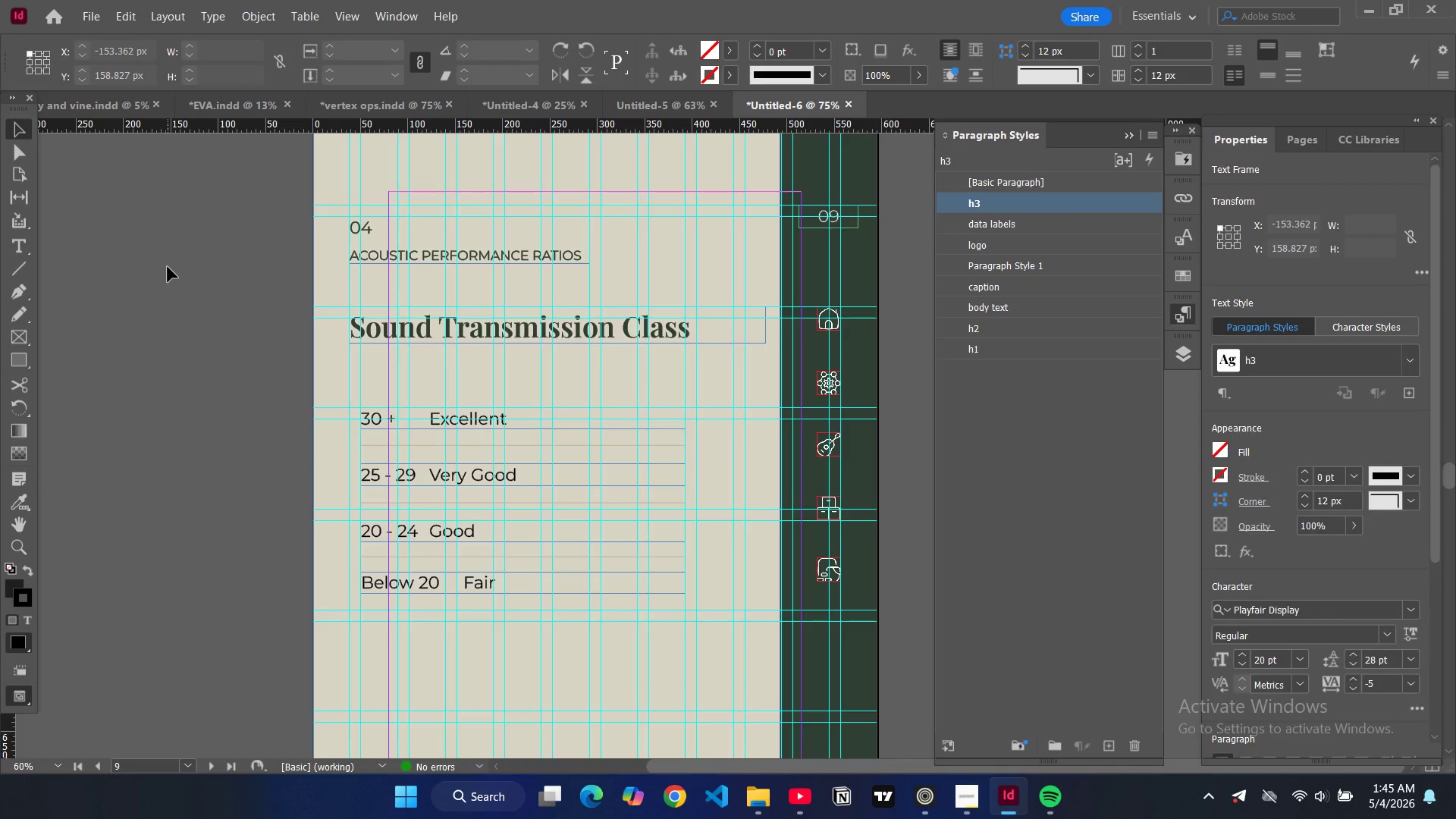 
key(W)
 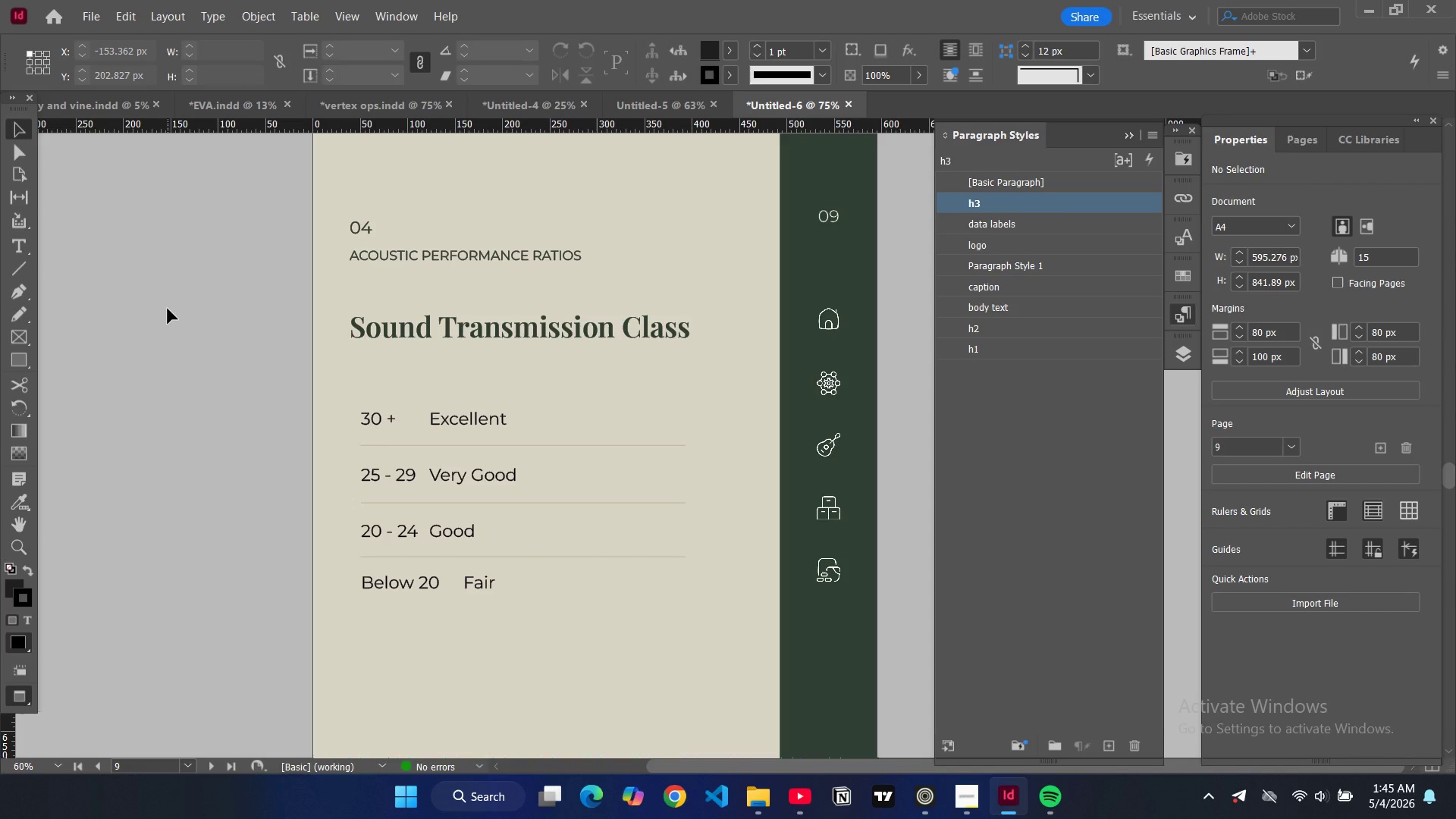 
key(W)
 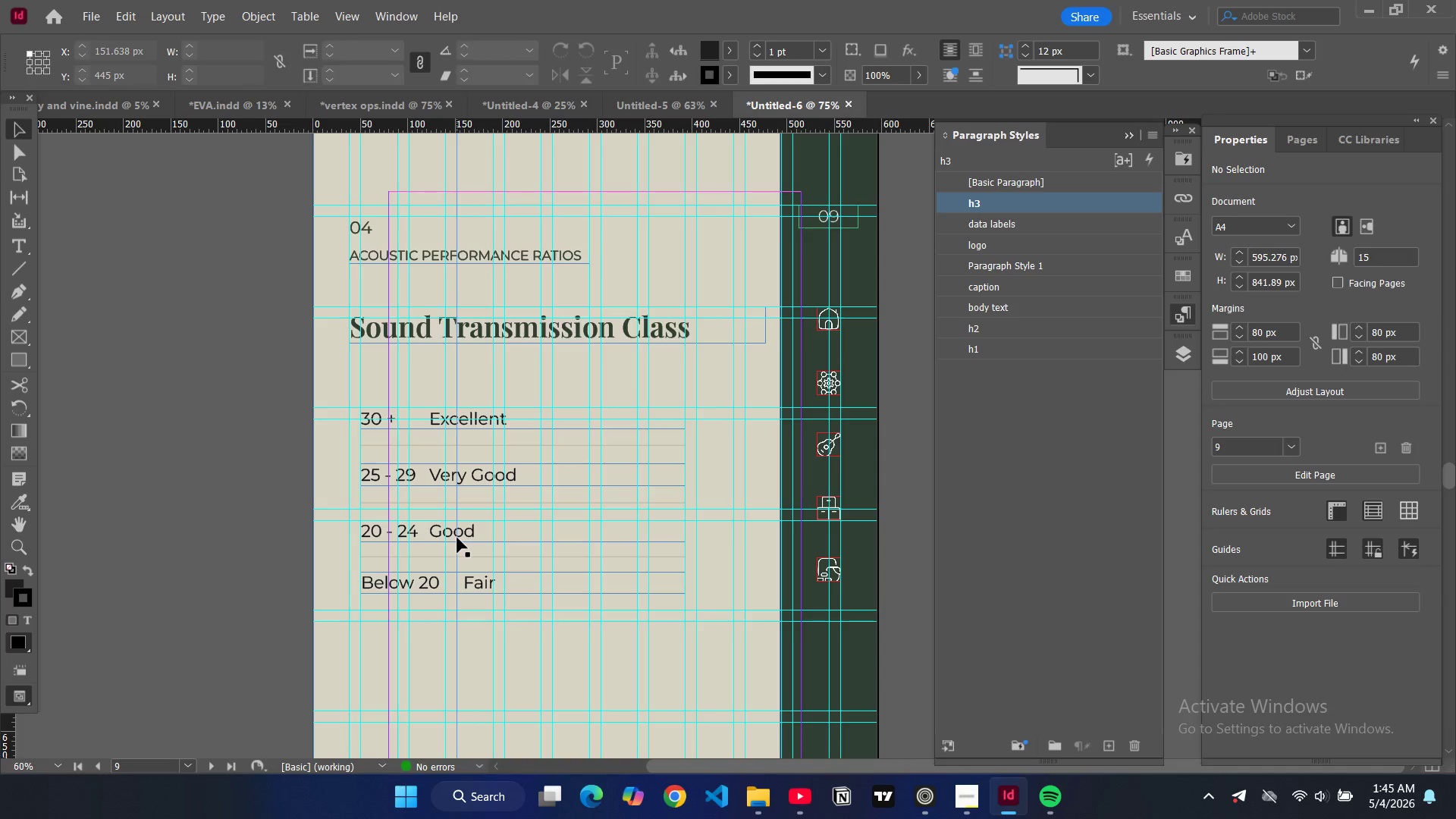 
left_click([472, 532])
 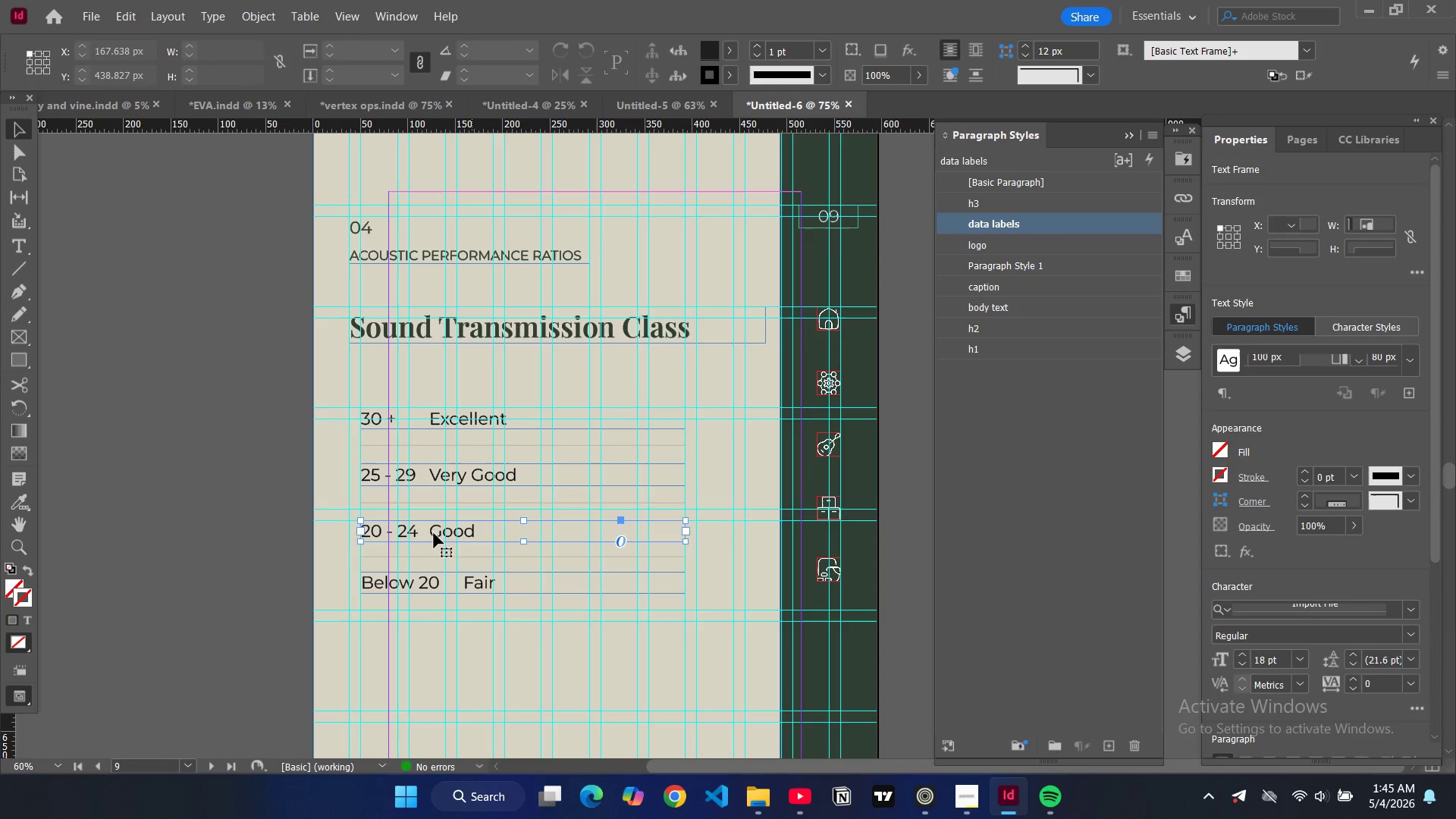 
double_click([434, 533])
 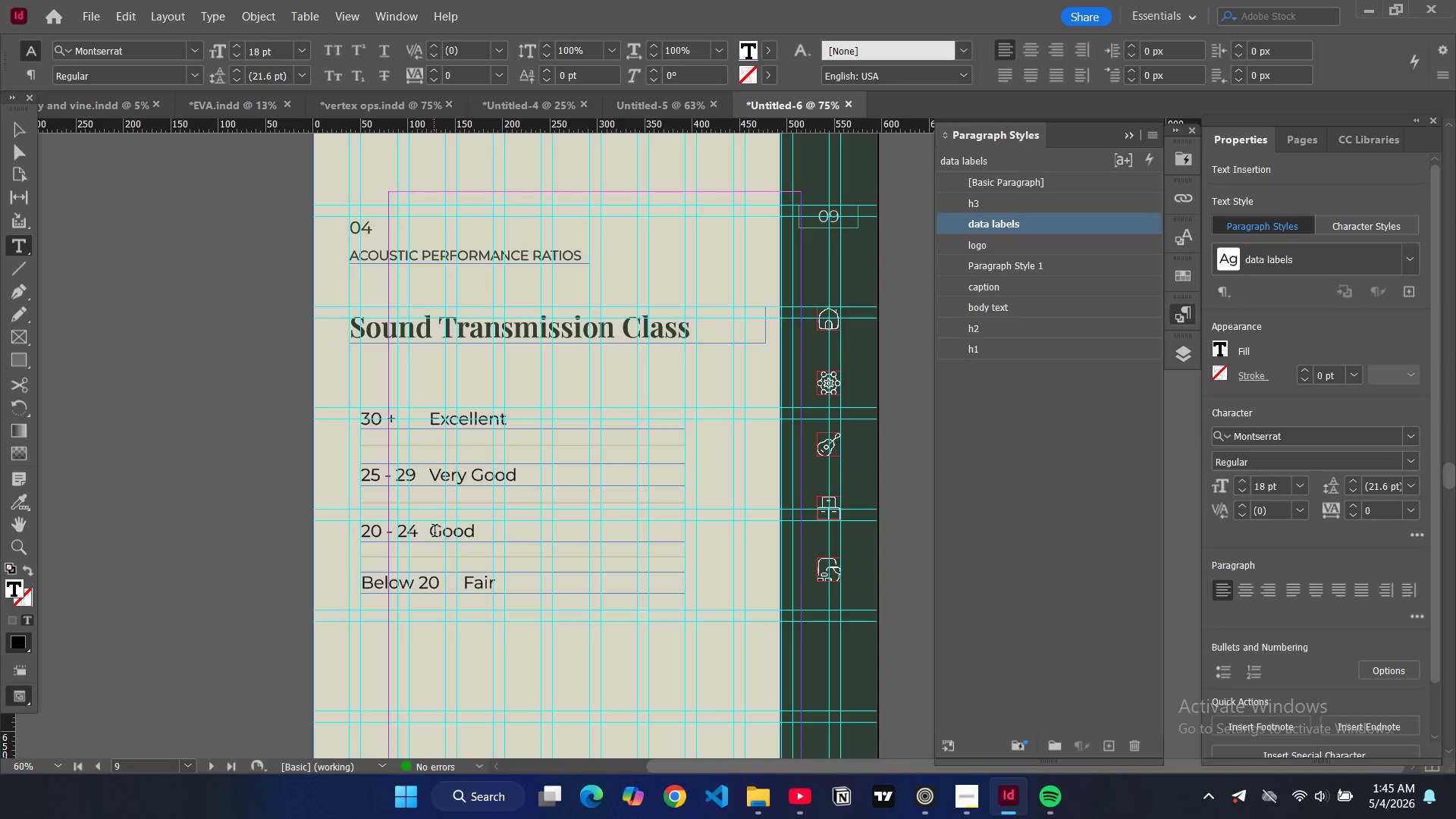 
key(Tab)
 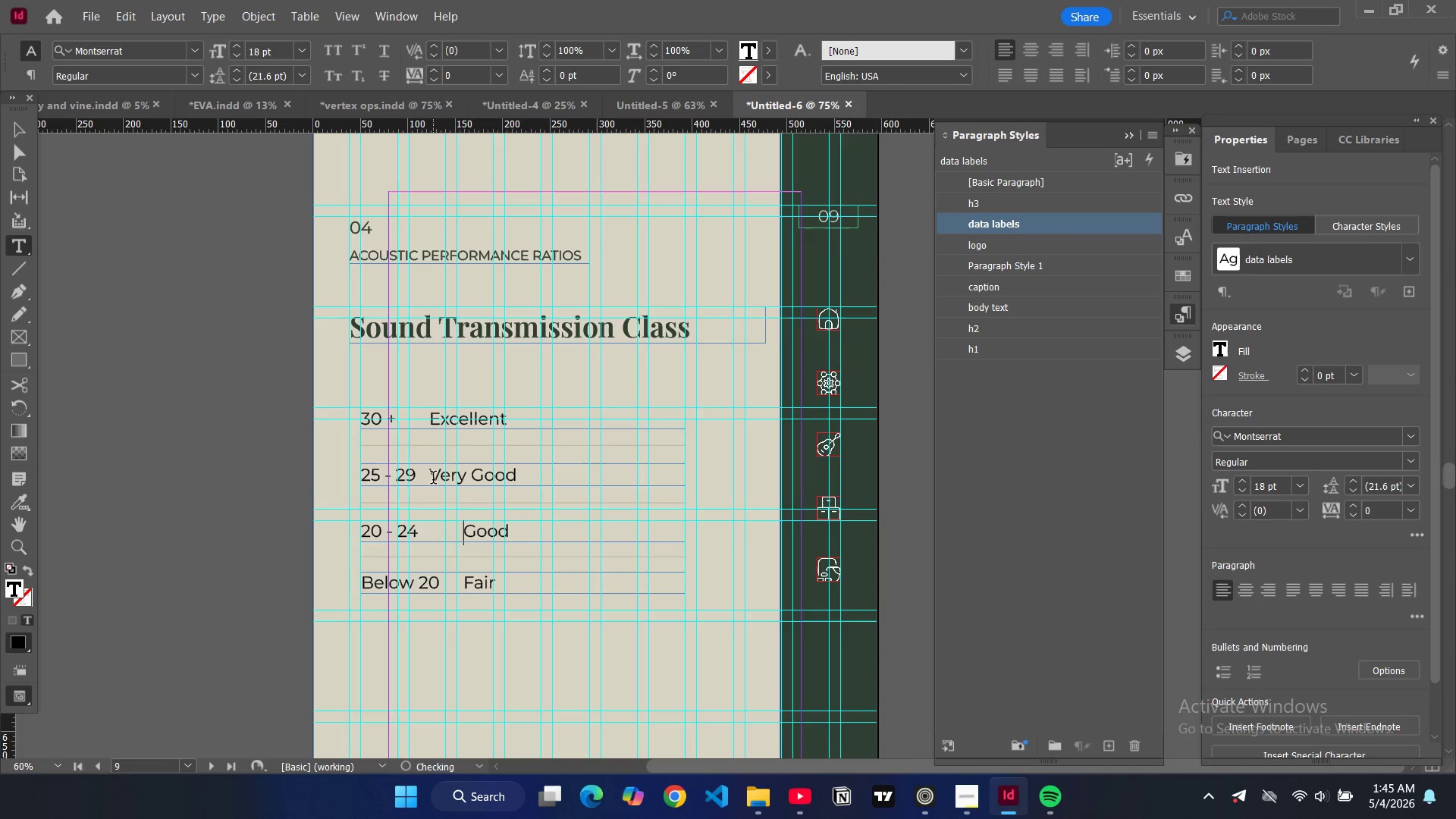 
left_click([432, 476])
 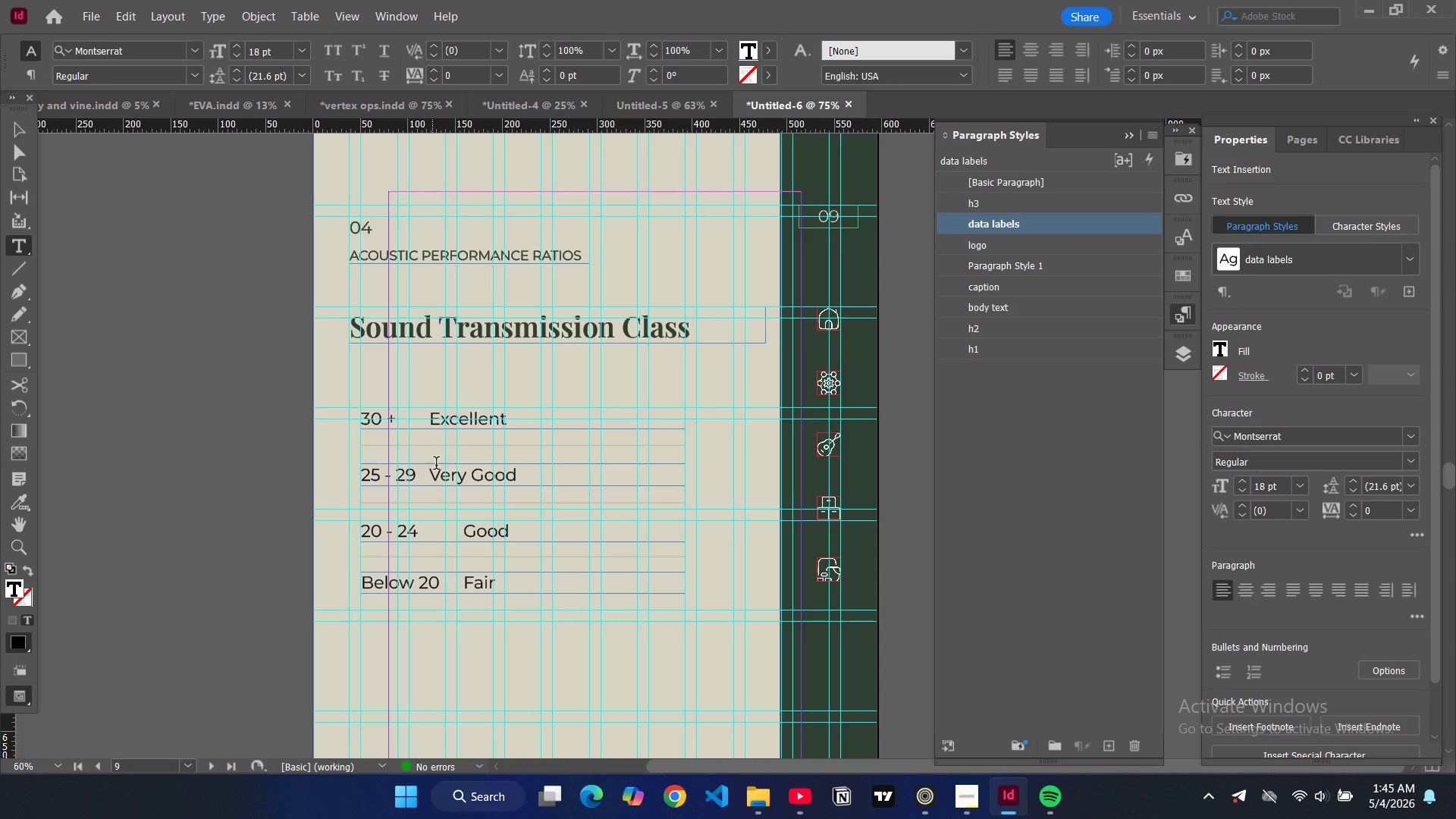 
key(Tab)
 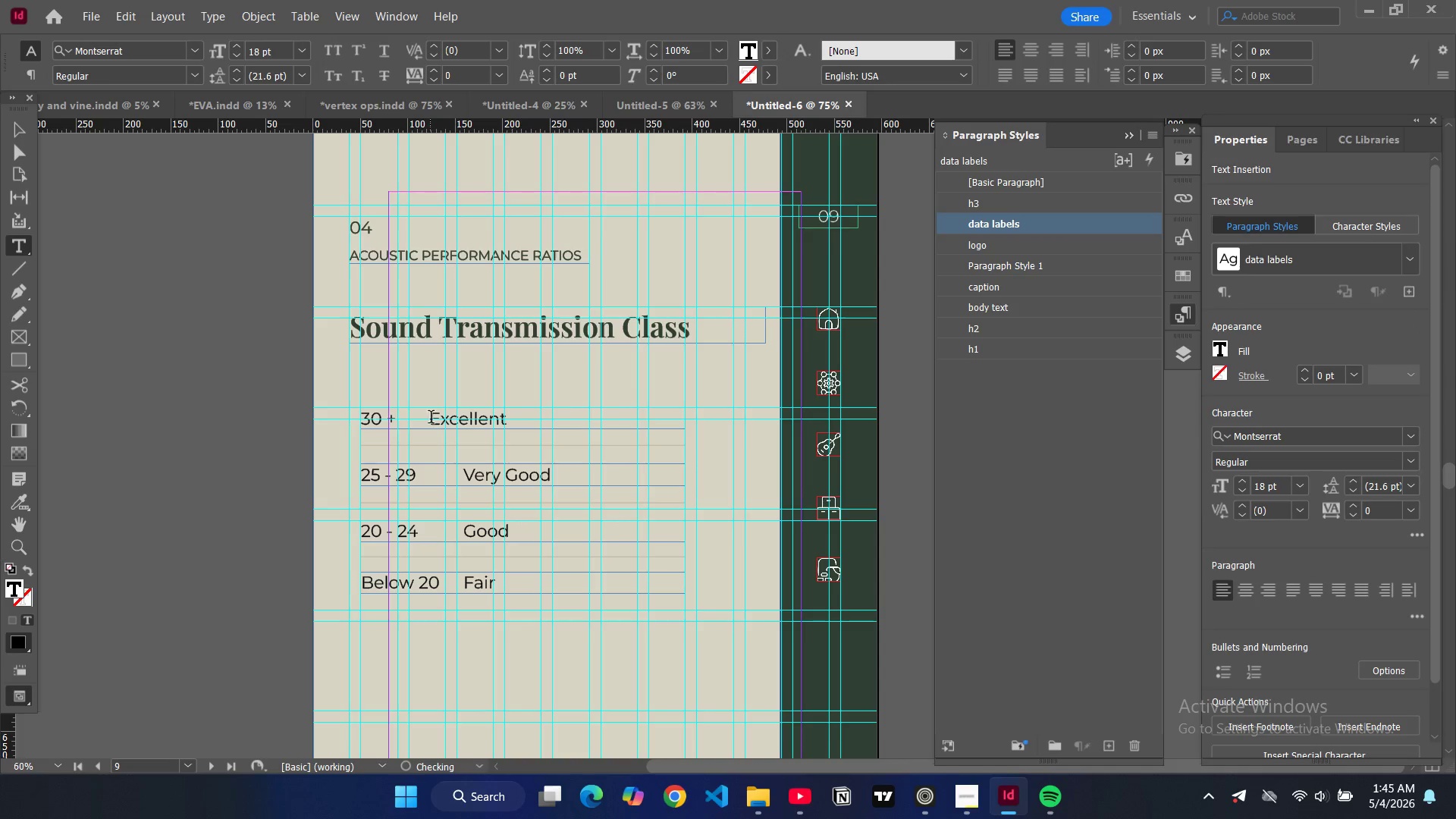 
left_click([431, 419])
 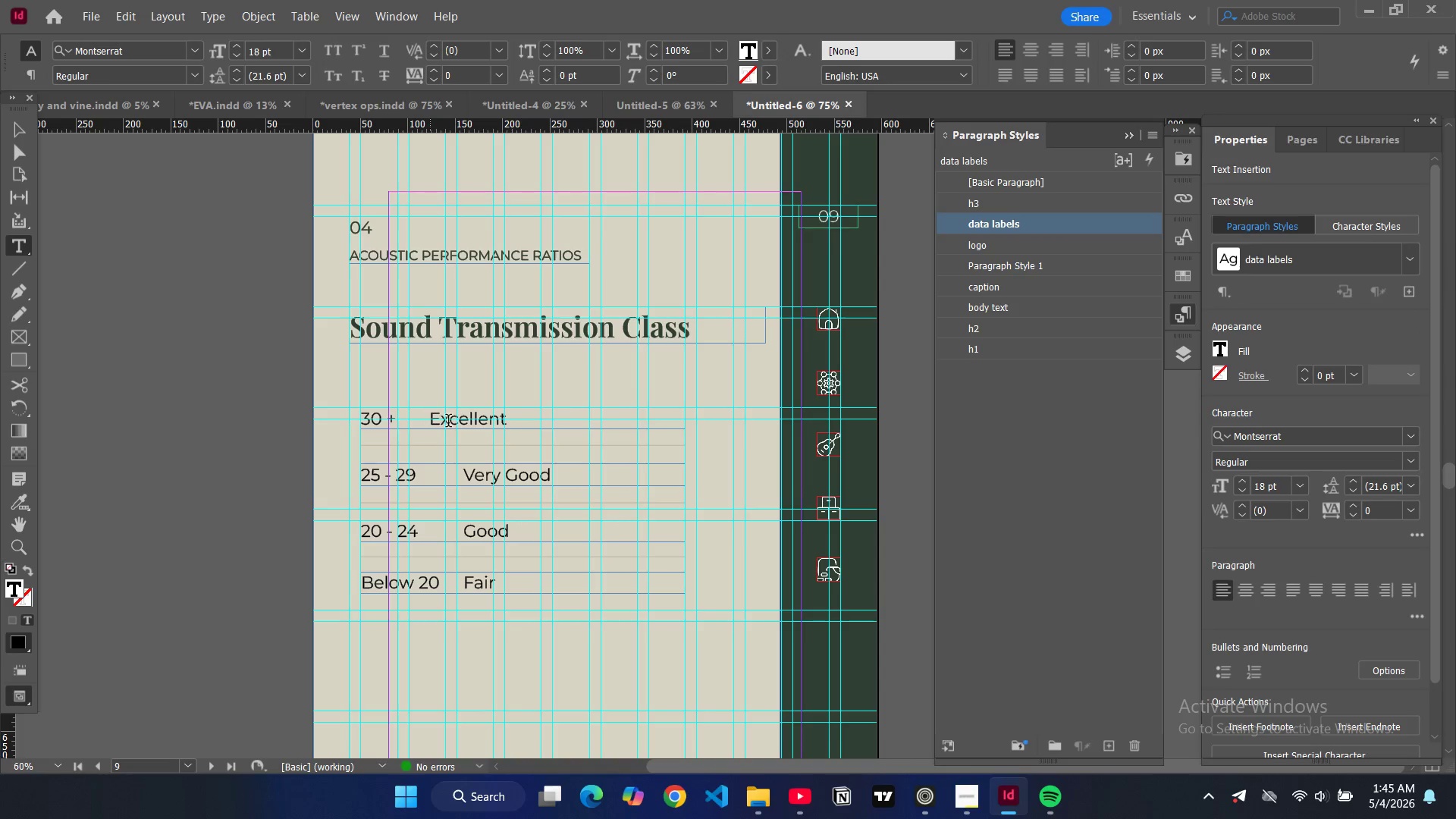 
key(Tab)
 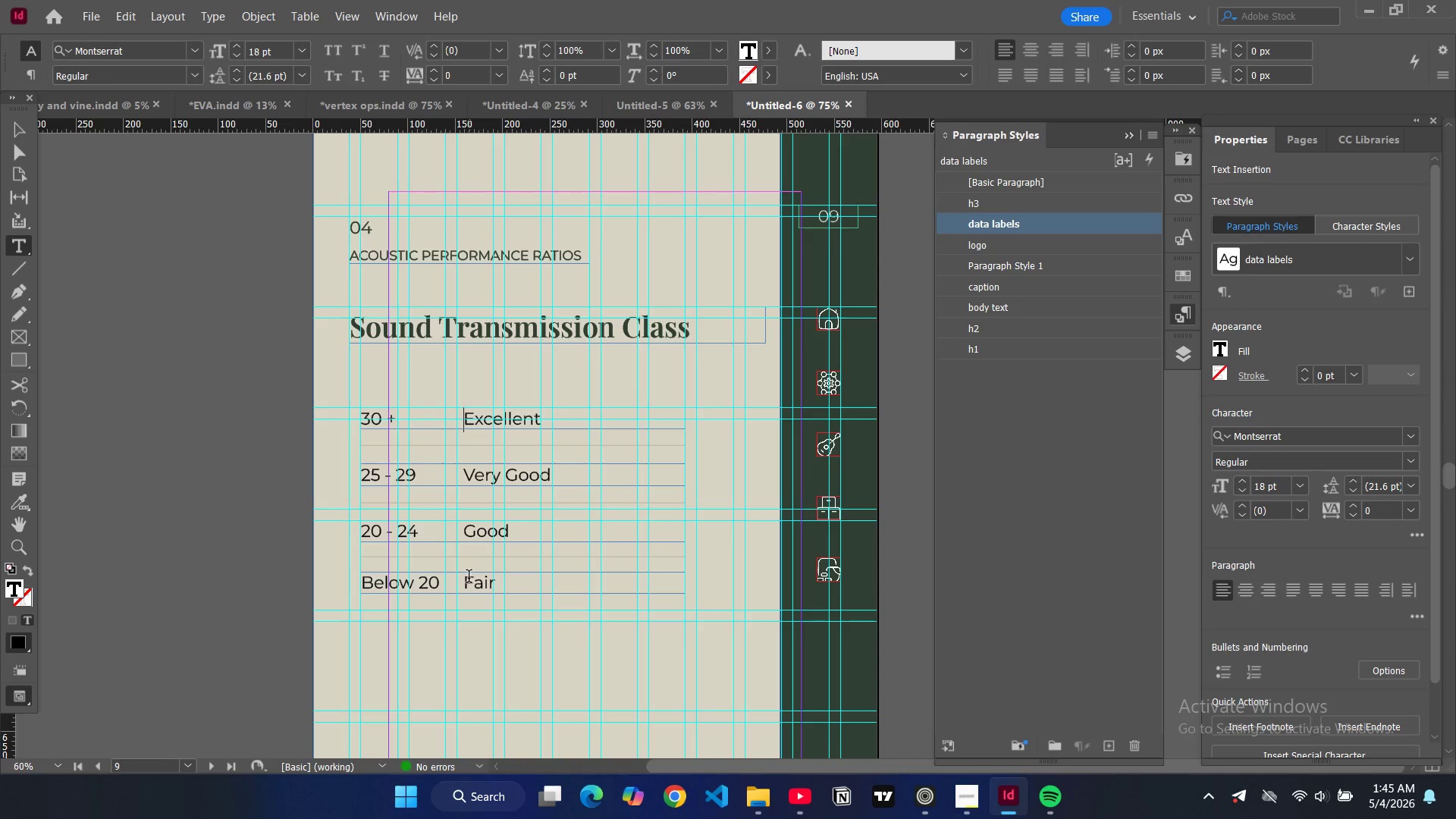 
left_click([466, 582])
 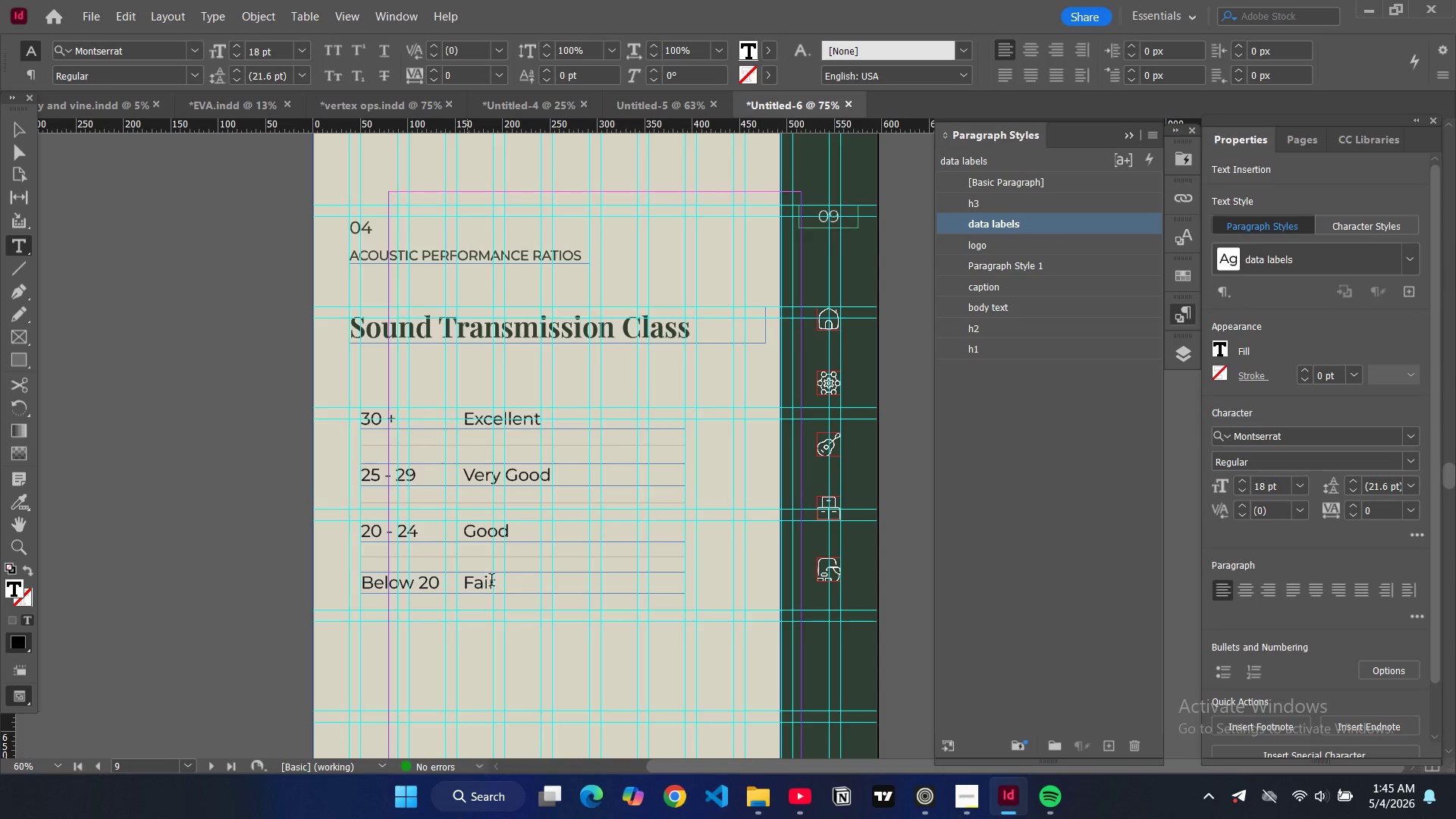 
key(Tab)
 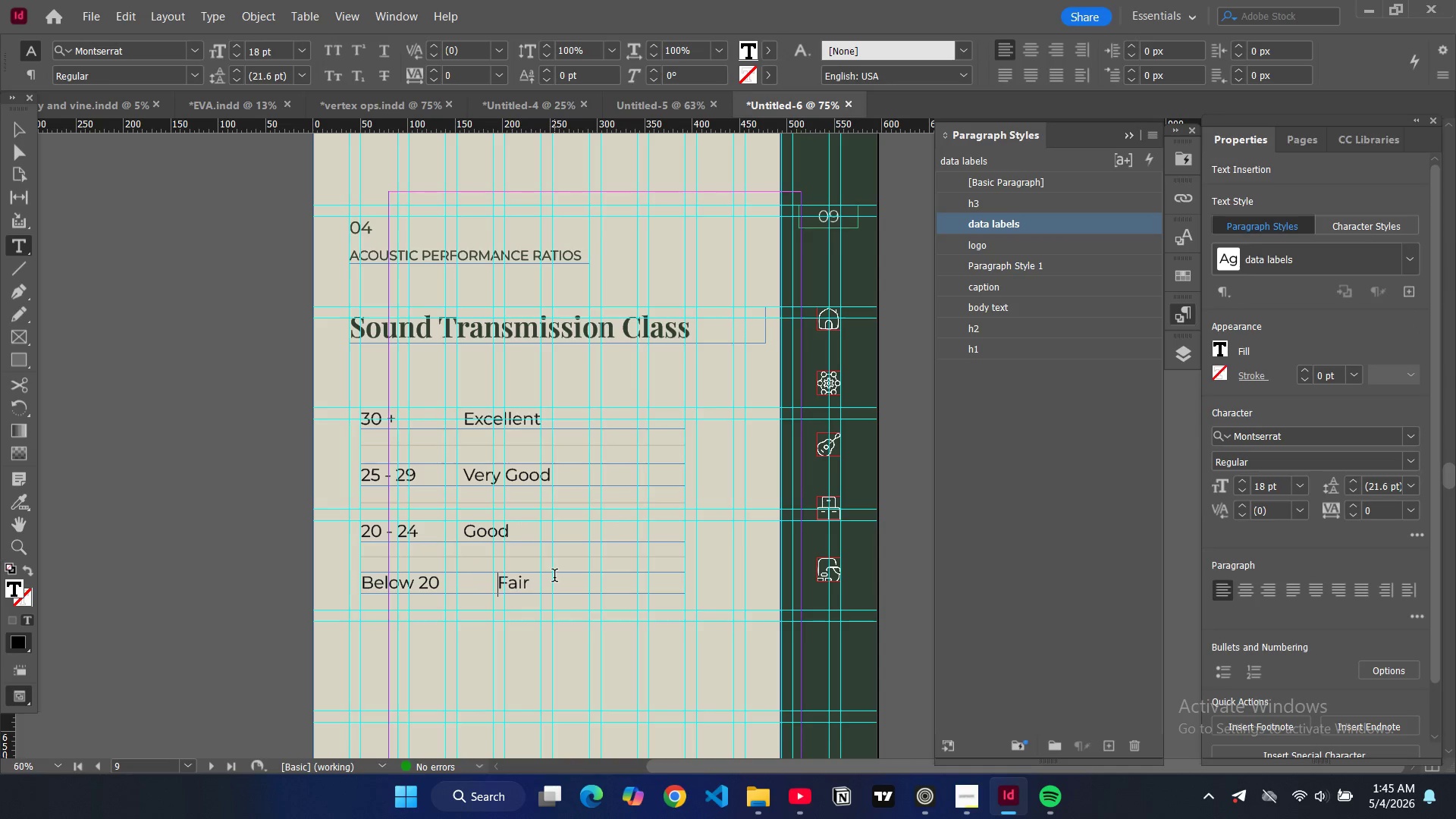 
key(Control+Z)
 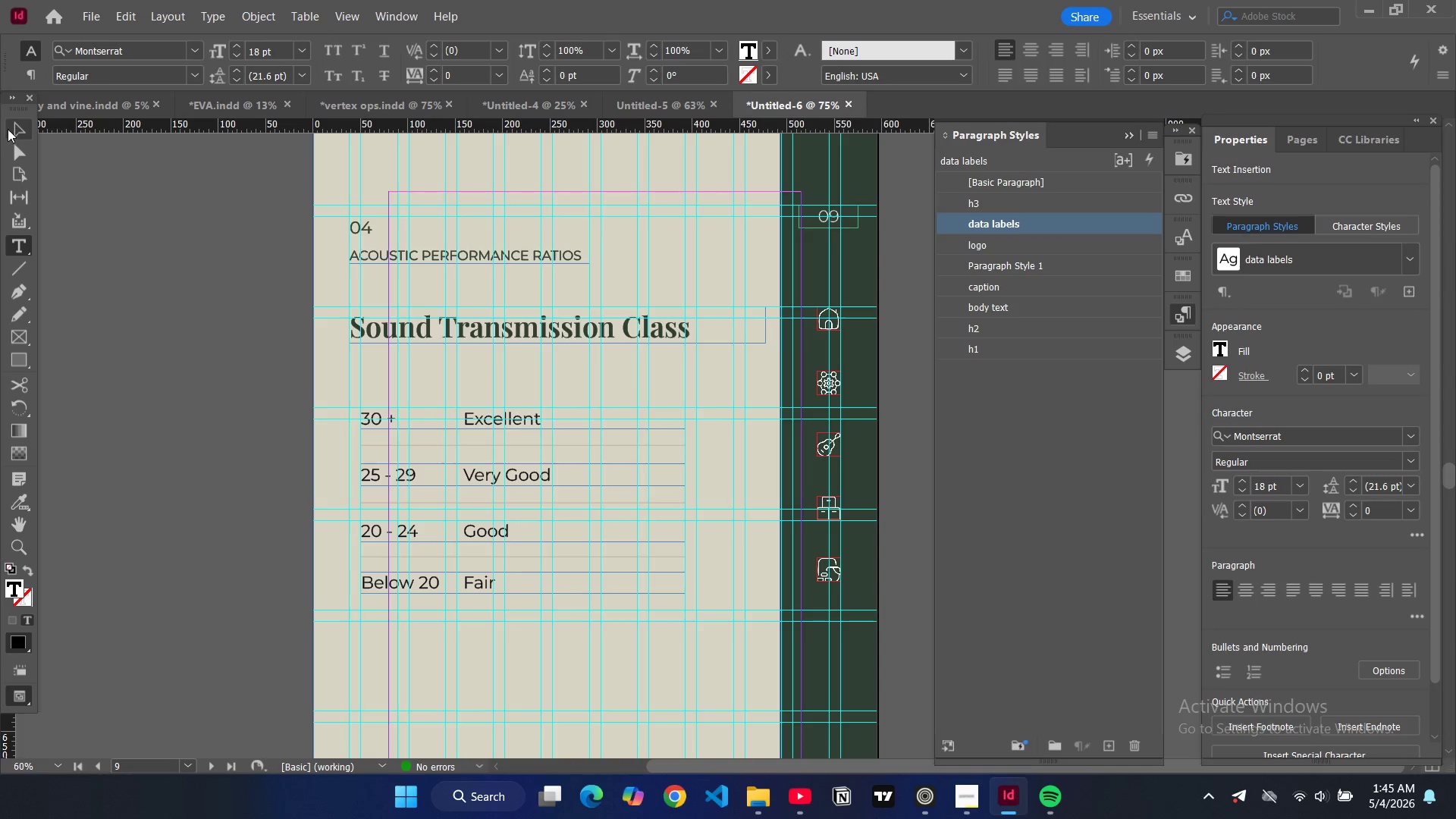 
left_click([8, 127])
 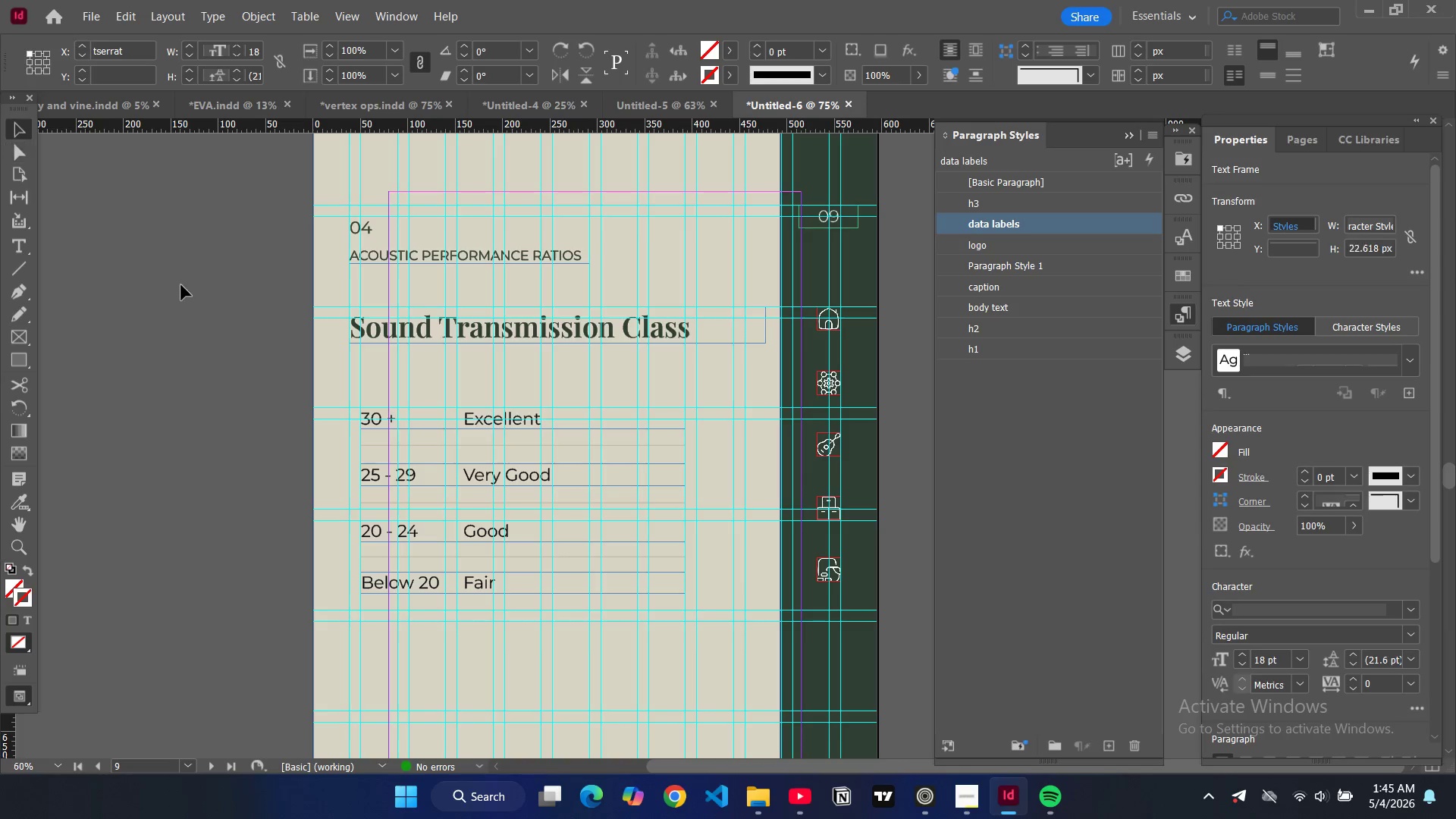 
left_click([181, 285])
 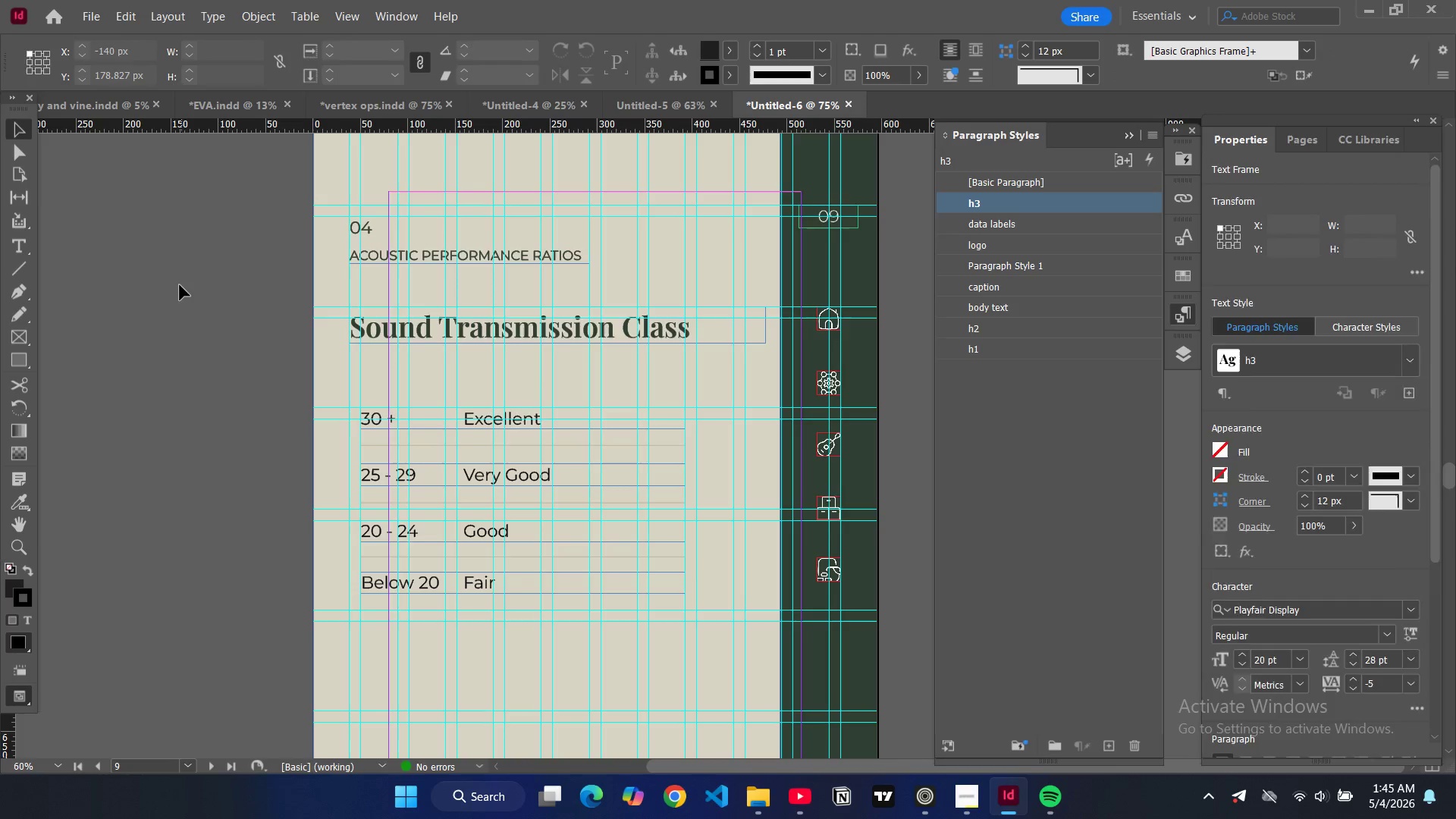 
key(W)
 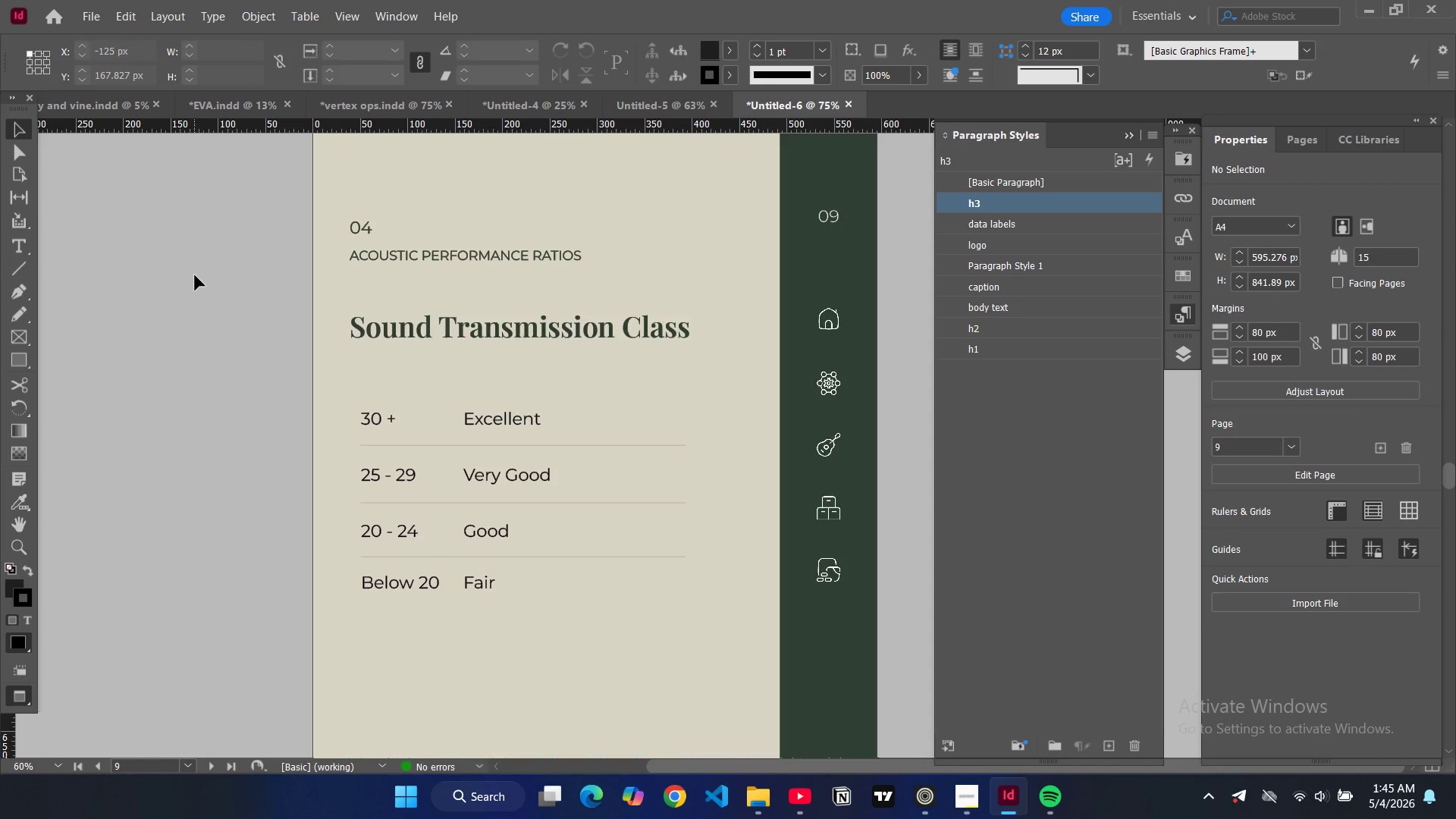 
scroll: coordinate [195, 275], scroll_direction: down, amount: 7.0
 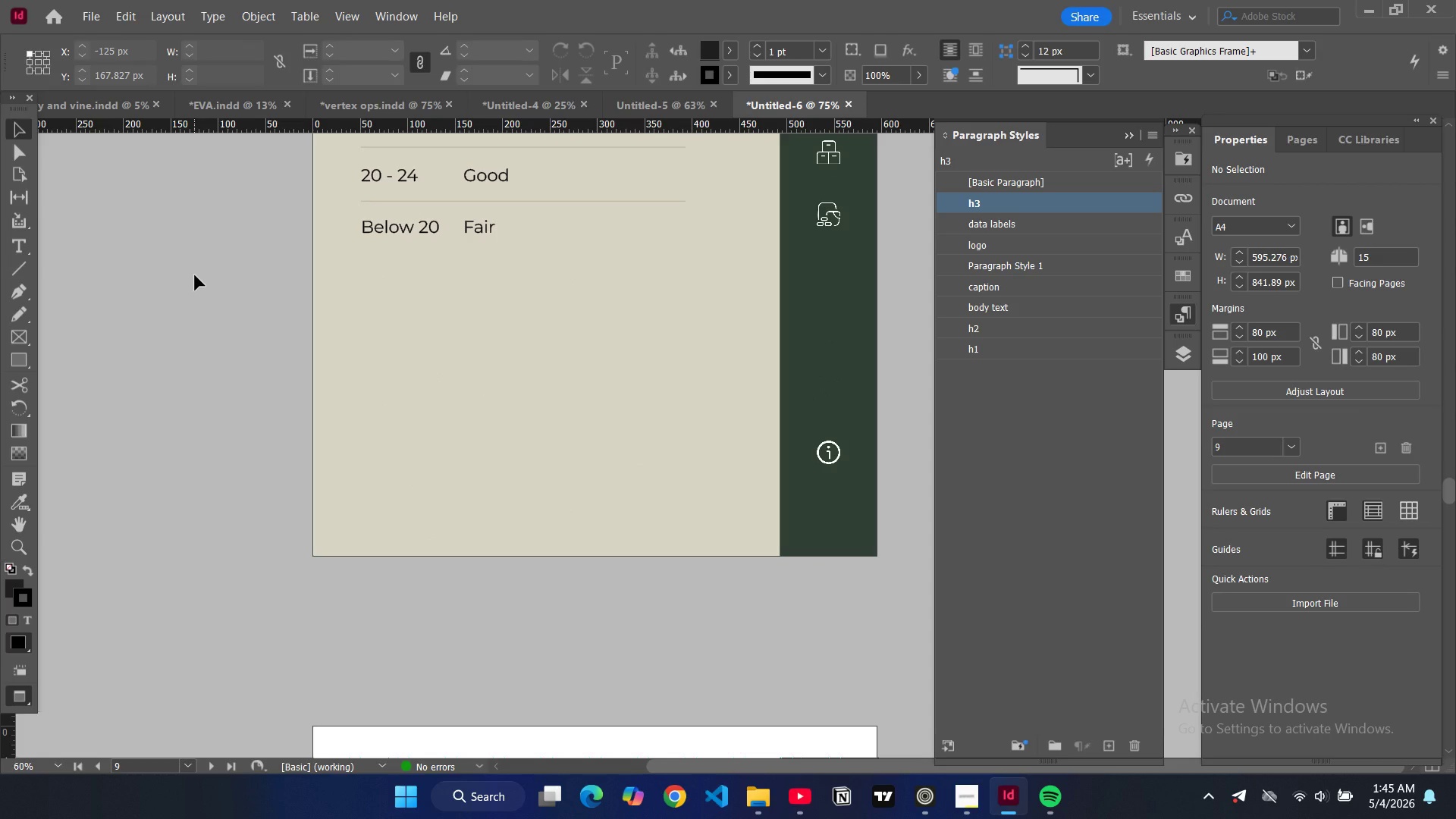 
scroll: coordinate [450, 377], scroll_direction: up, amount: 39.0
 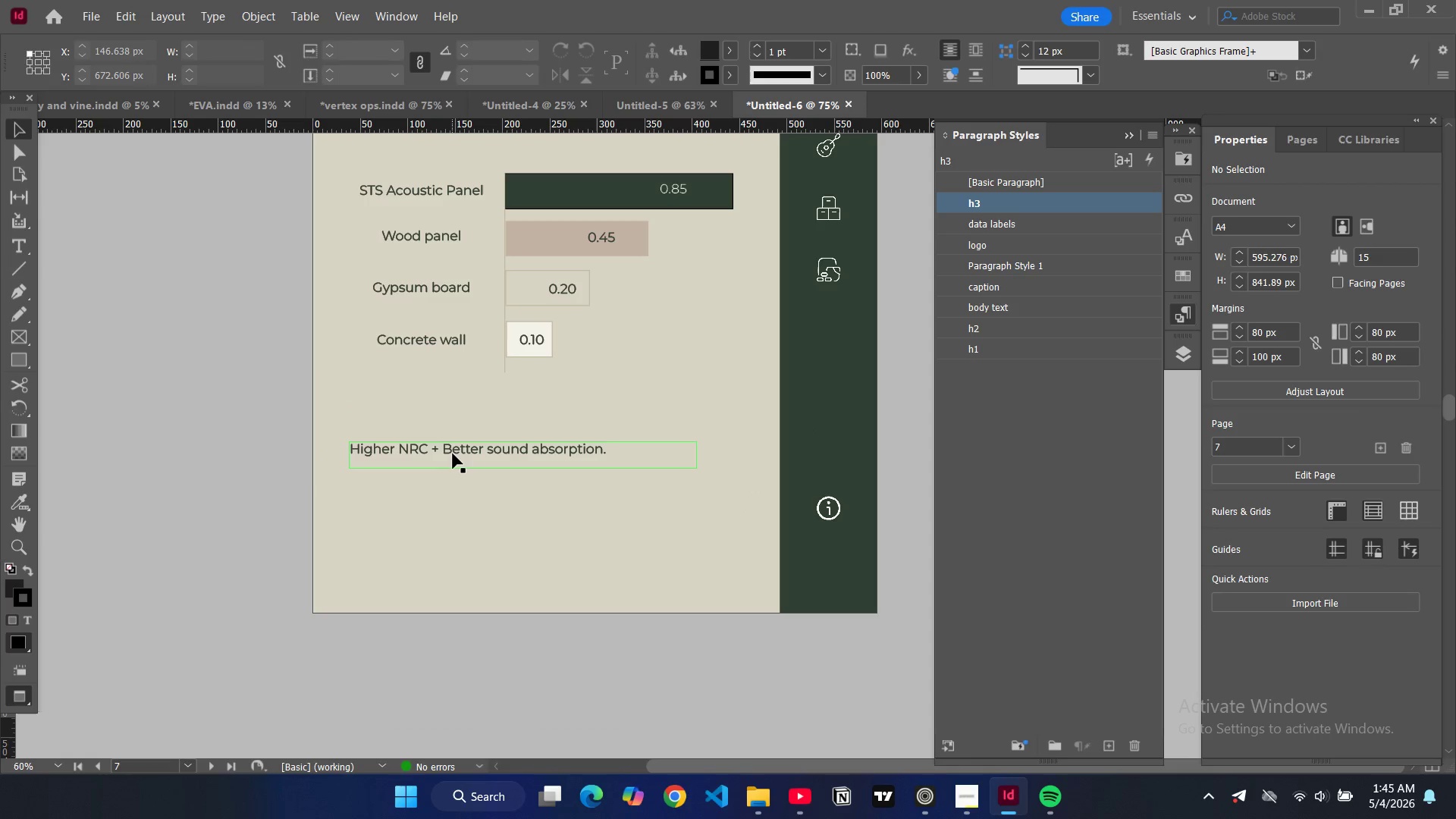 
left_click([453, 453])
 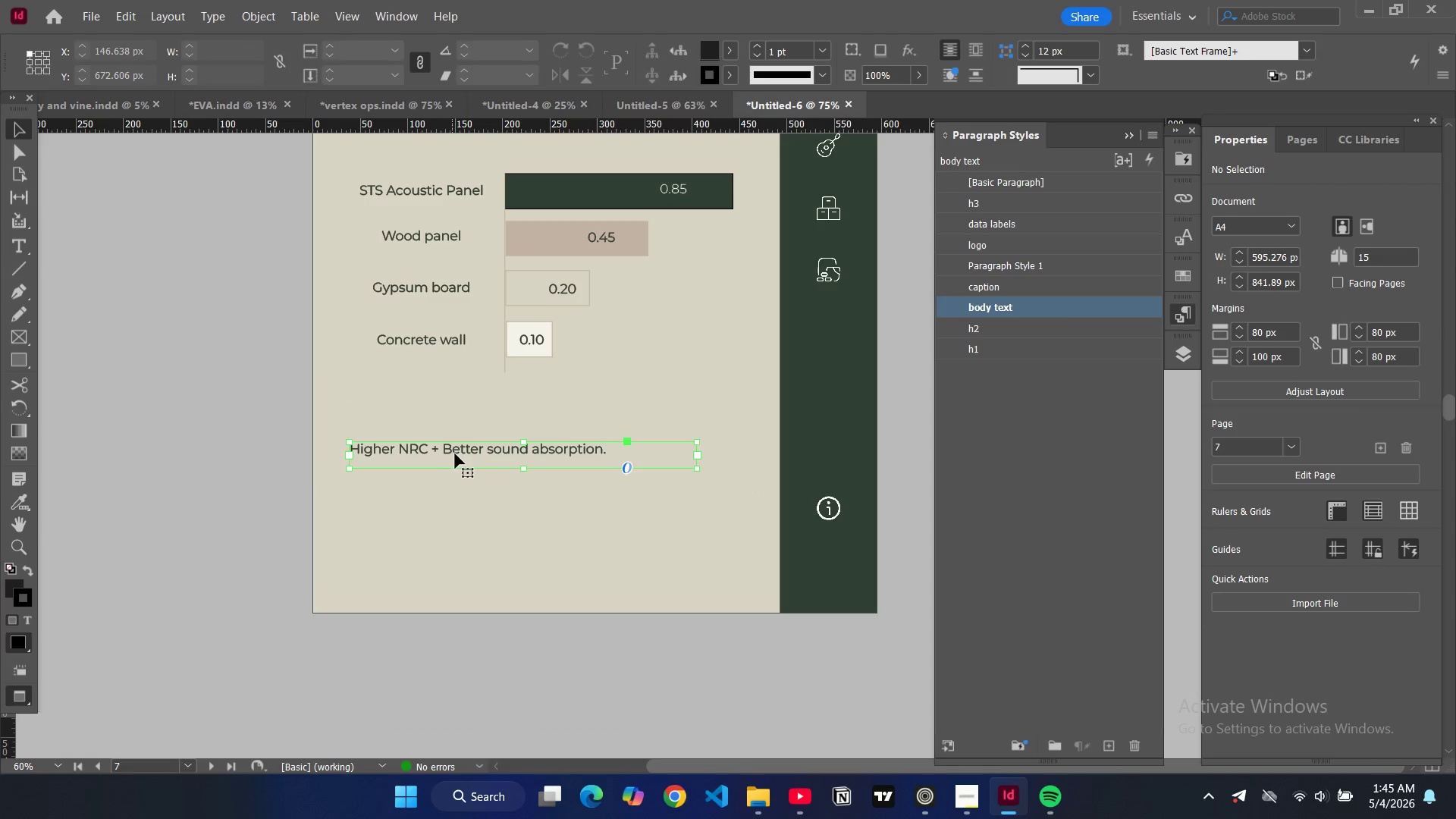 
key(Control+C)
 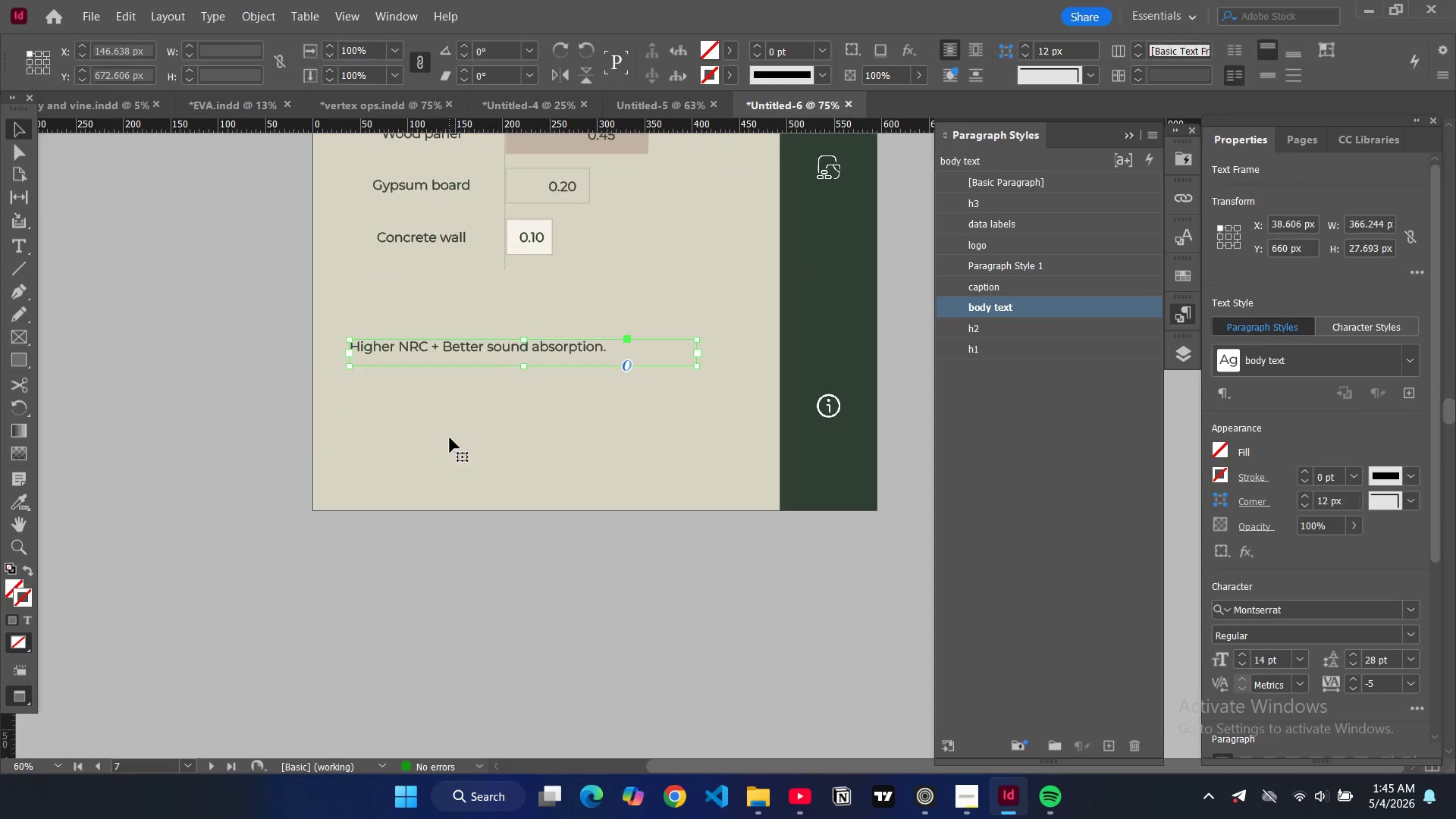 
key(W)
 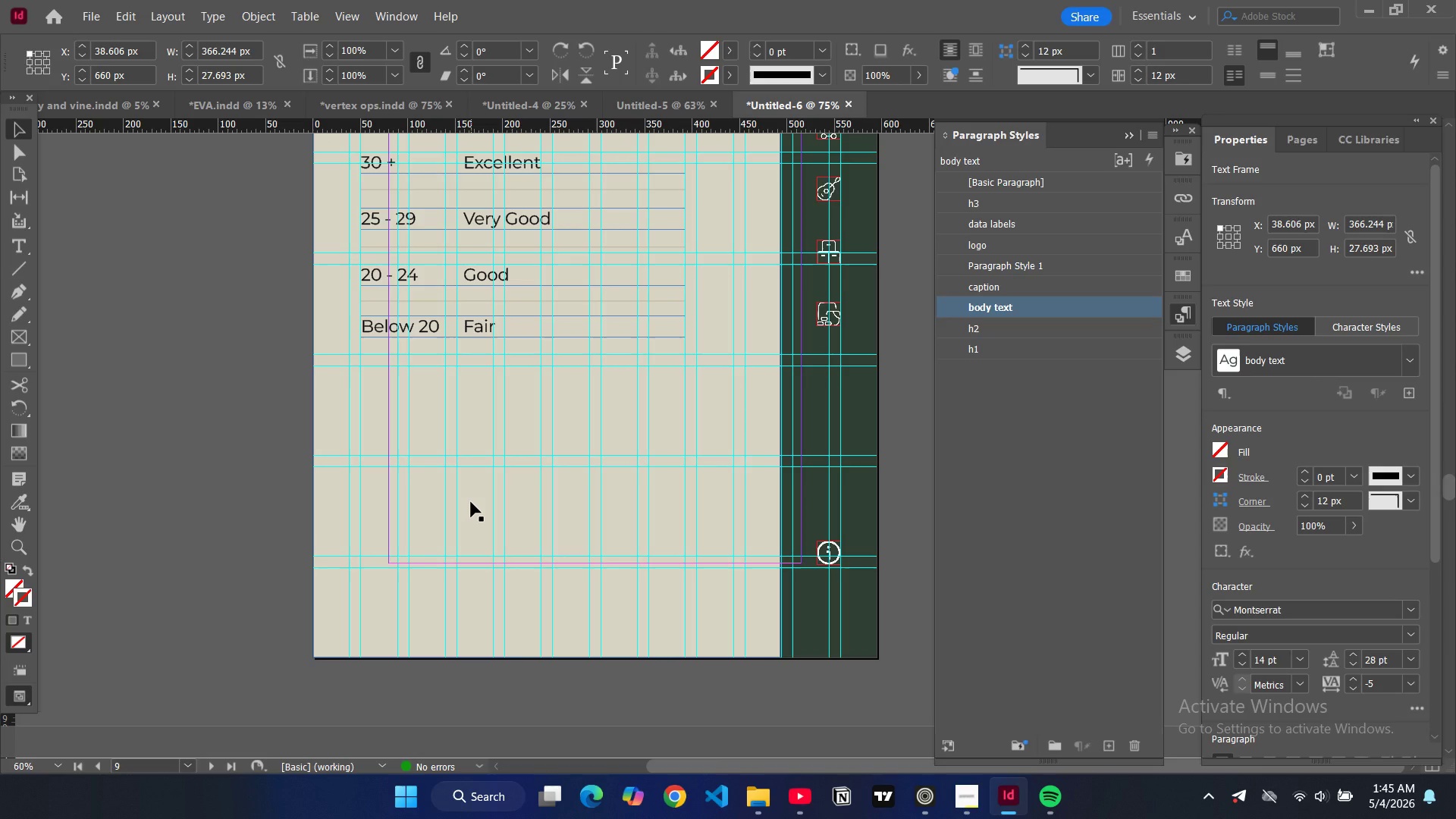 
scroll: coordinate [455, 438], scroll_direction: down, amount: 40.0
 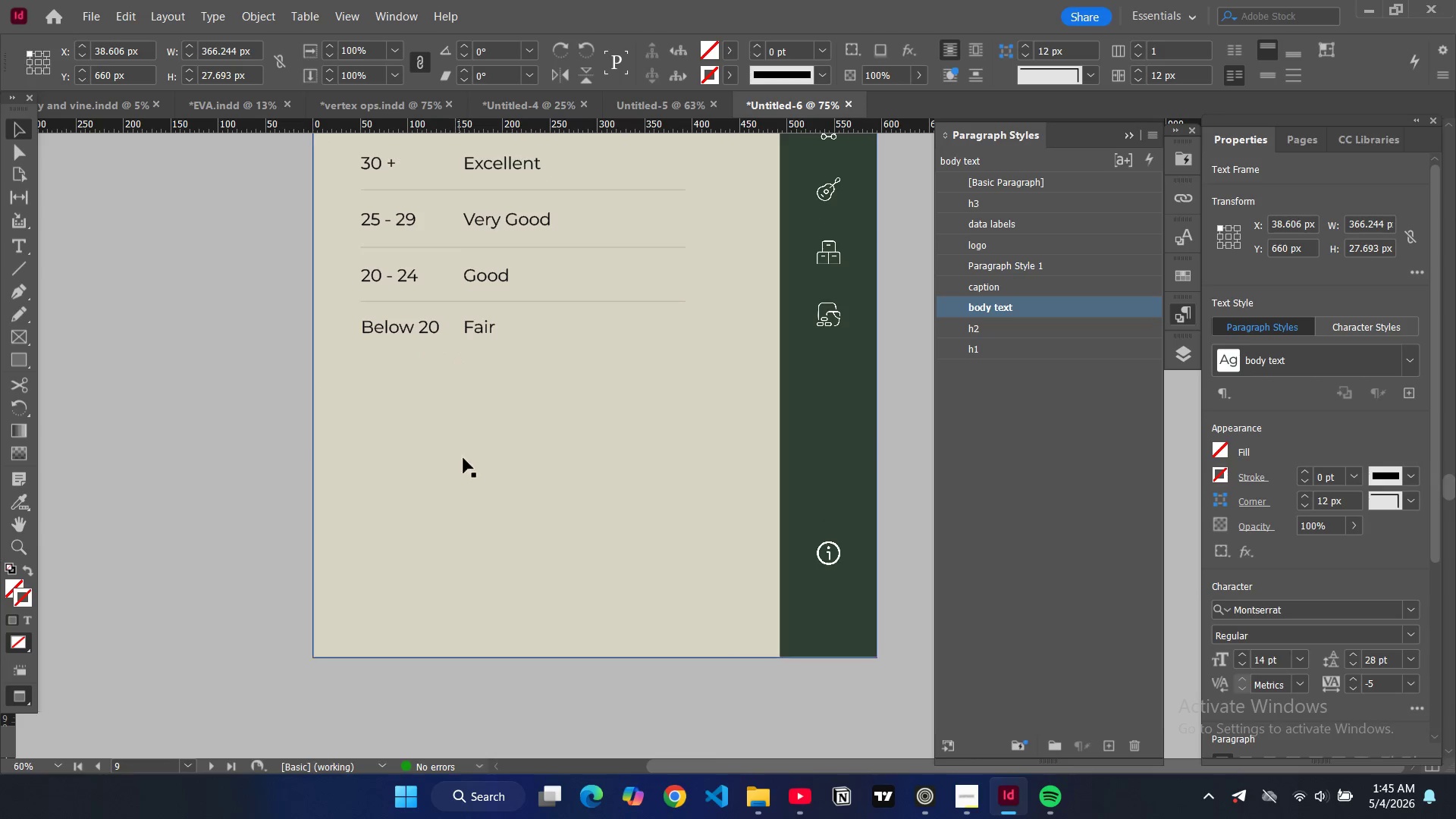 
key(Control+C)
 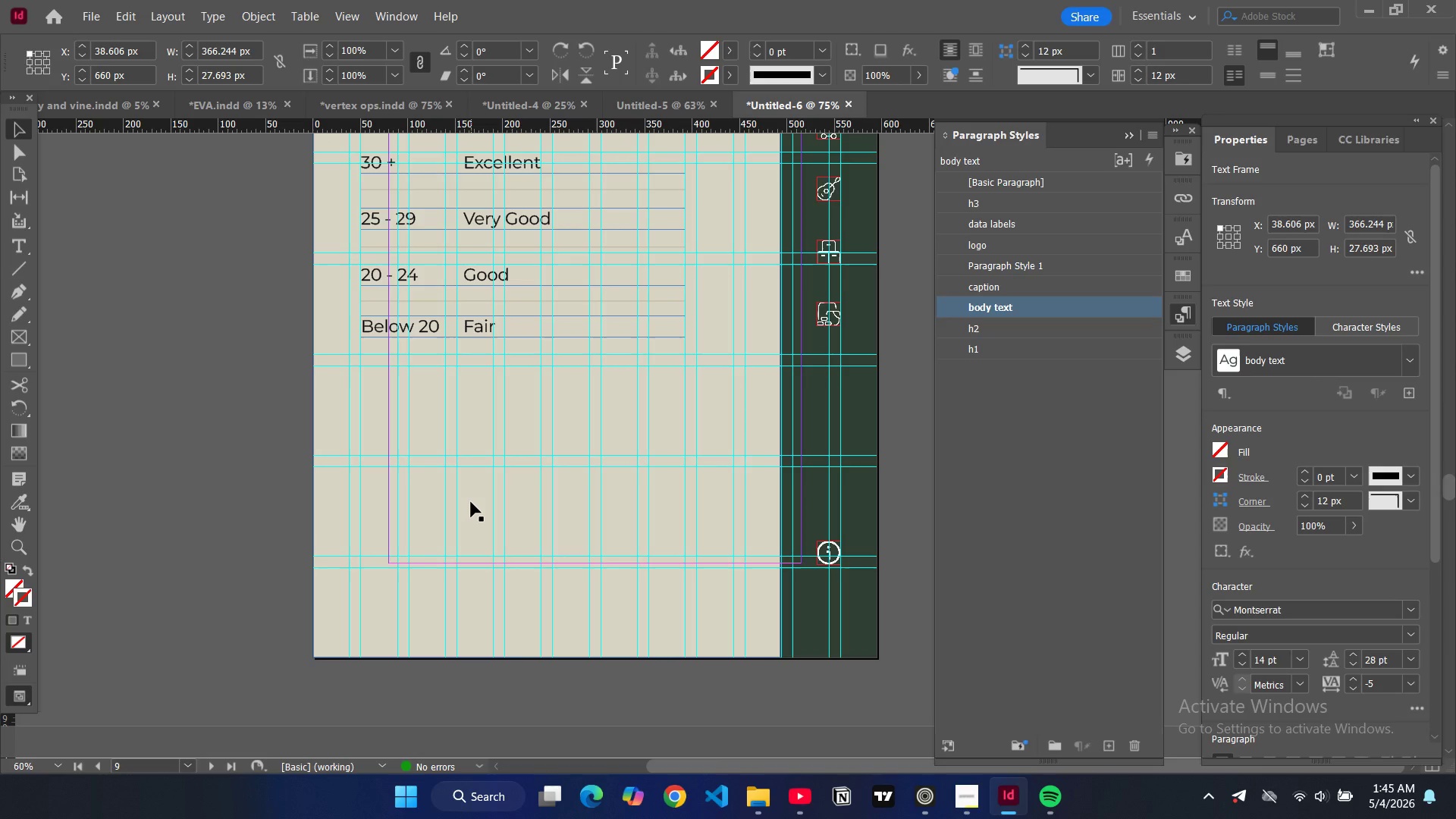 
key(Control+V)
 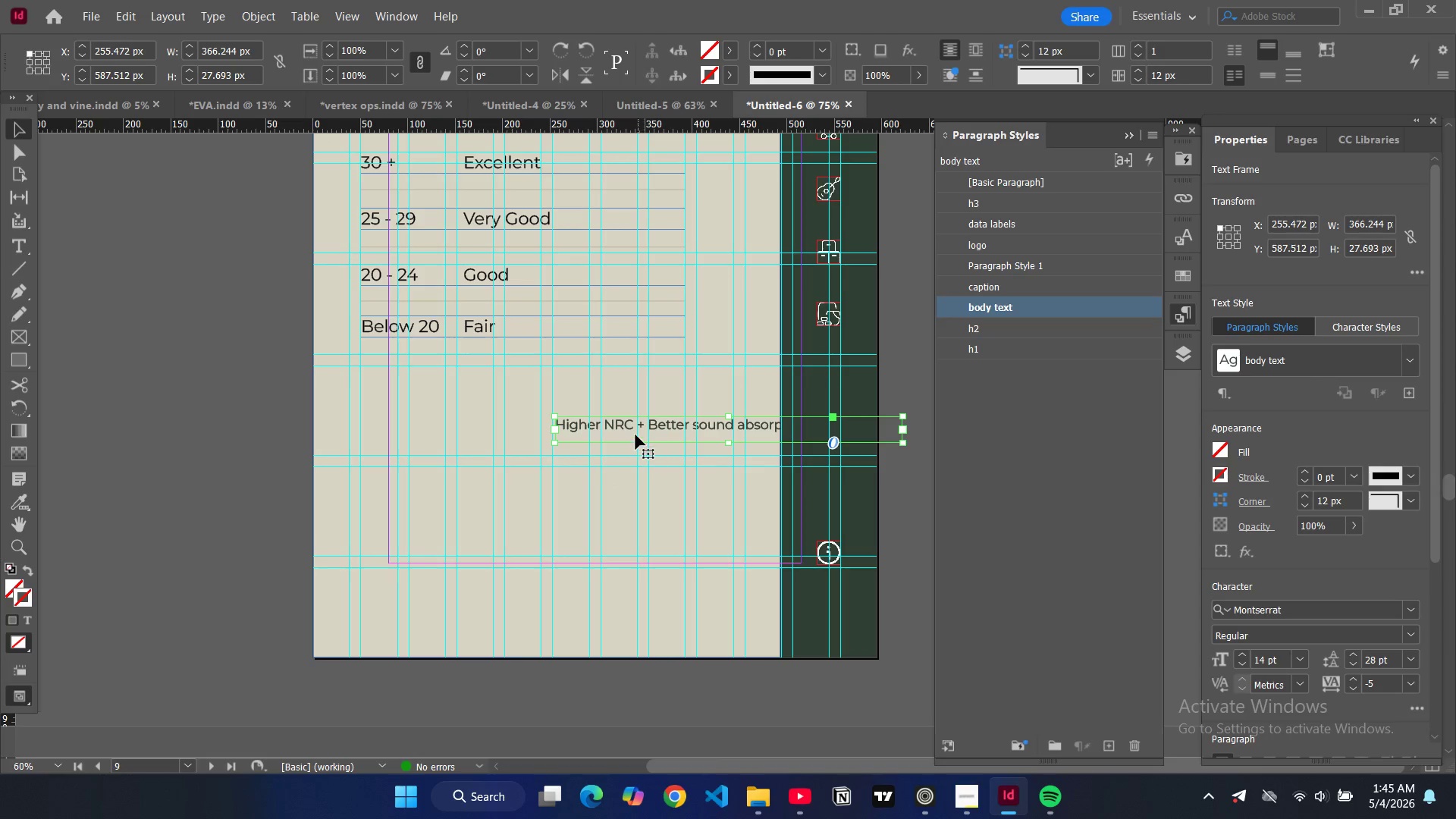 
left_click_drag(start_coordinate=[635, 435], to_coordinate=[429, 491])
 